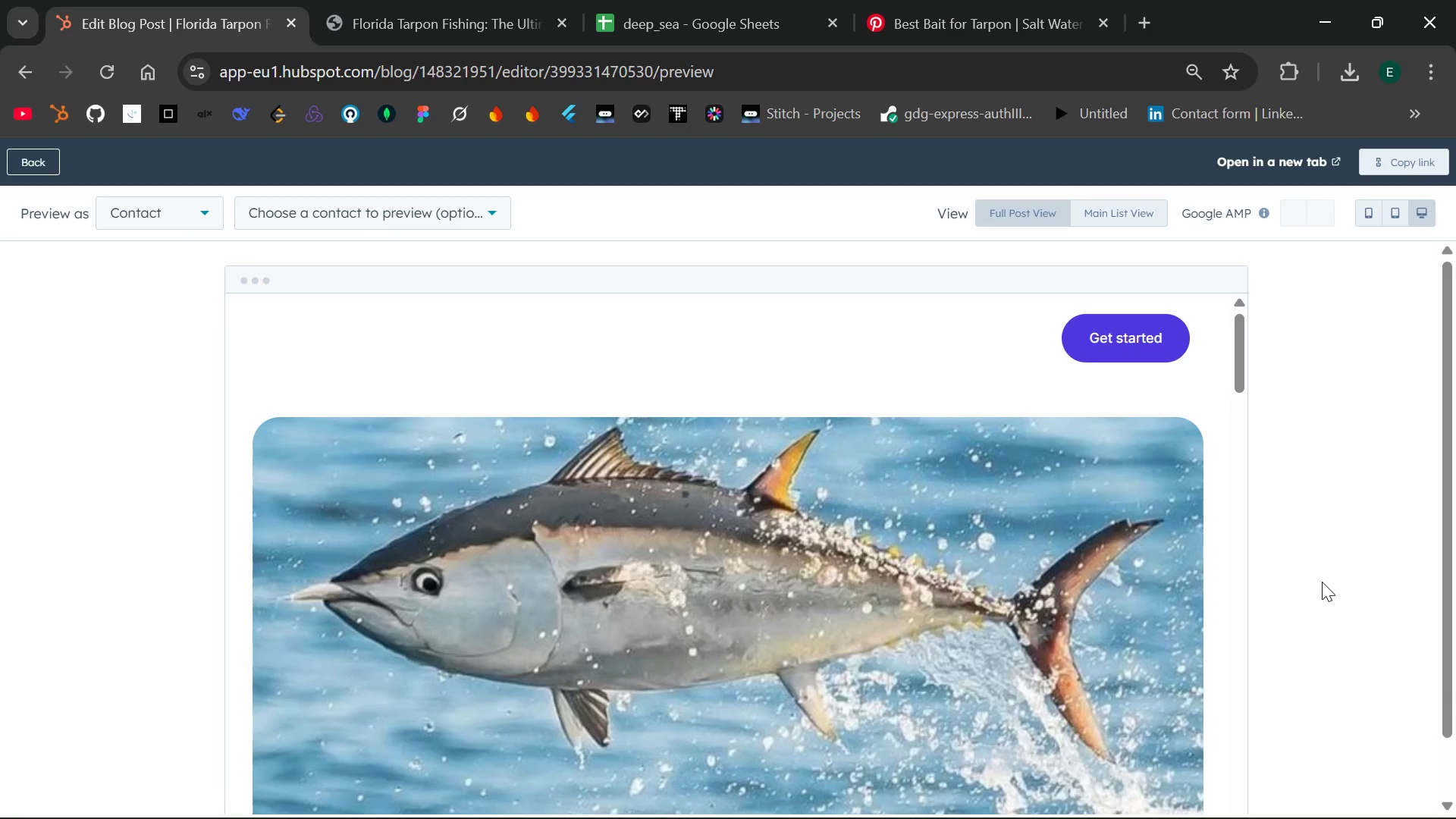 
wait(5.39)
 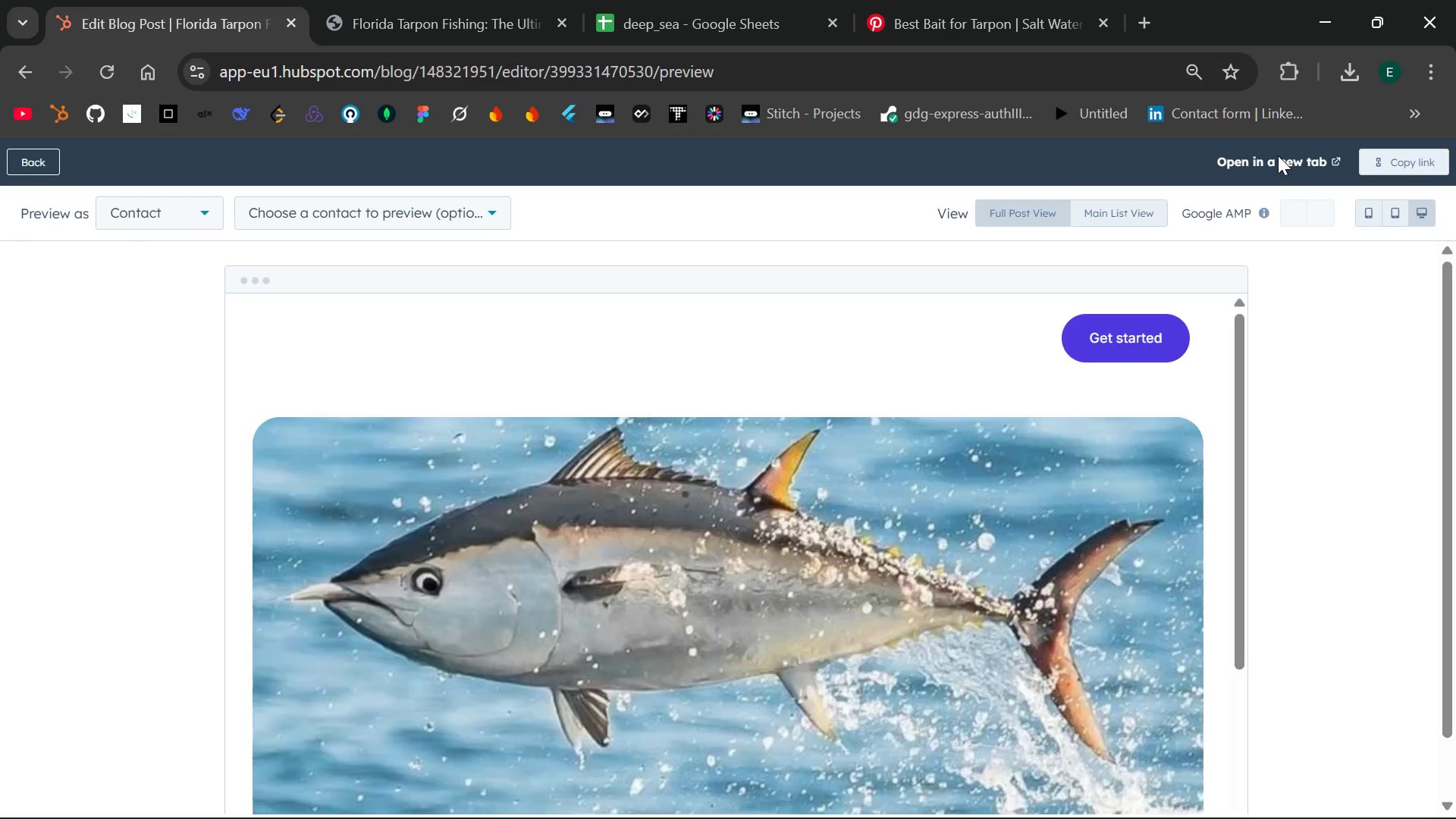 
left_click([204, 223])
 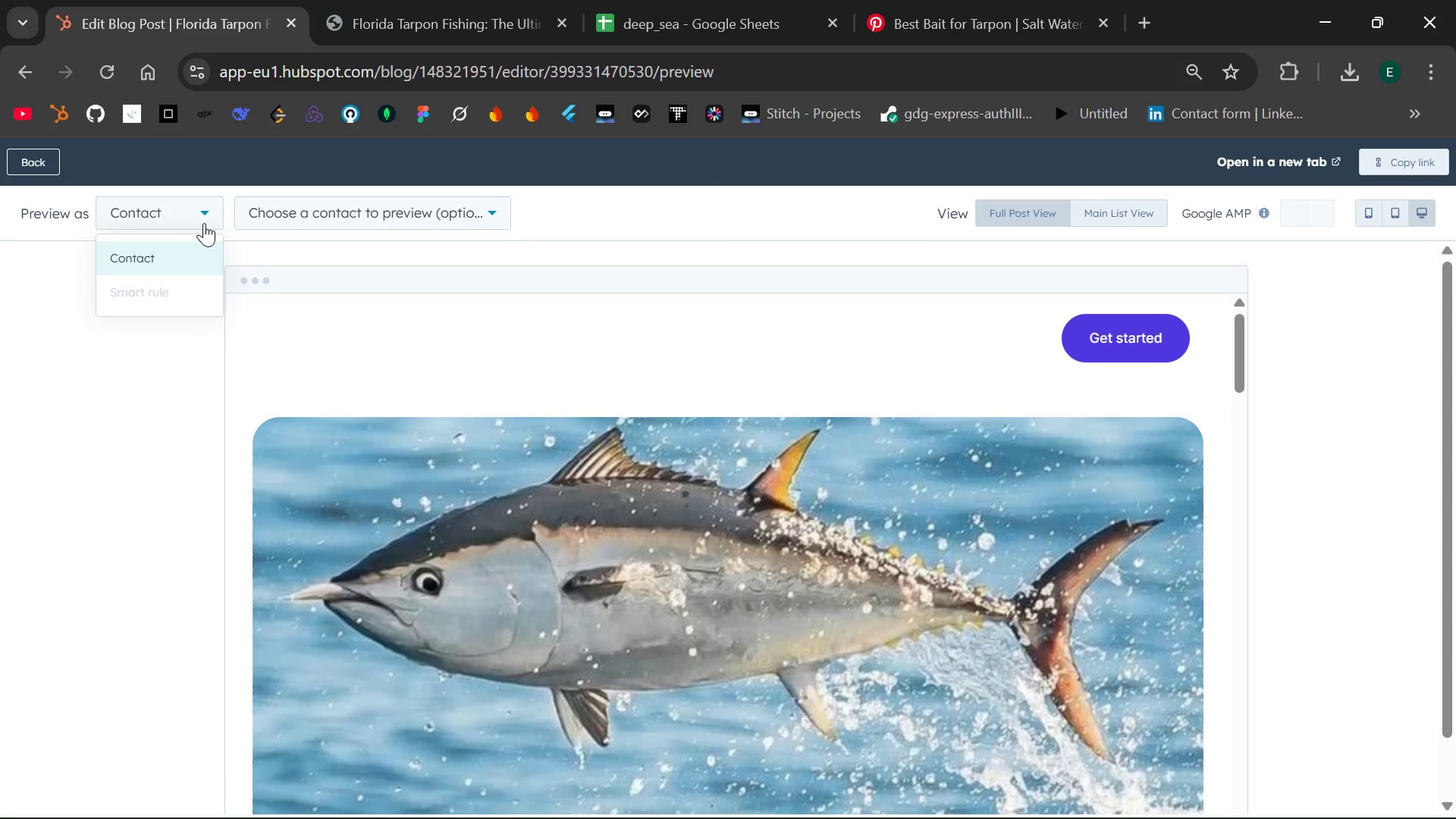 
left_click([204, 223])
 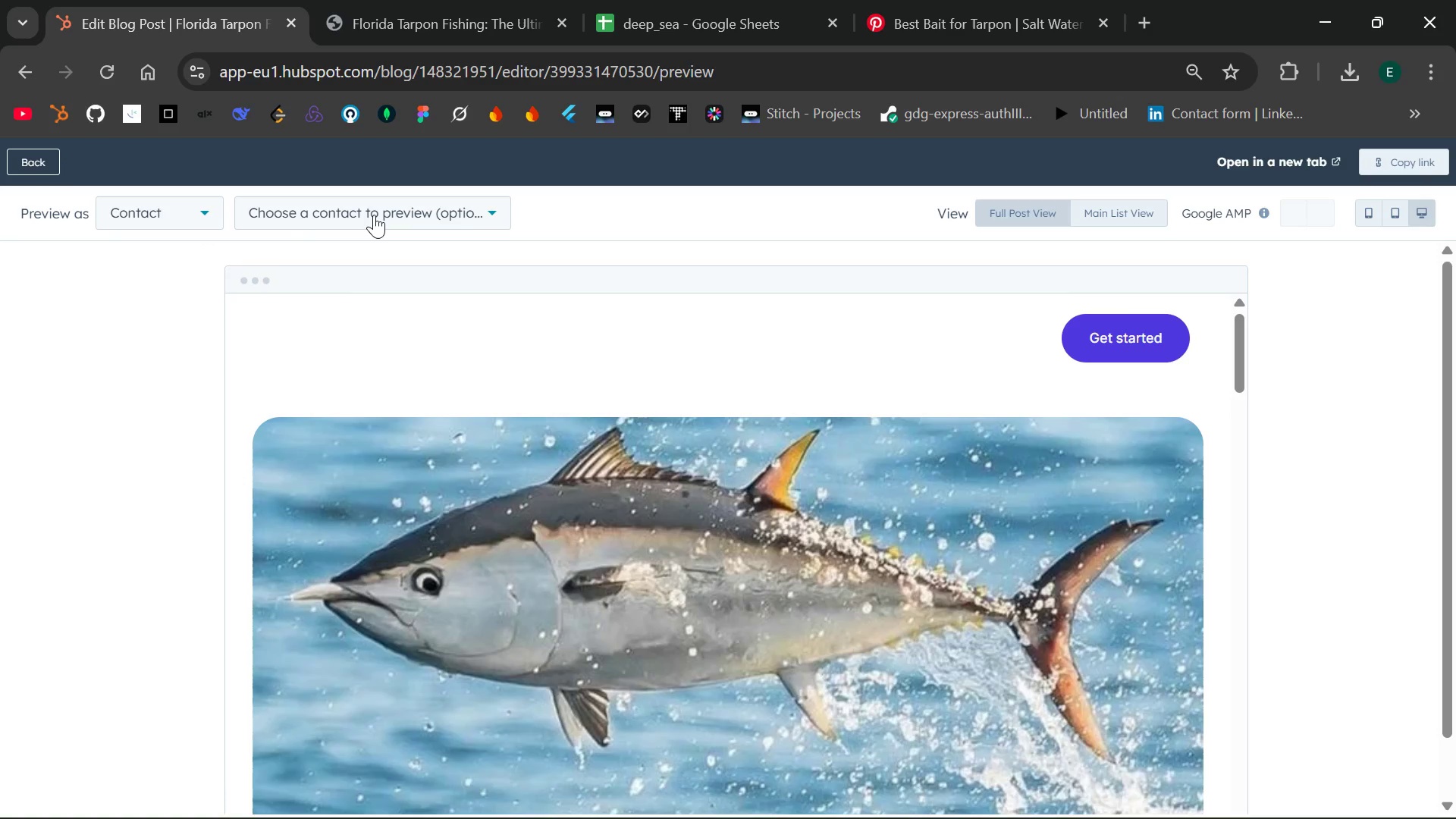 
left_click([374, 215])
 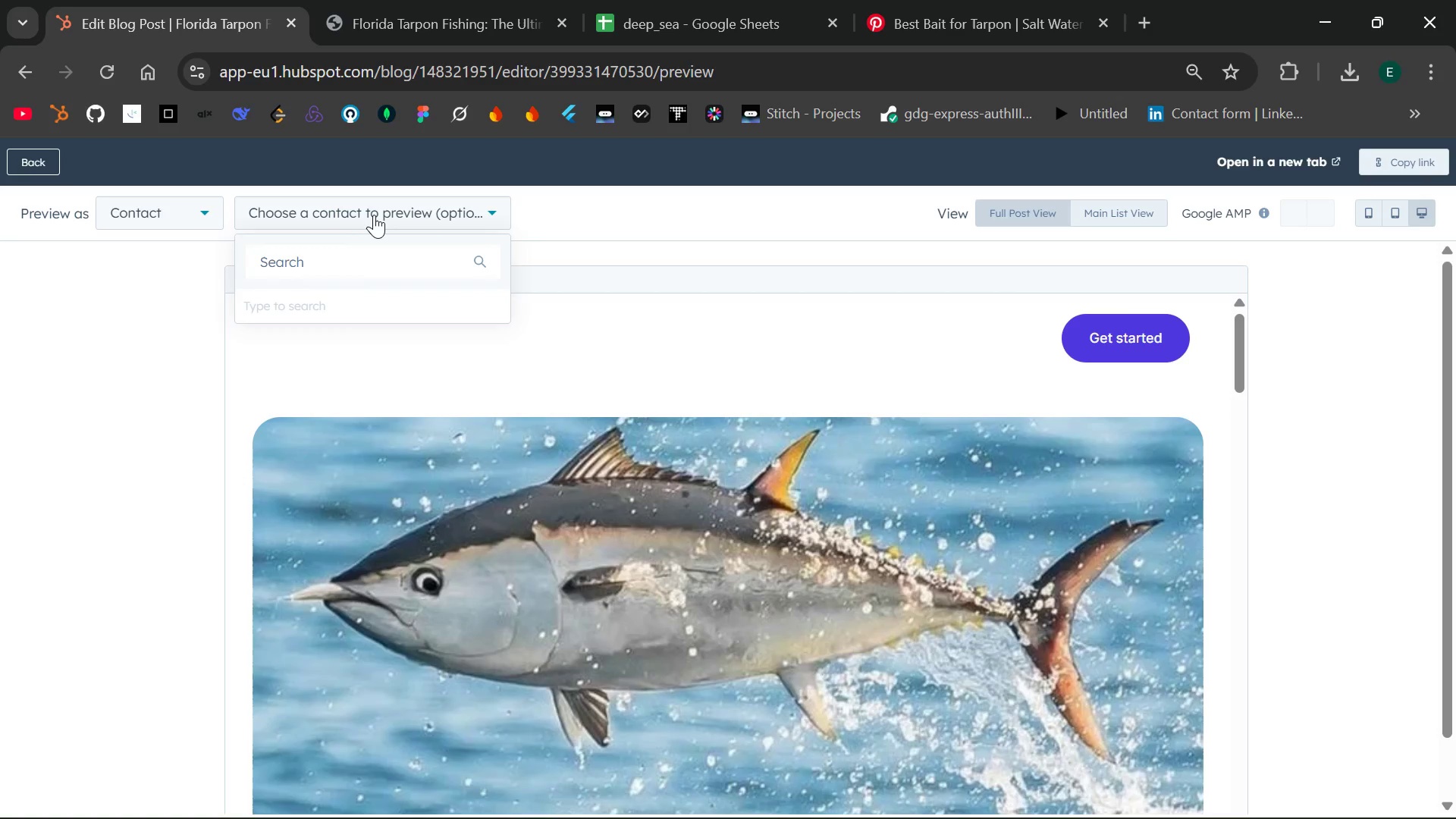 
left_click([374, 215])
 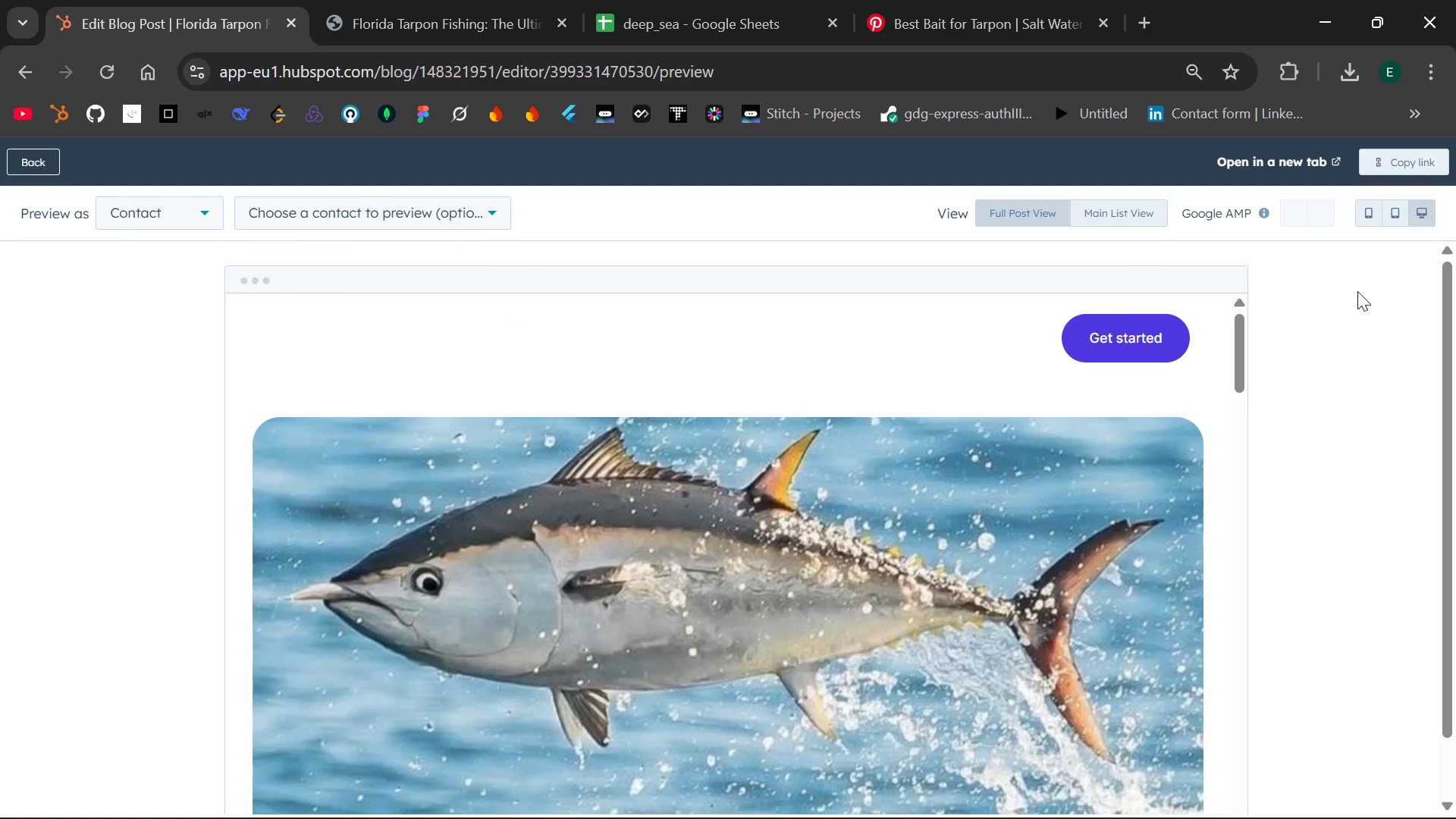 
left_click([1373, 221])
 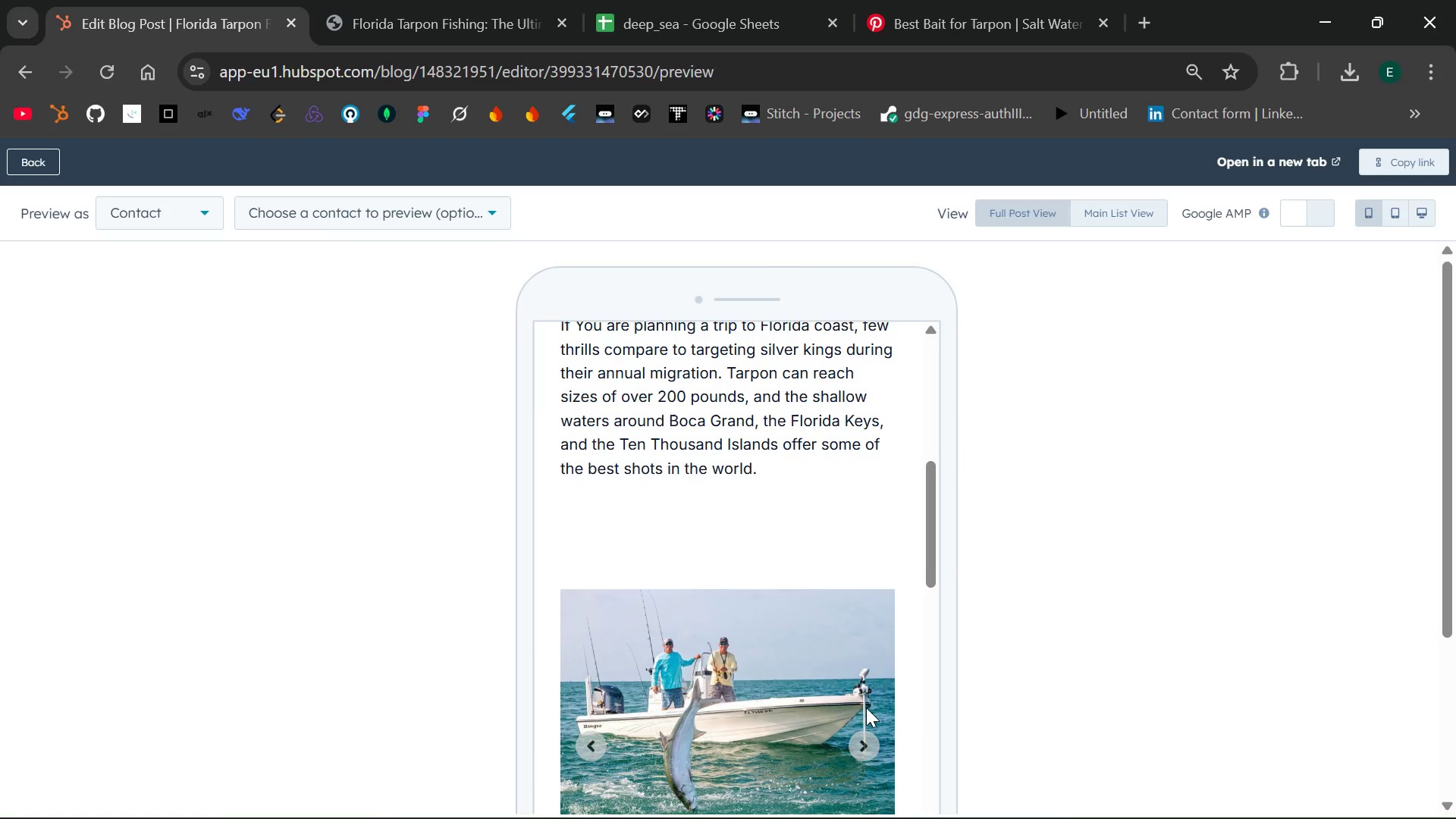 
wait(20.69)
 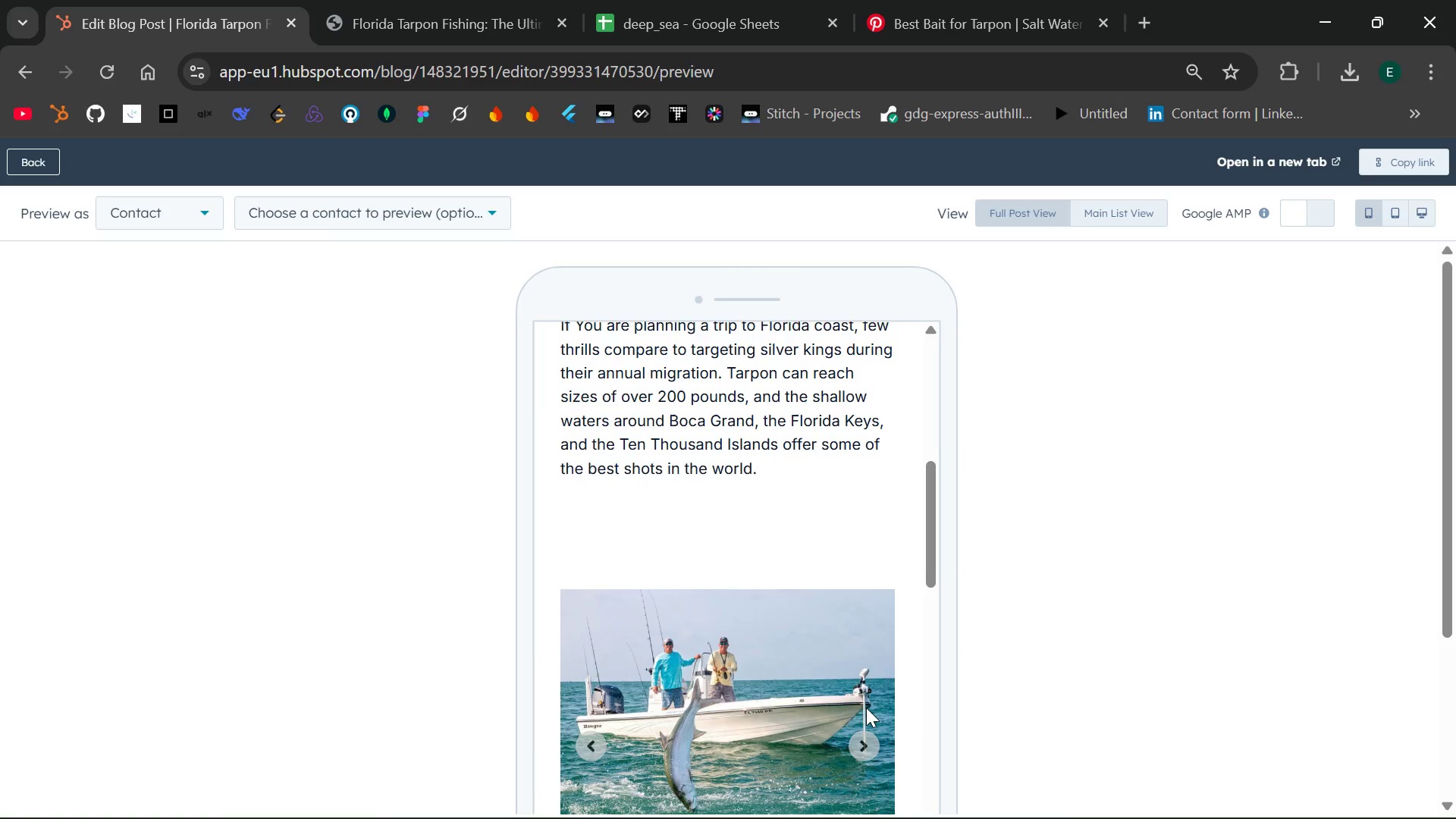 
left_click([863, 572])
 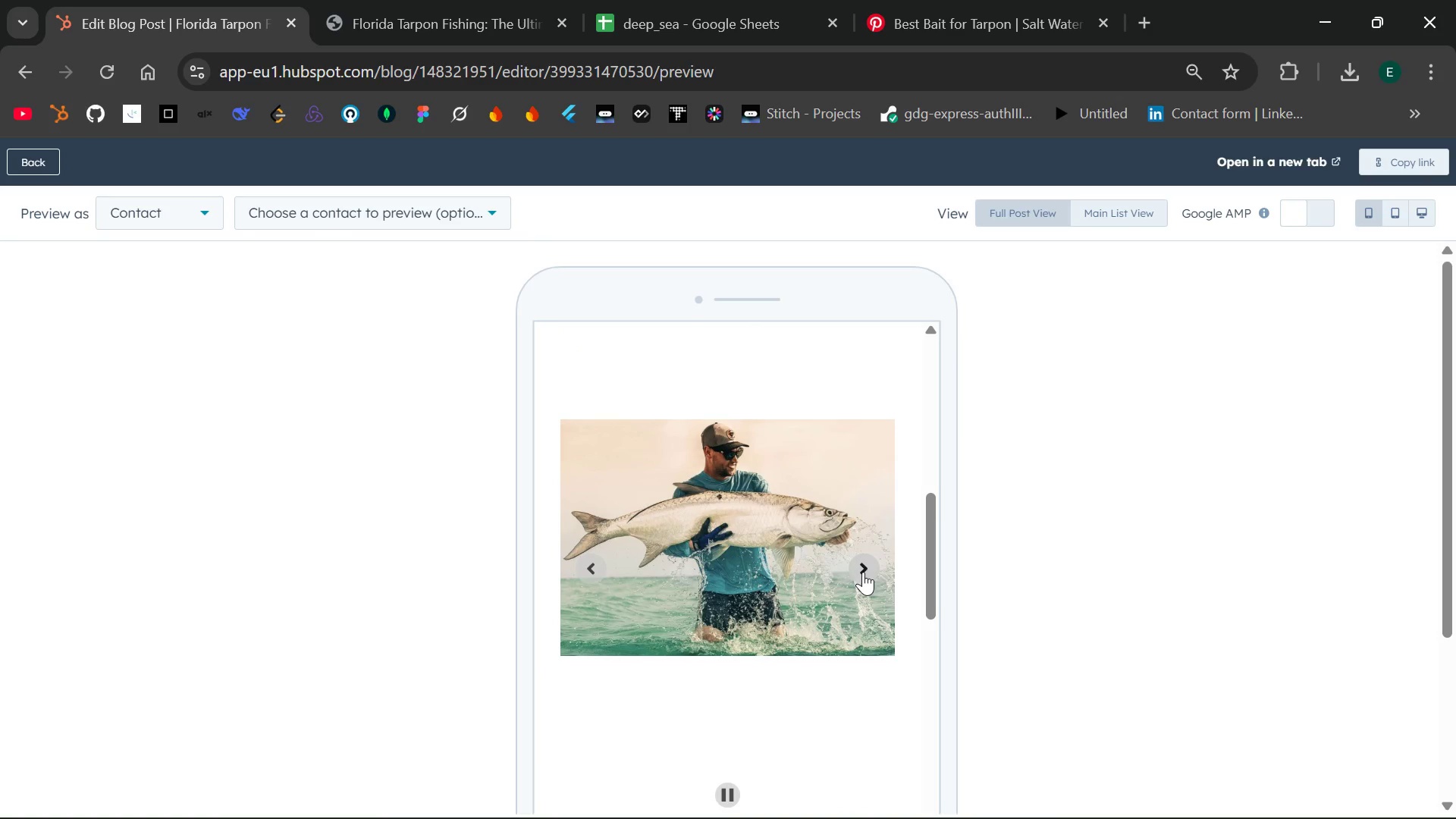 
left_click([863, 572])
 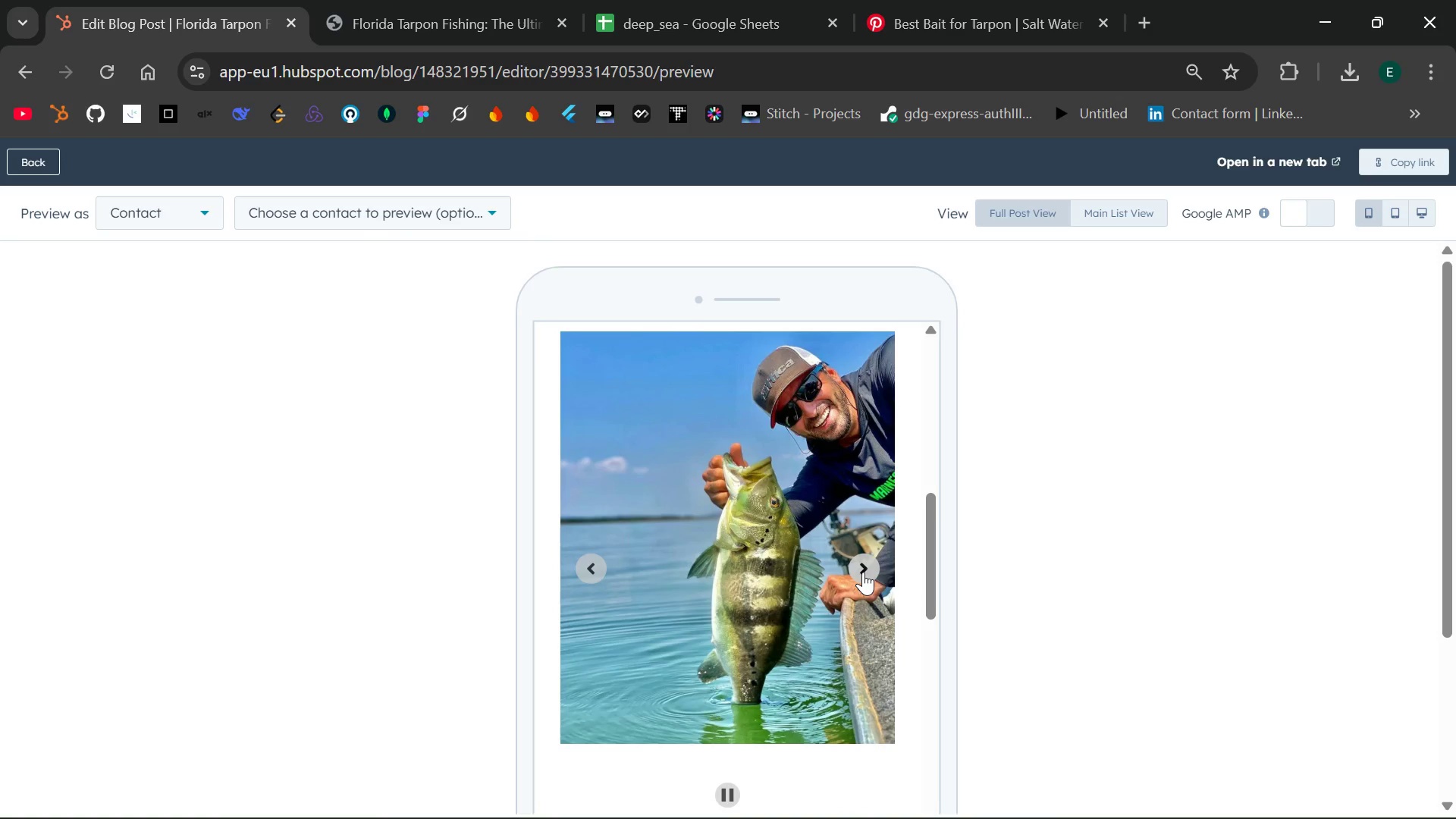 
left_click([863, 572])
 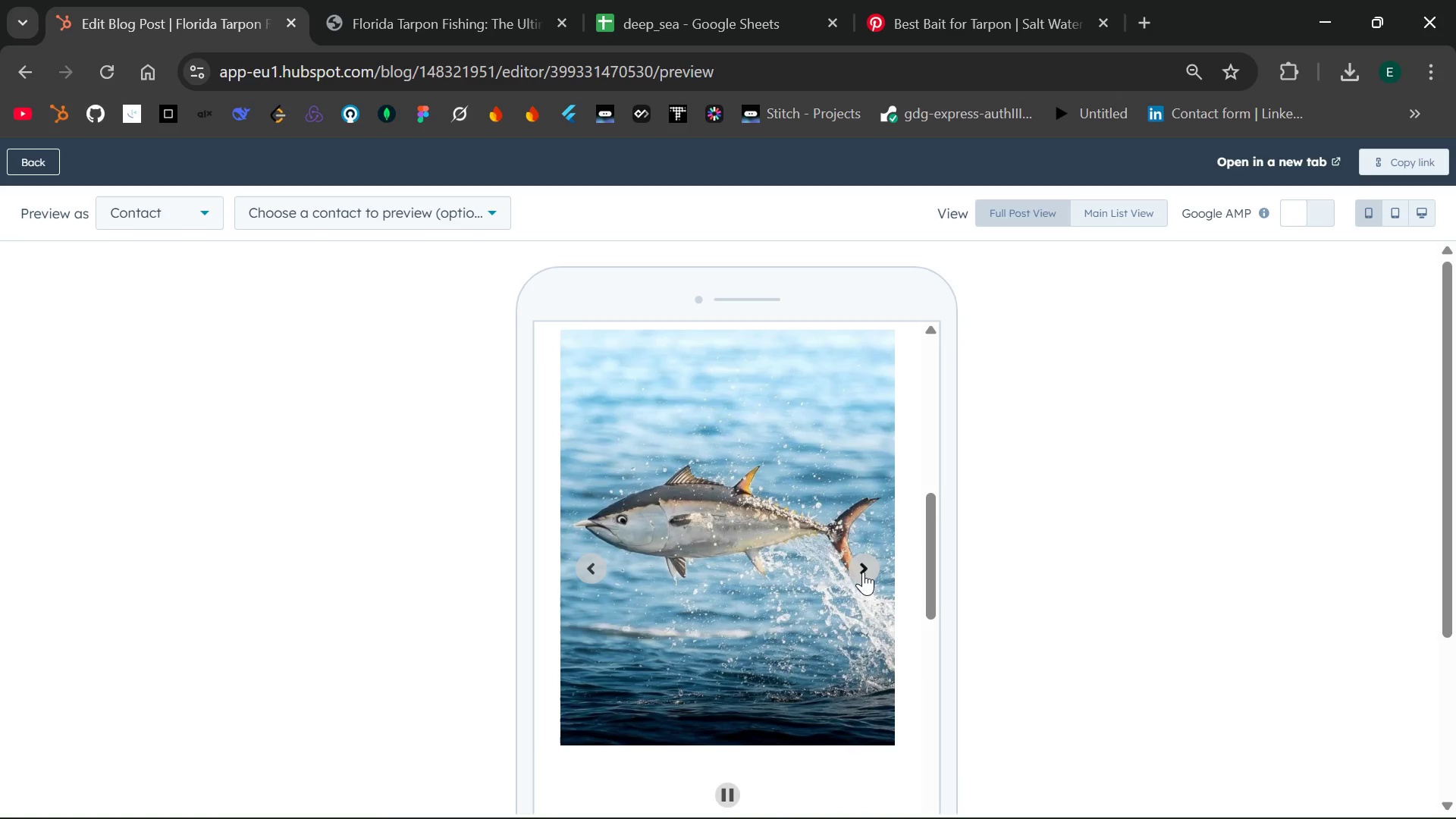 
left_click([863, 572])
 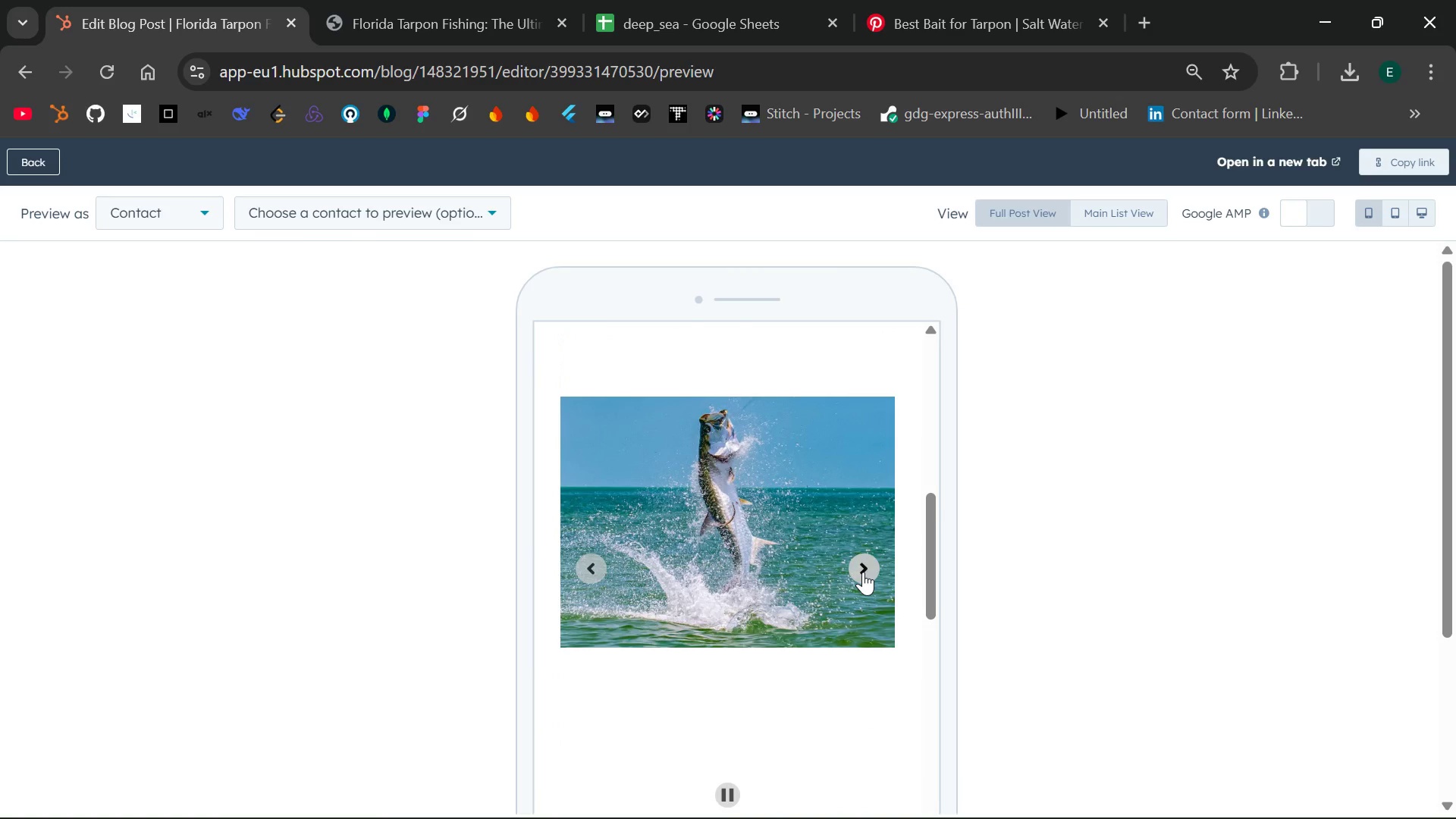 
left_click([863, 572])
 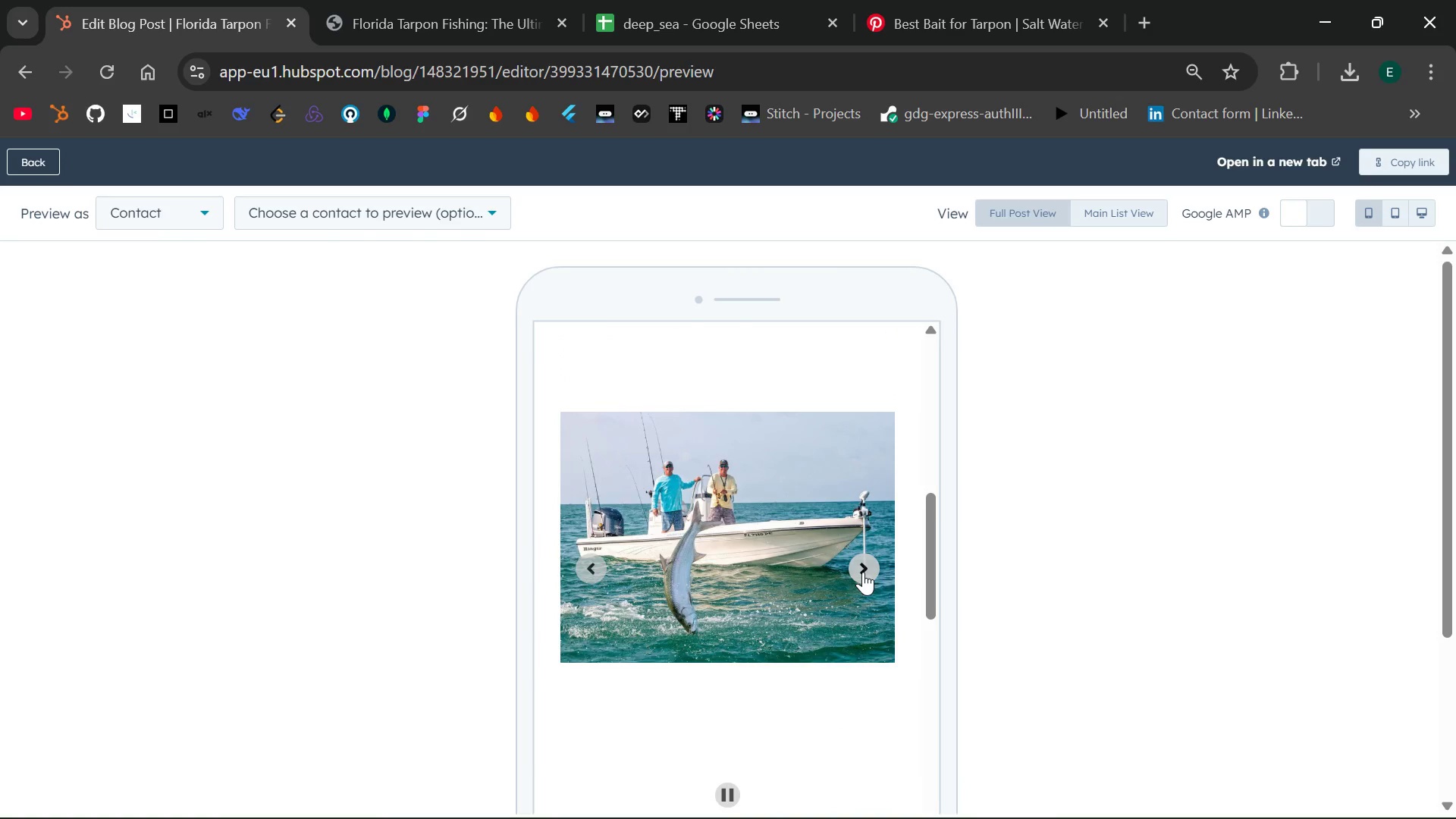 
left_click([863, 572])
 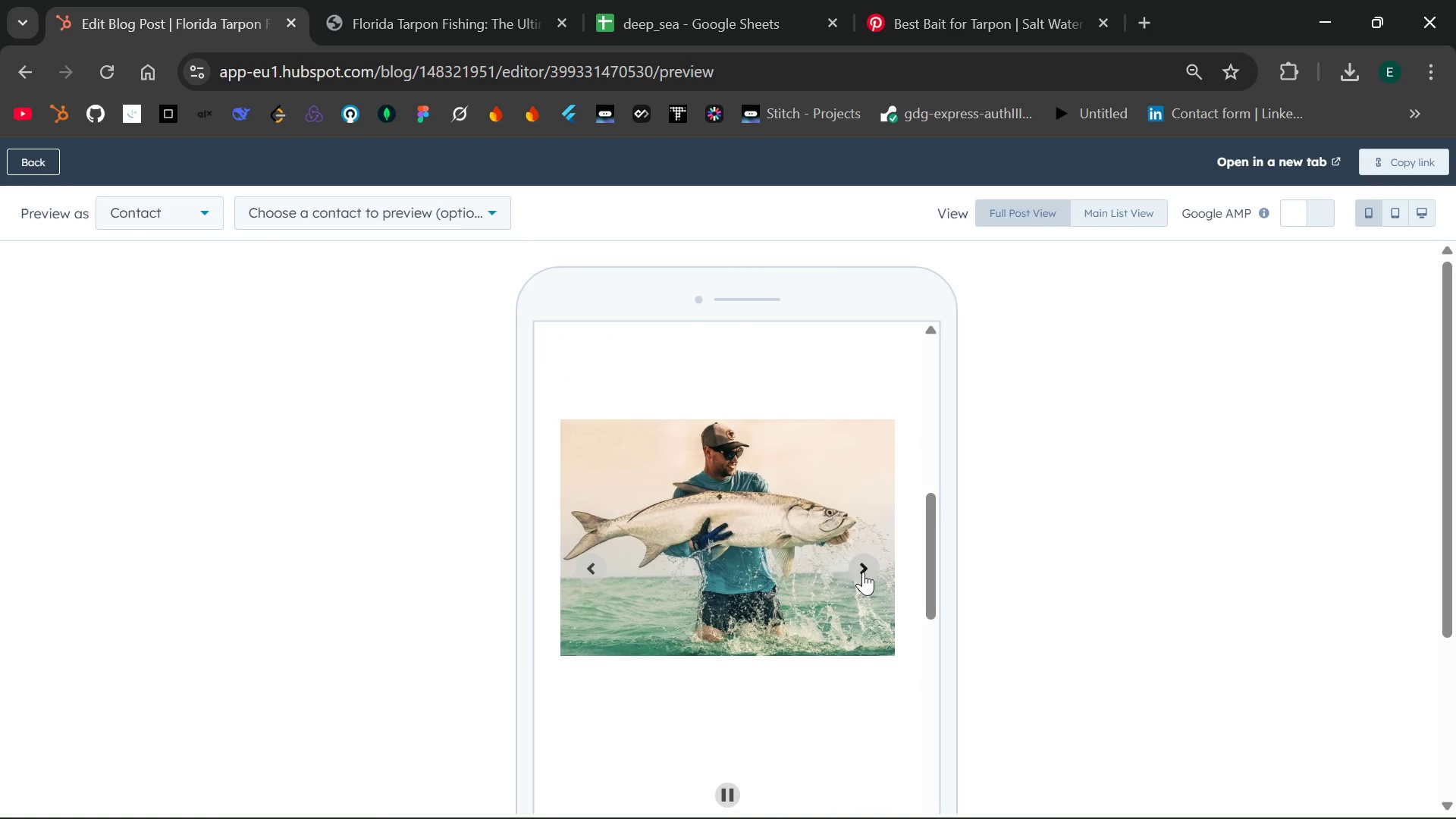 
left_click([863, 572])
 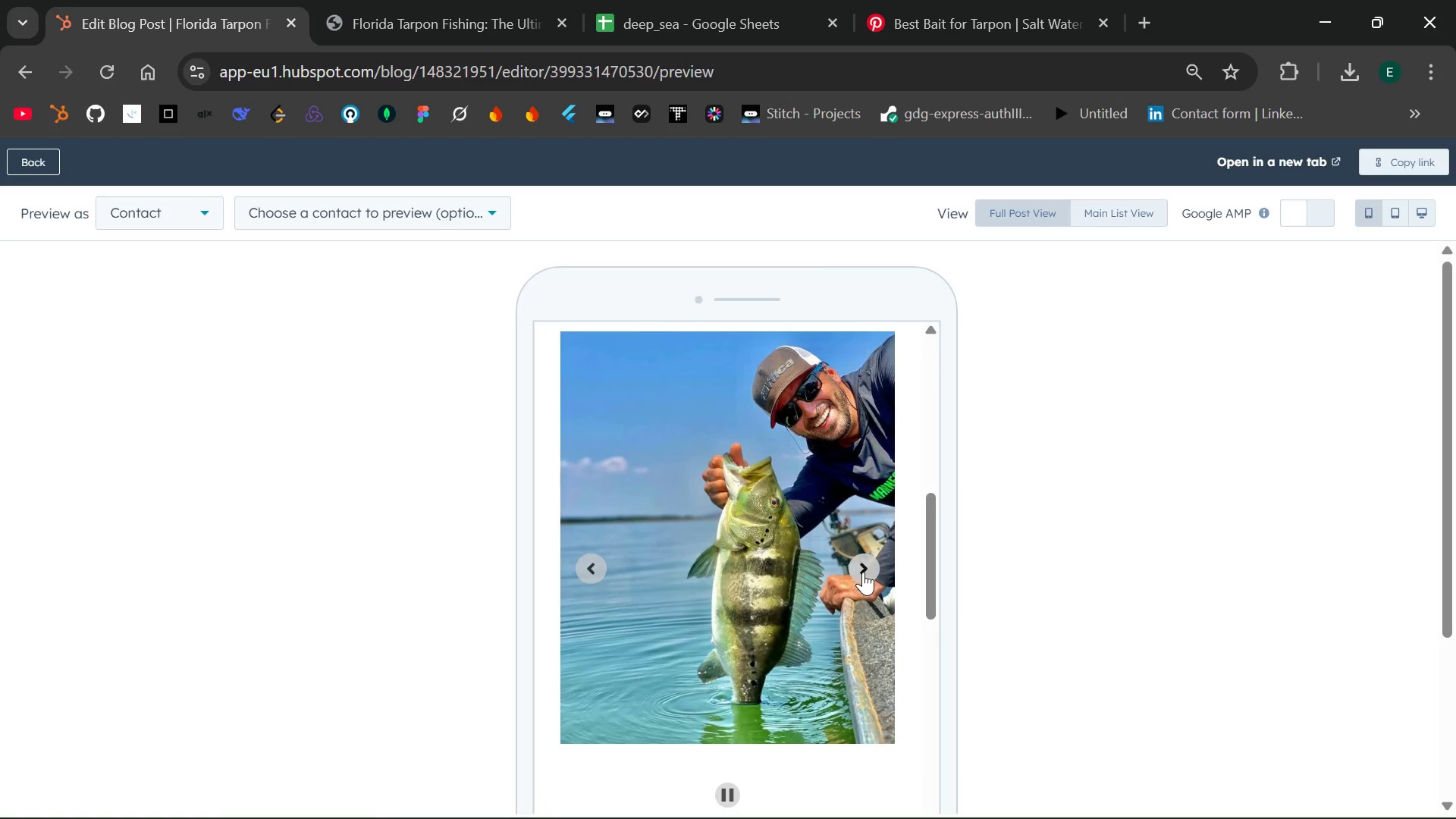 
left_click([863, 572])
 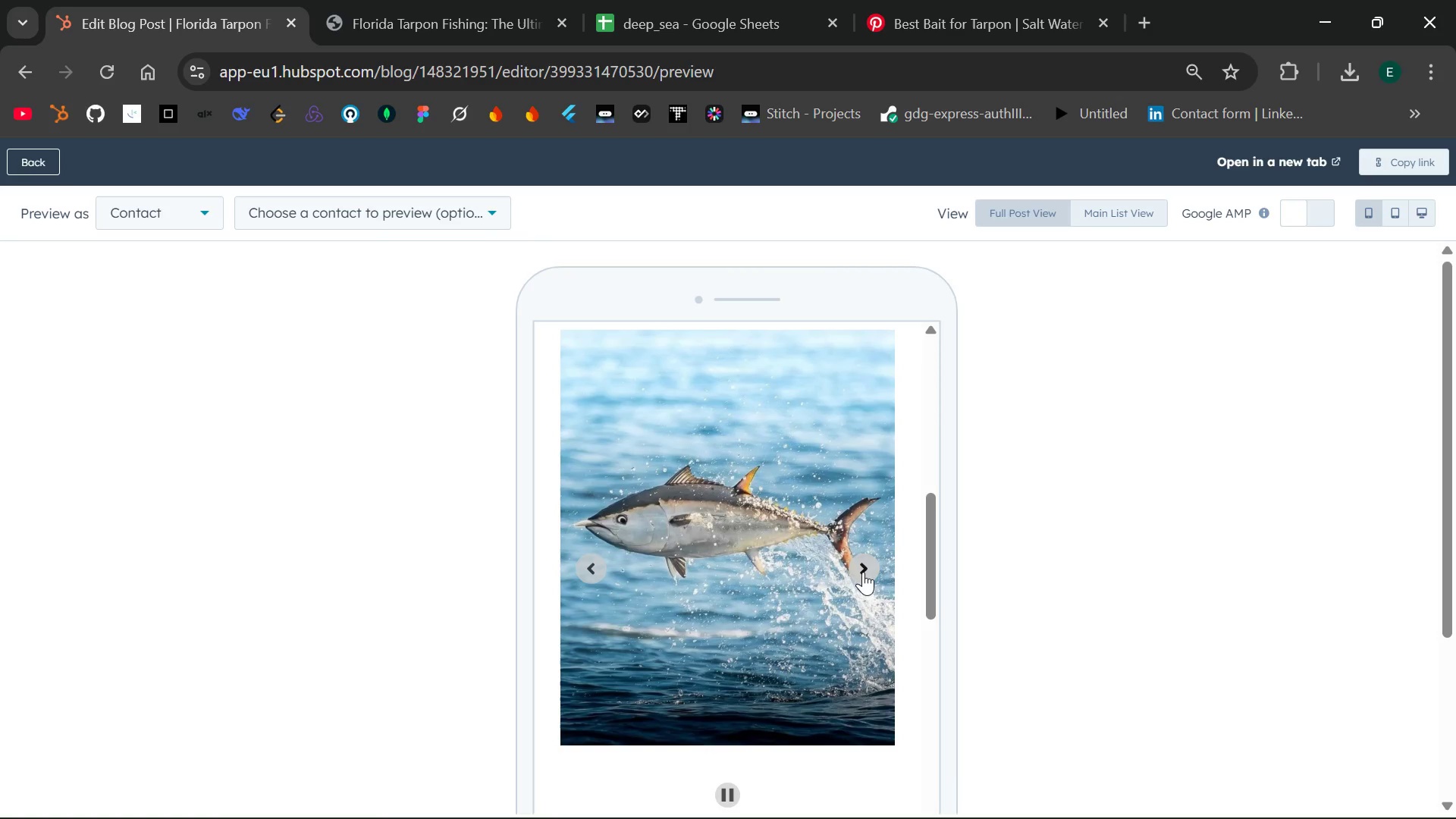 
left_click([863, 572])
 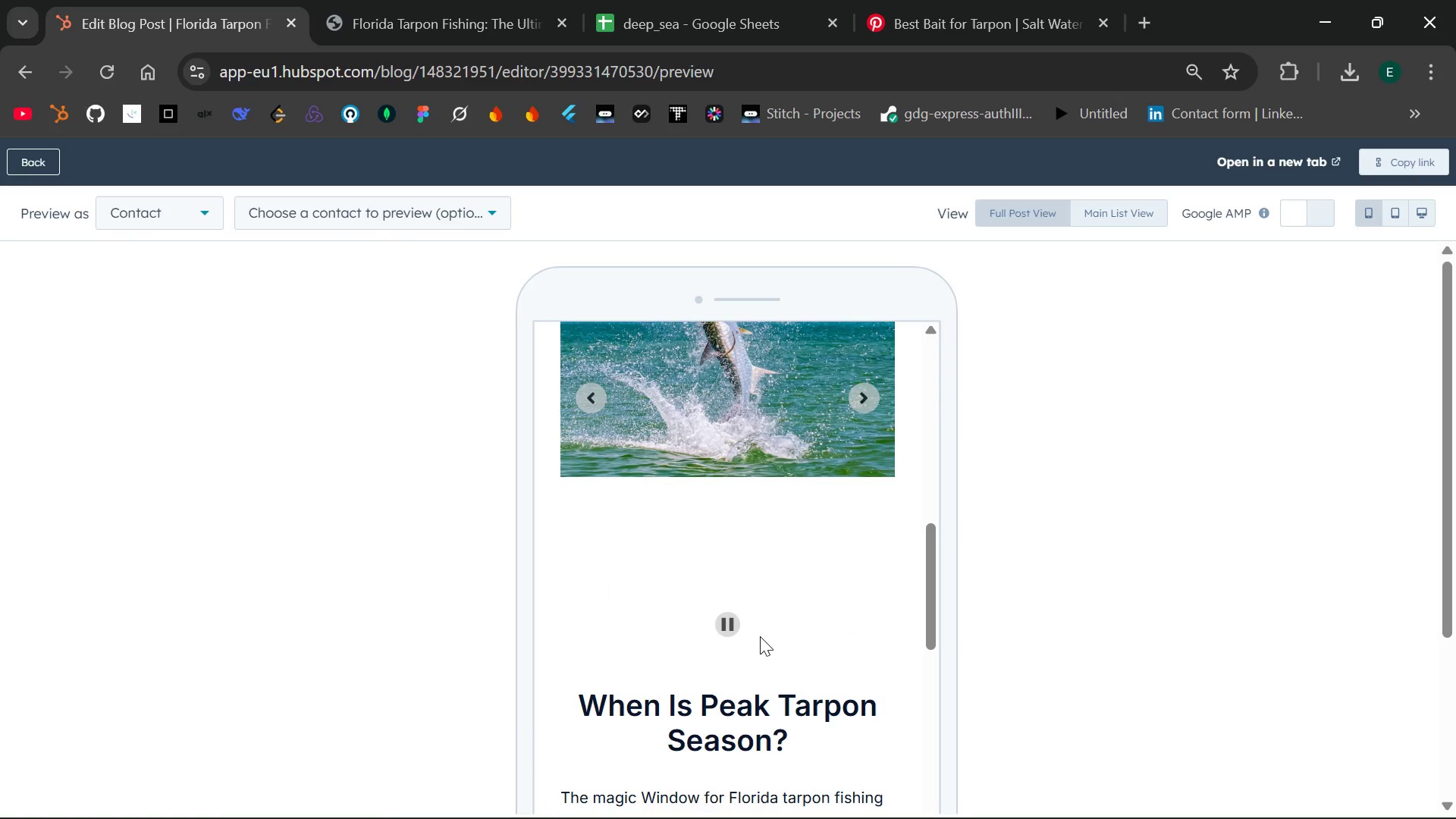 
left_click([723, 619])
 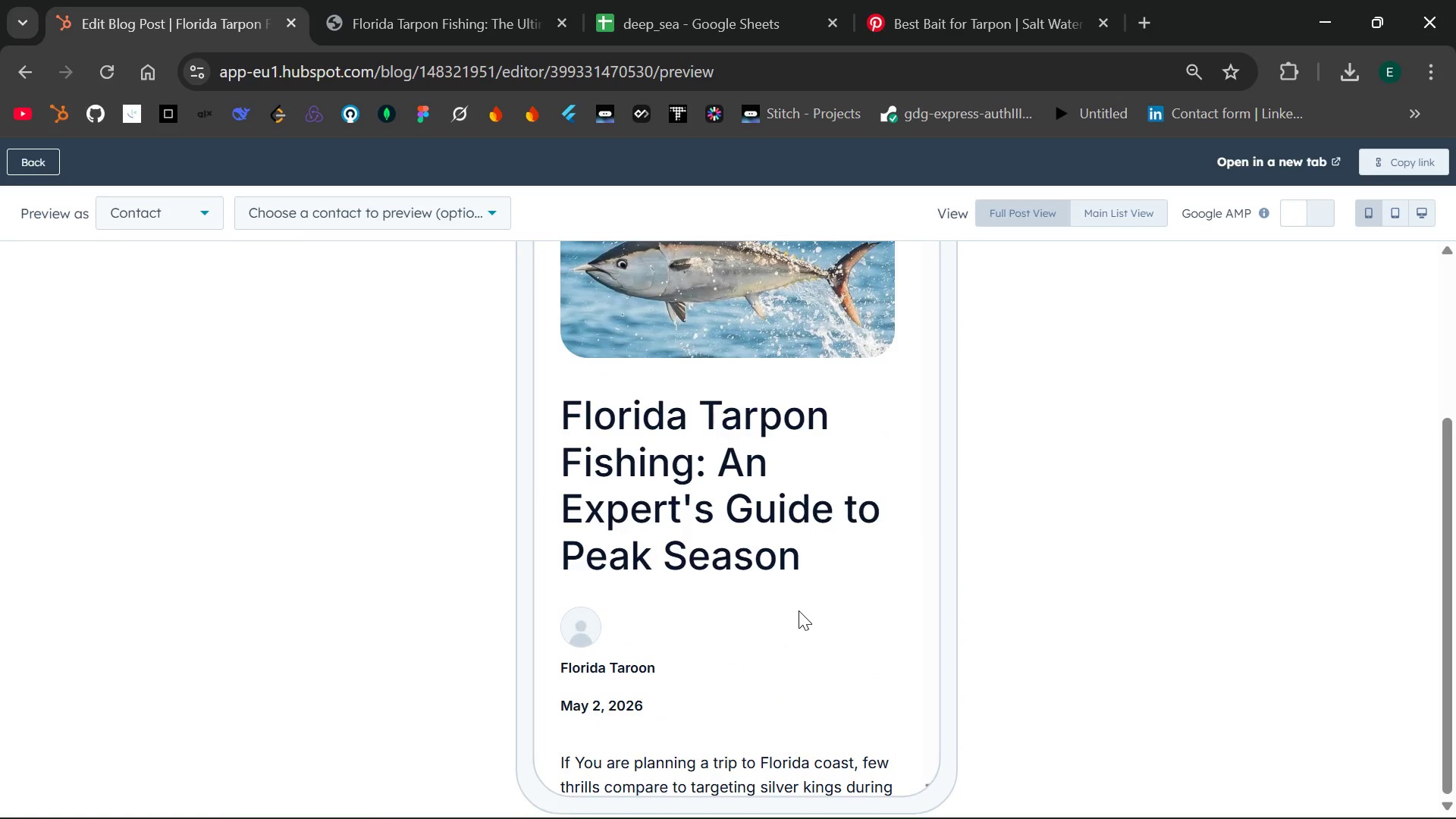 
wait(19.72)
 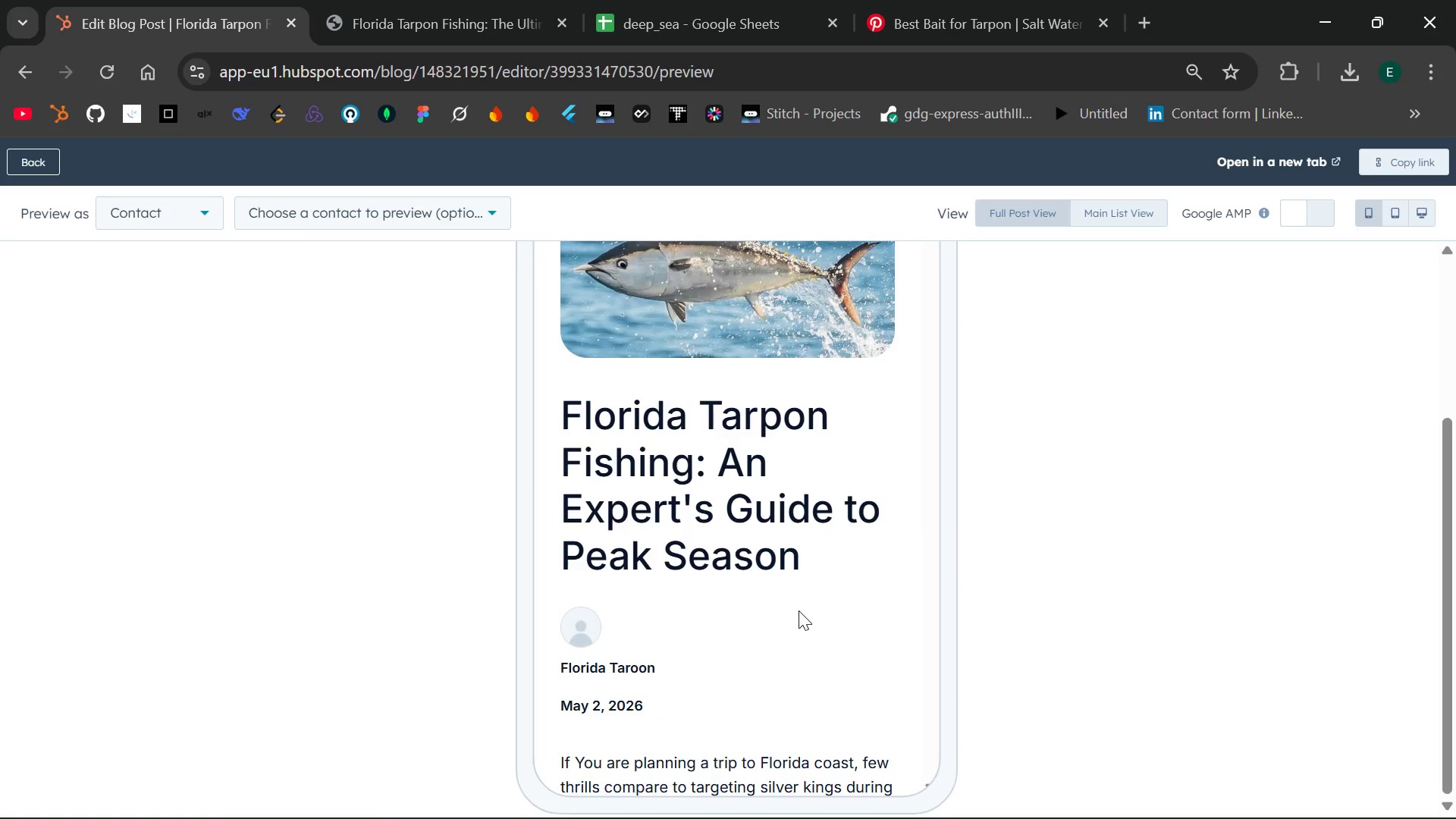 
left_click([33, 158])
 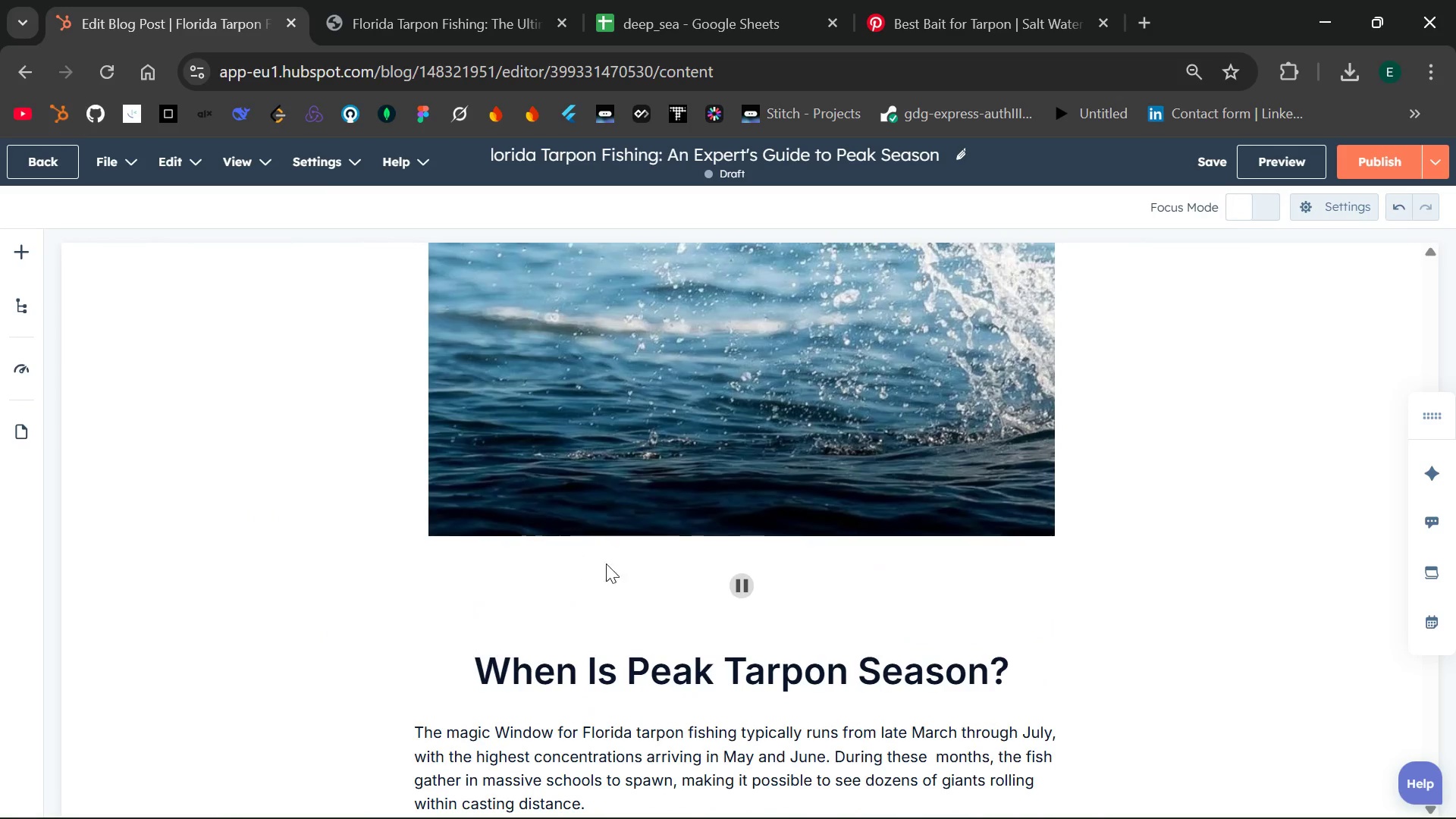 
wait(5.51)
 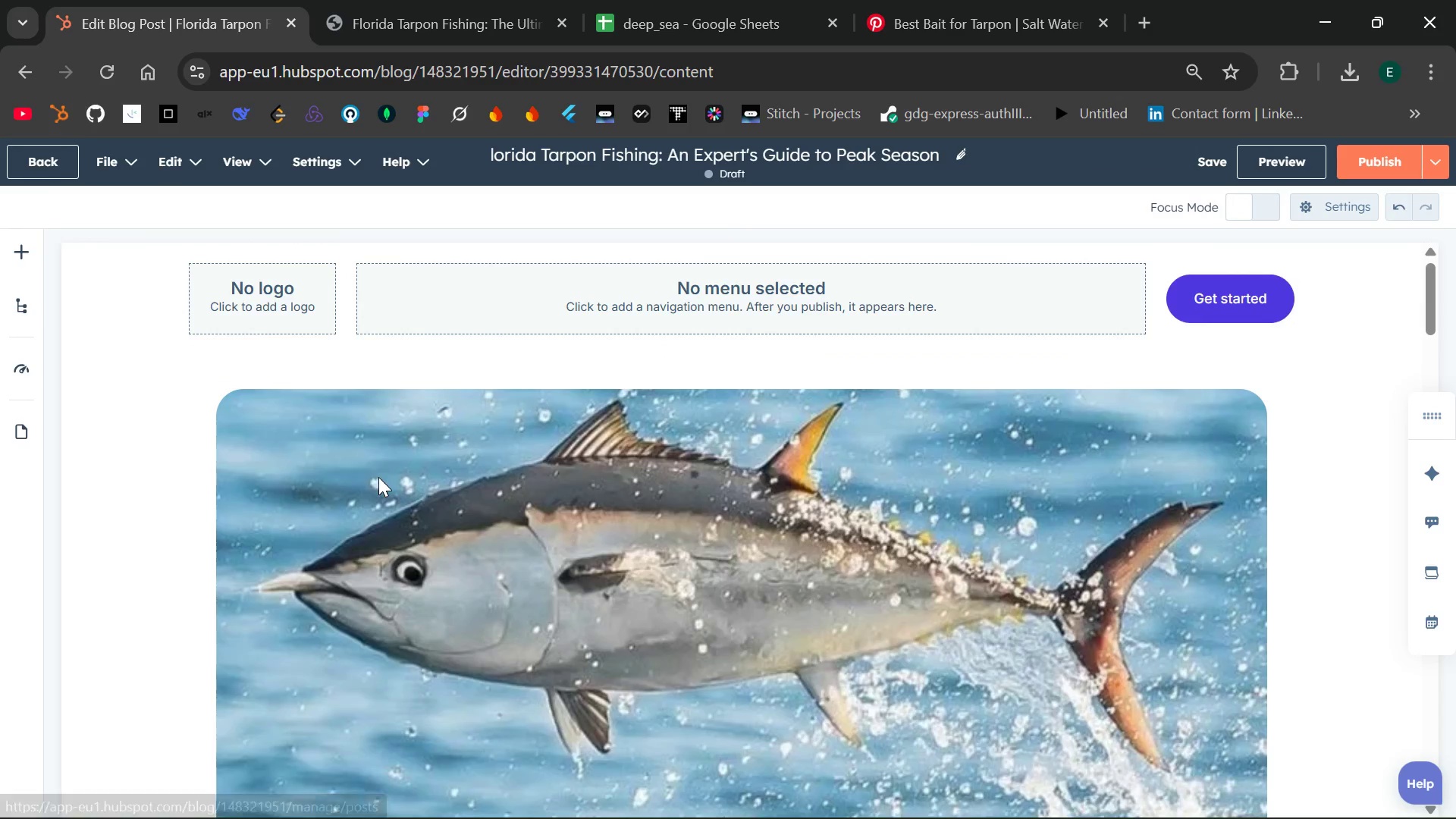 
left_click([746, 581])
 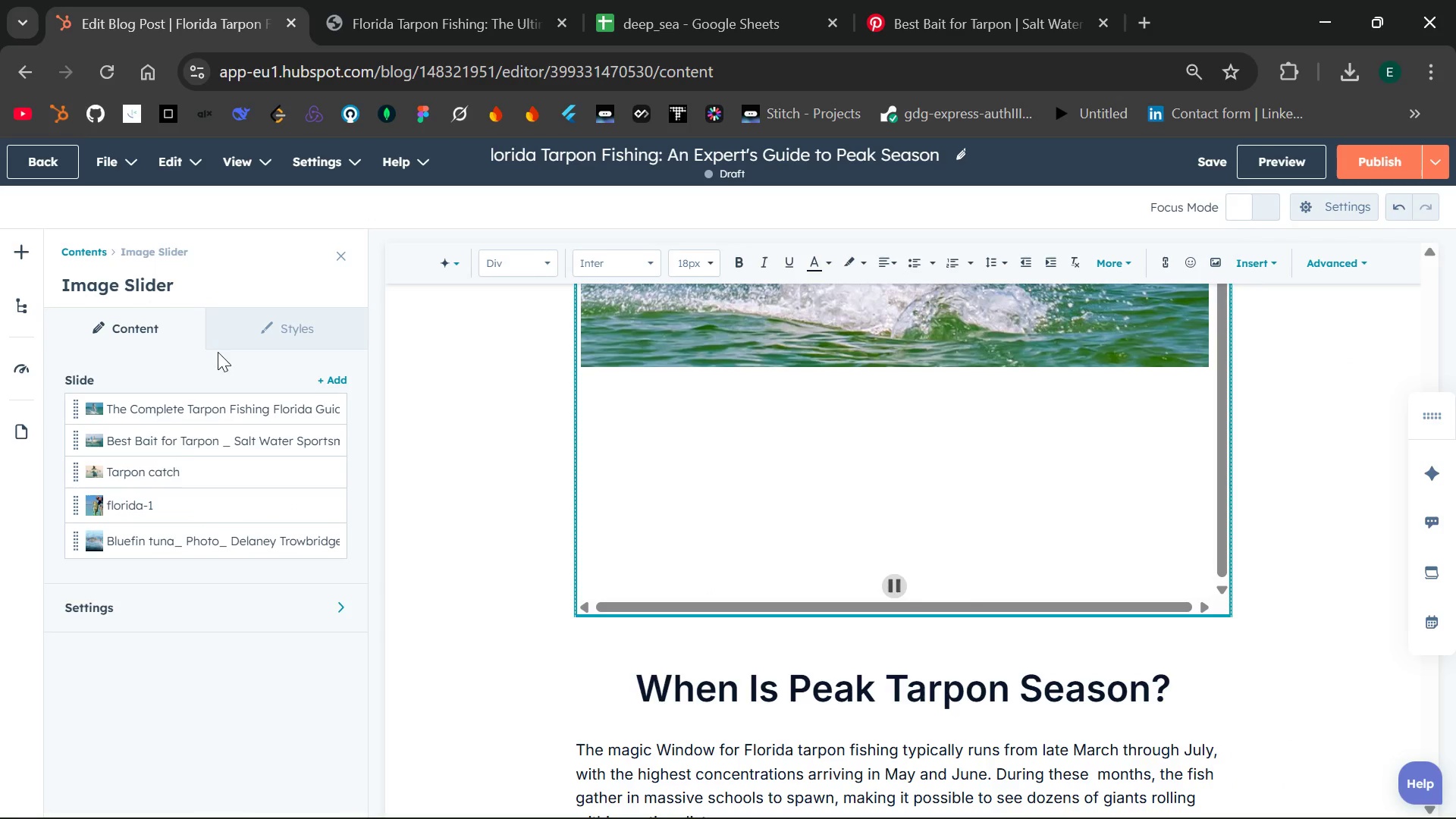 
left_click([155, 610])
 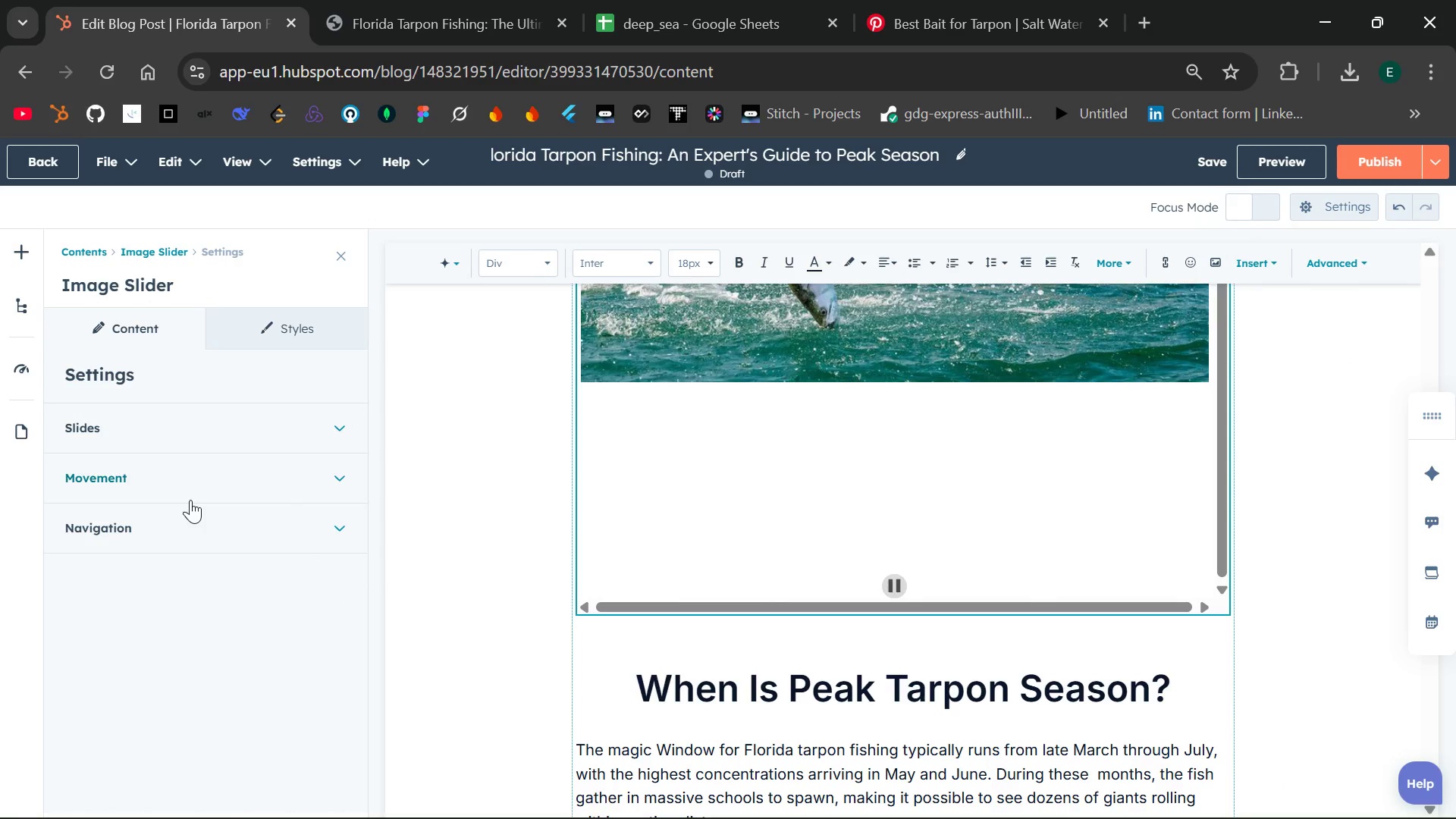 
left_click([186, 523])
 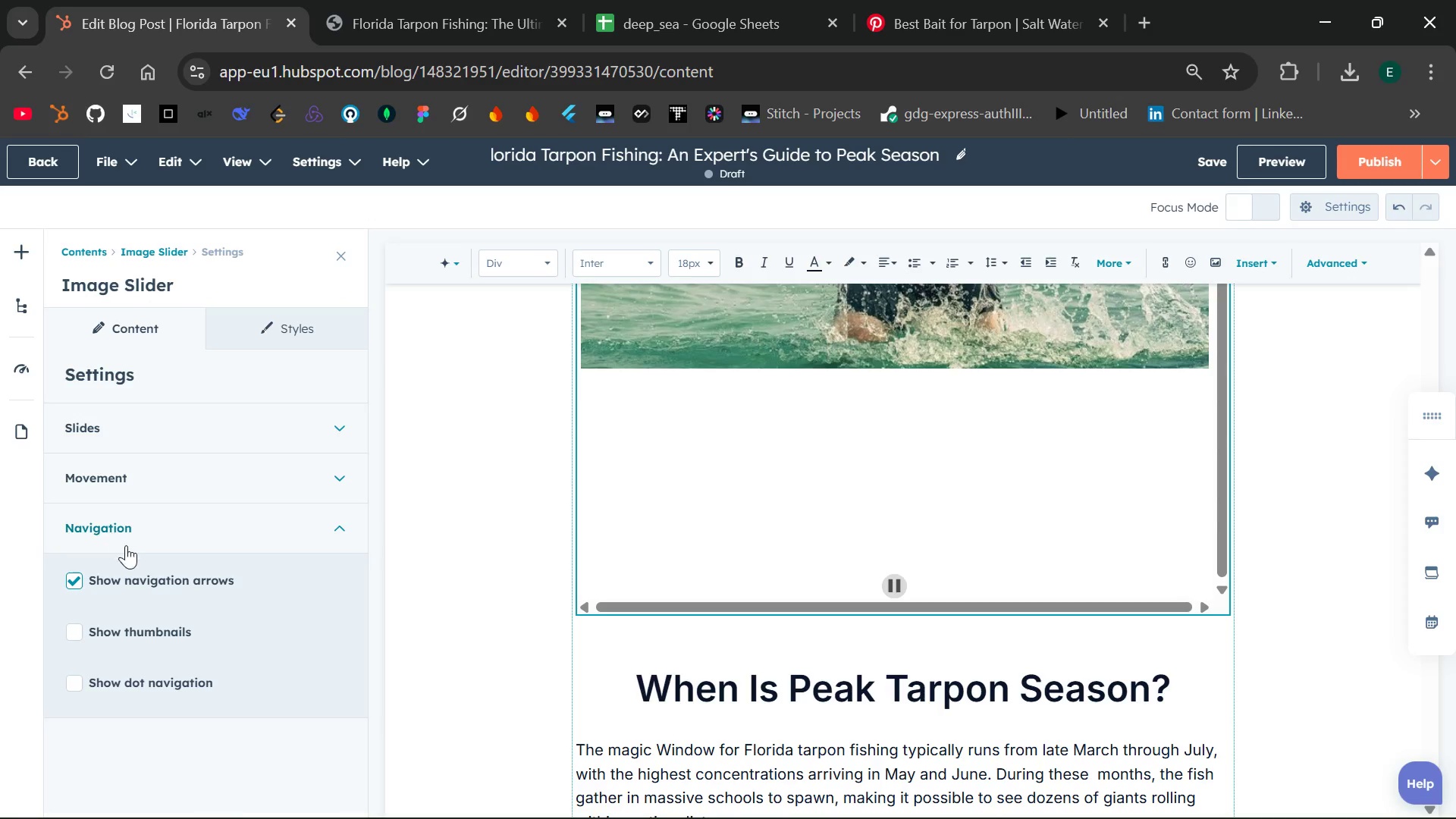 
wait(5.25)
 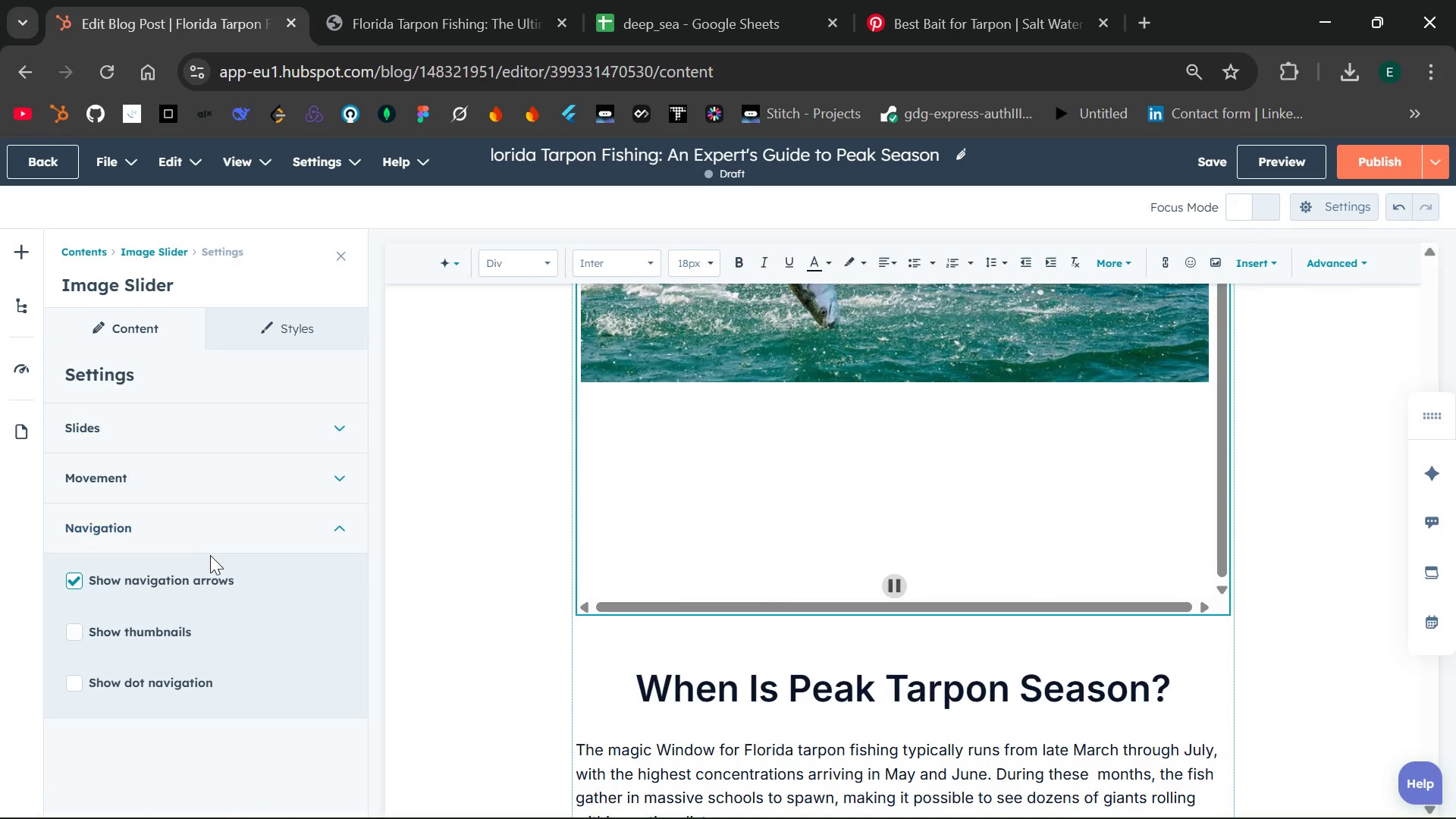 
left_click([141, 530])
 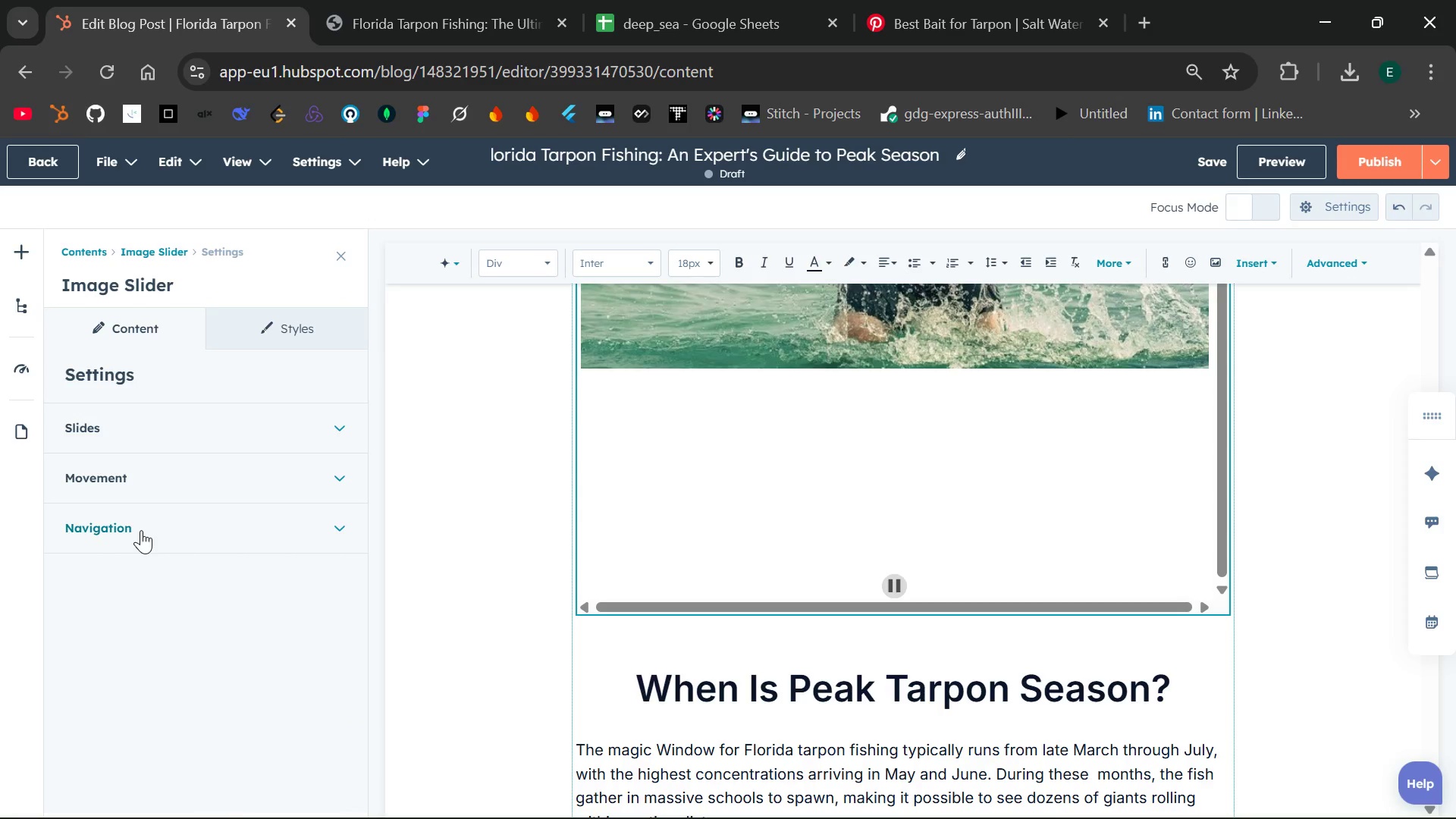 
left_click([141, 530])
 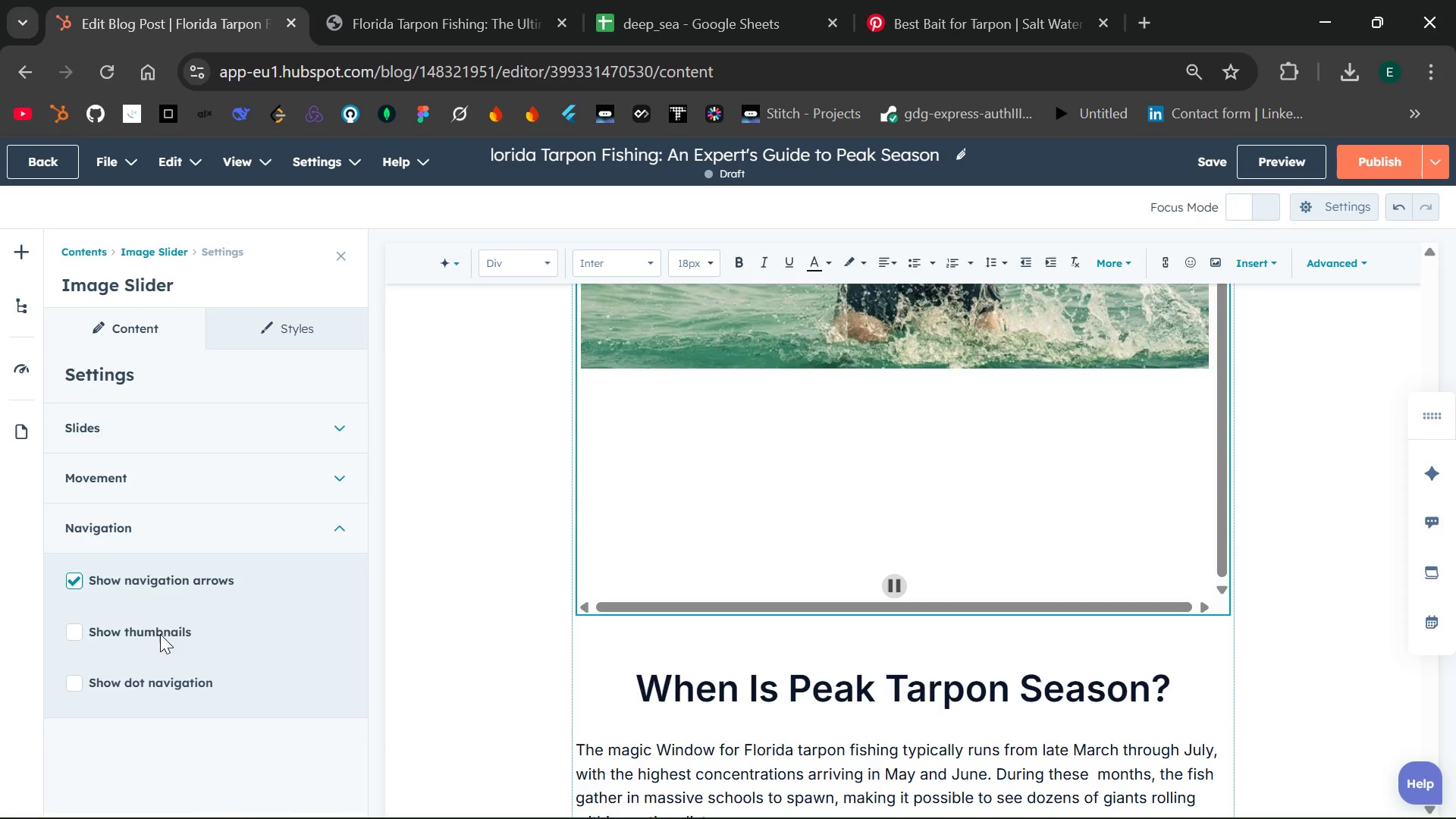 
left_click([158, 638])
 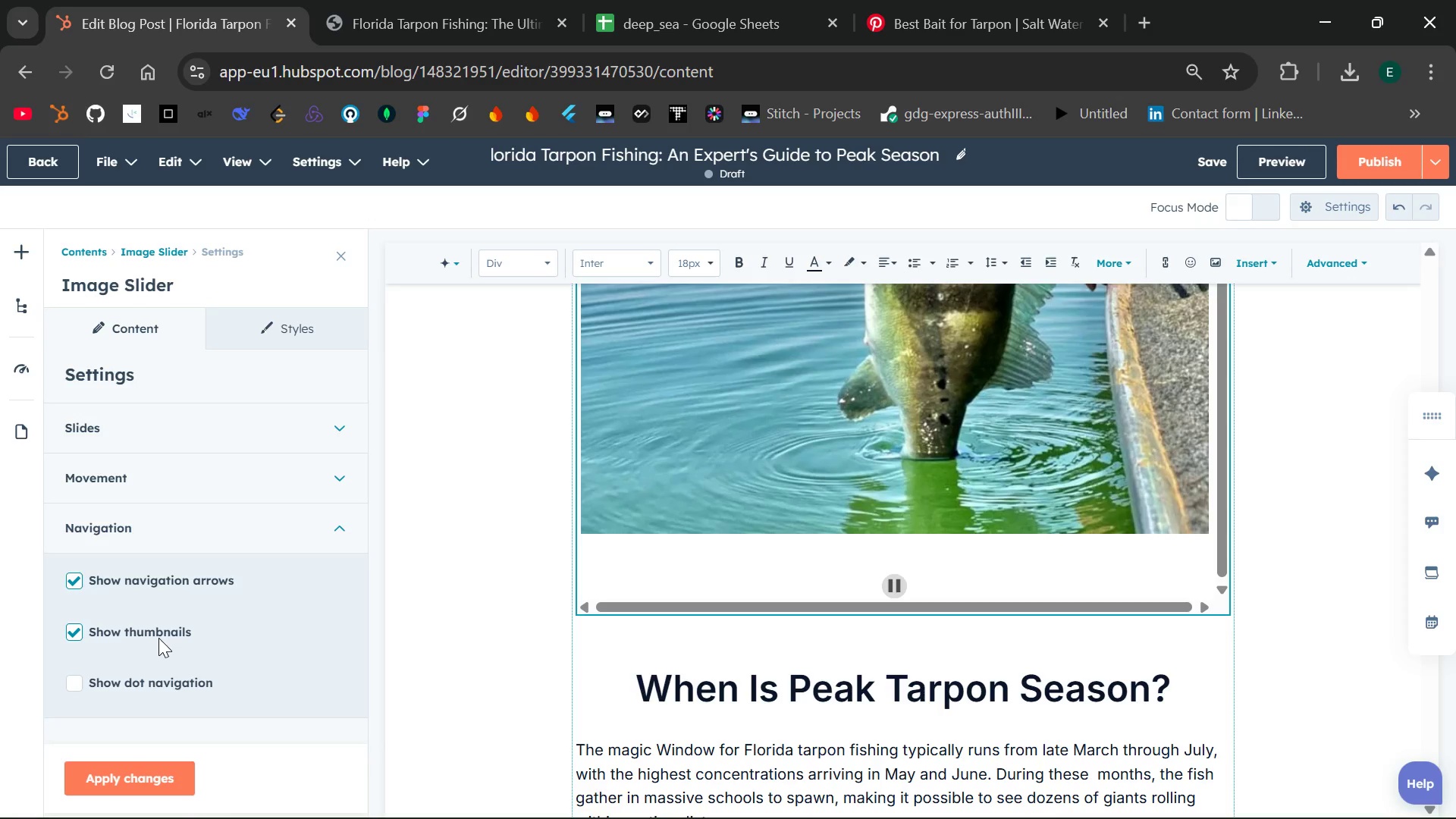 
left_click([158, 638])
 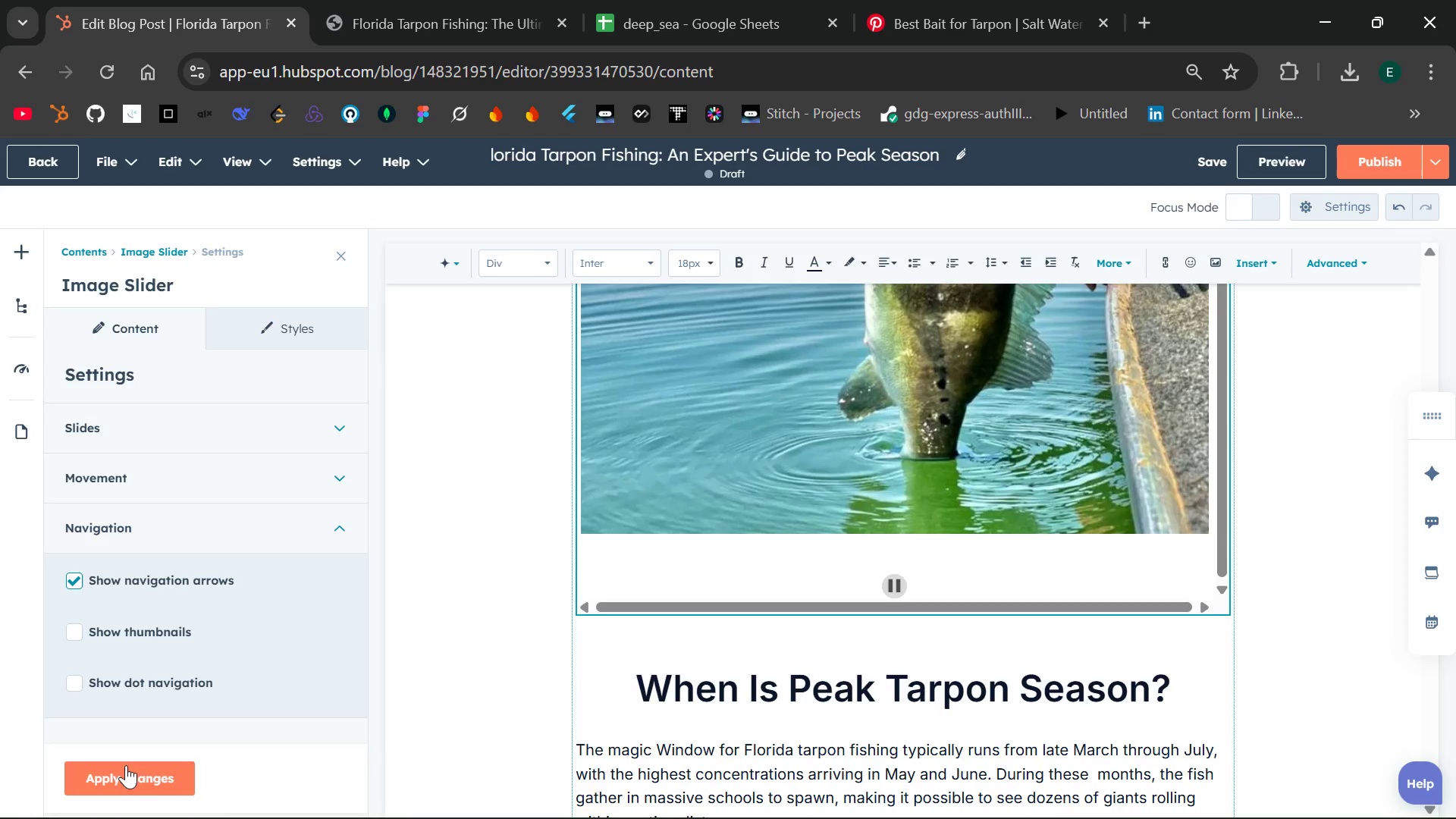 
left_click([124, 789])
 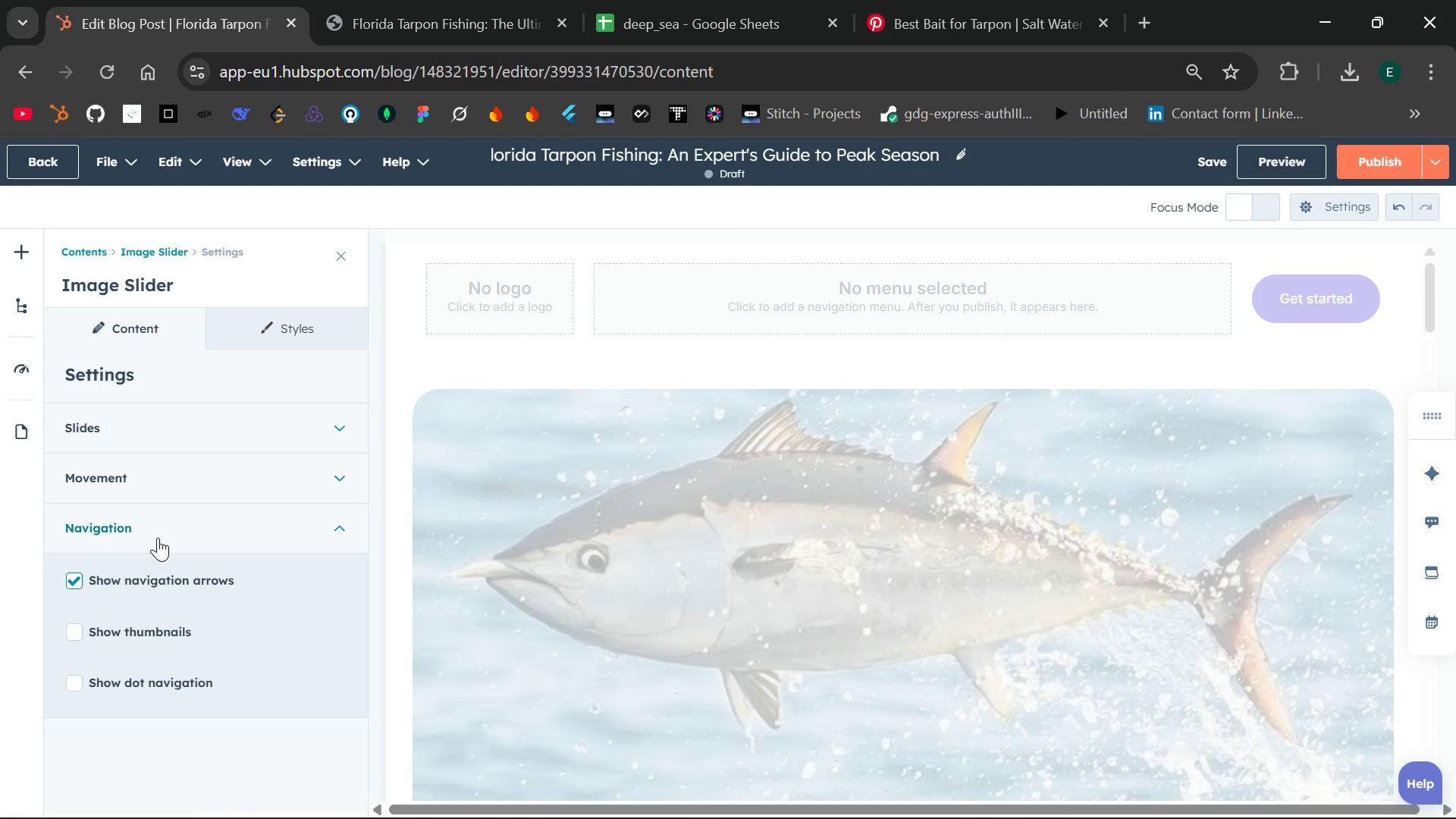 
wait(5.95)
 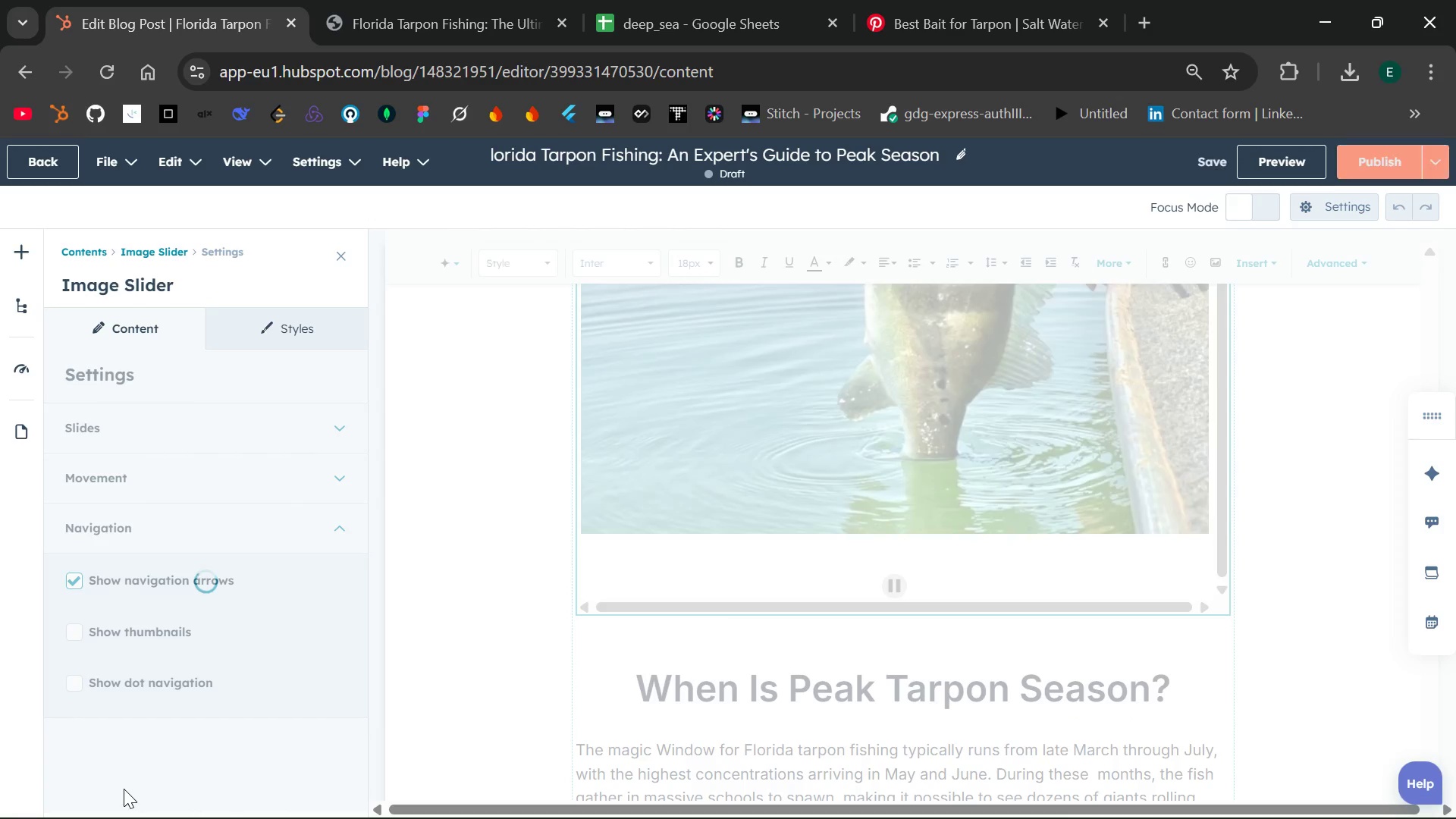 
left_click([192, 419])
 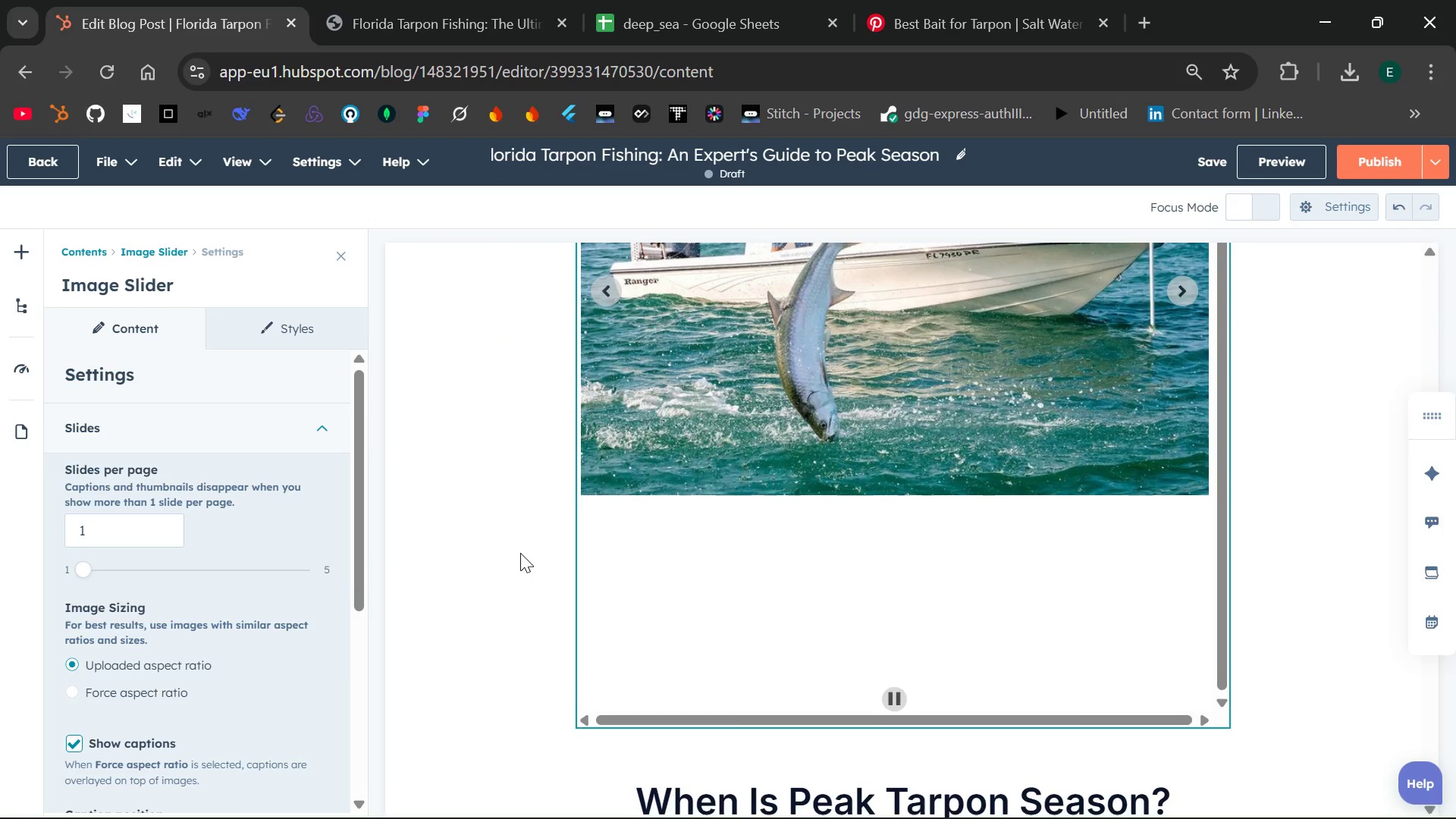 
wait(5.06)
 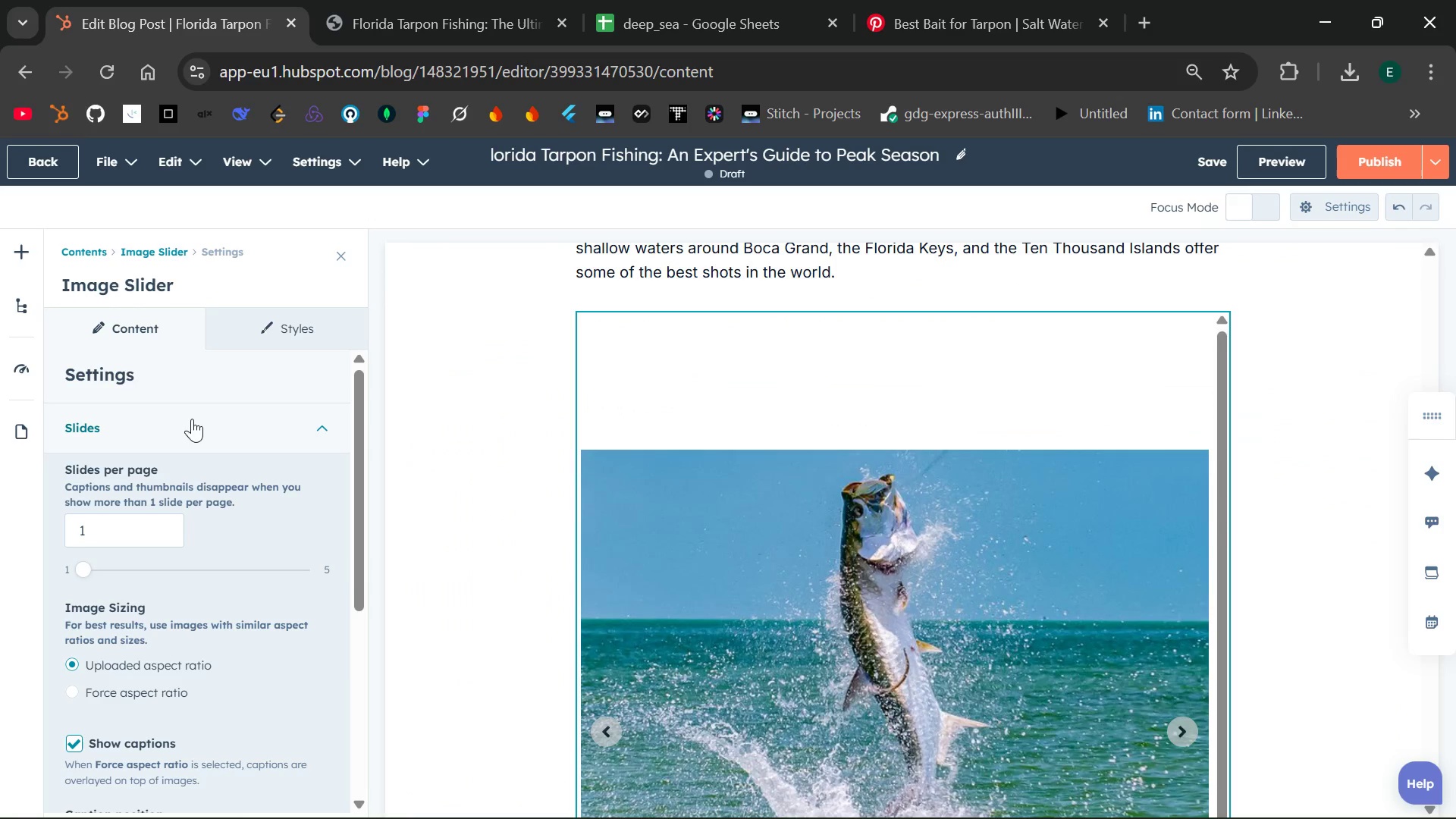 
mouse_move([240, 723])
 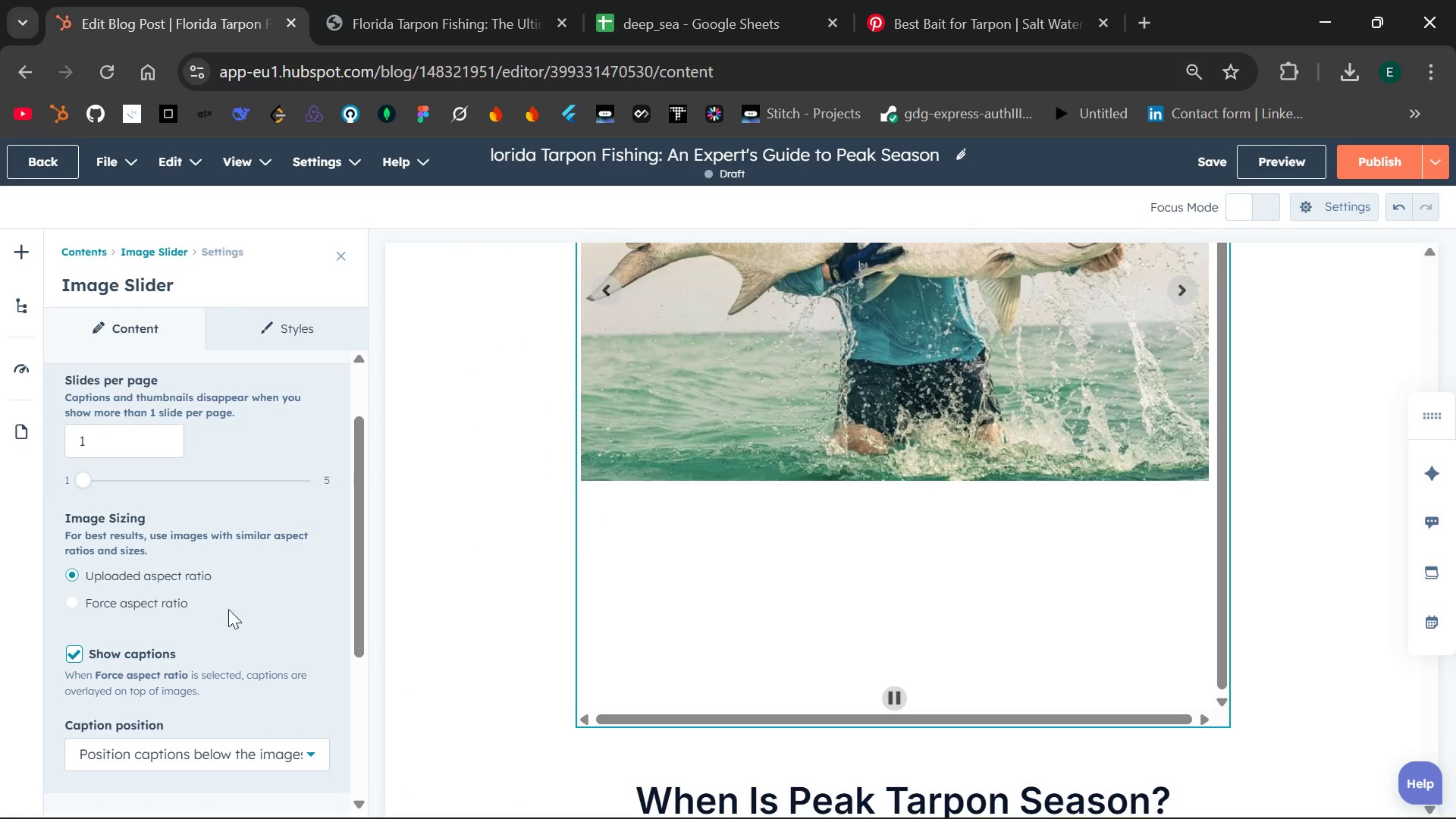 
mouse_move([240, 623])
 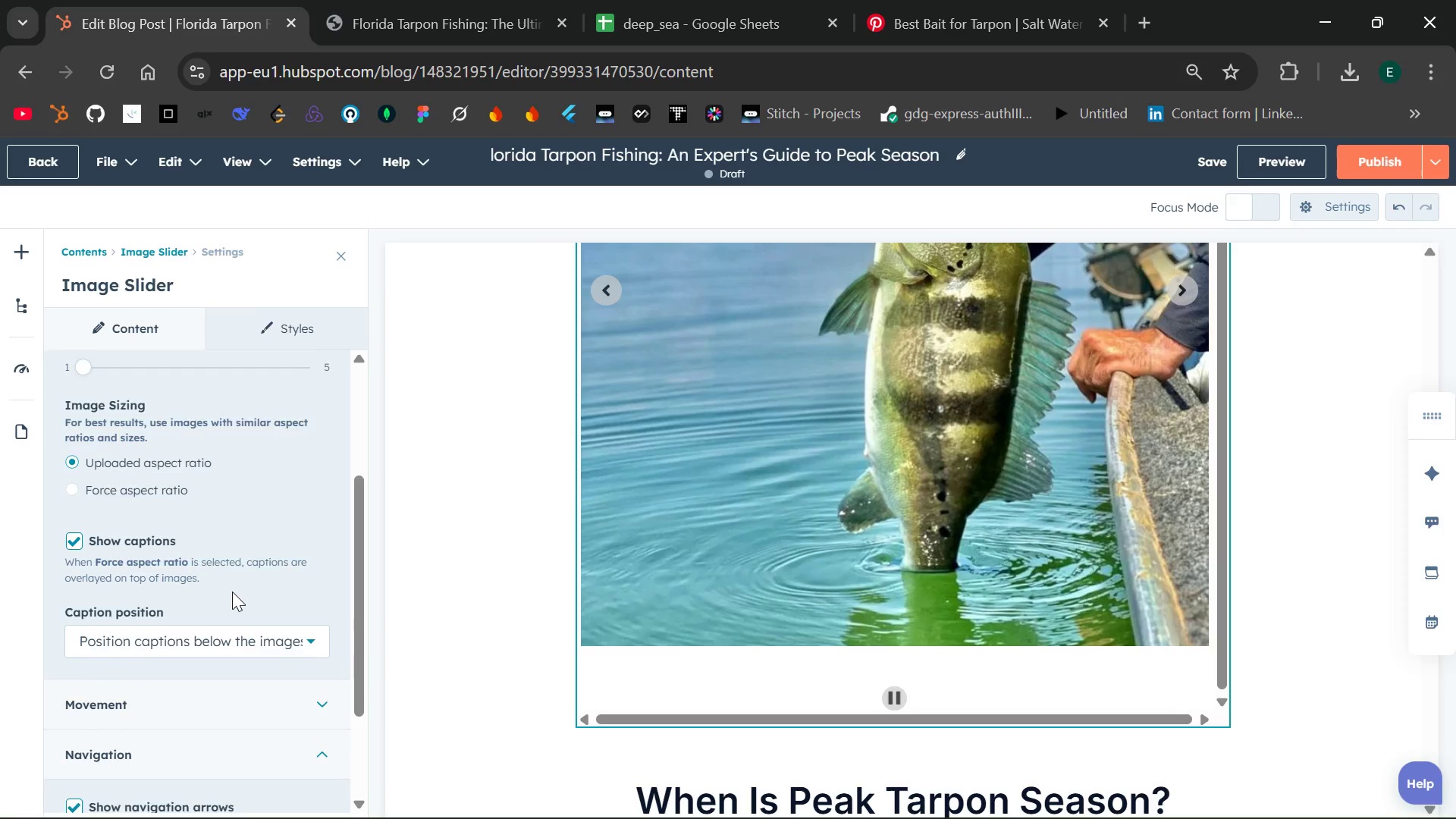 
mouse_move([246, 607])
 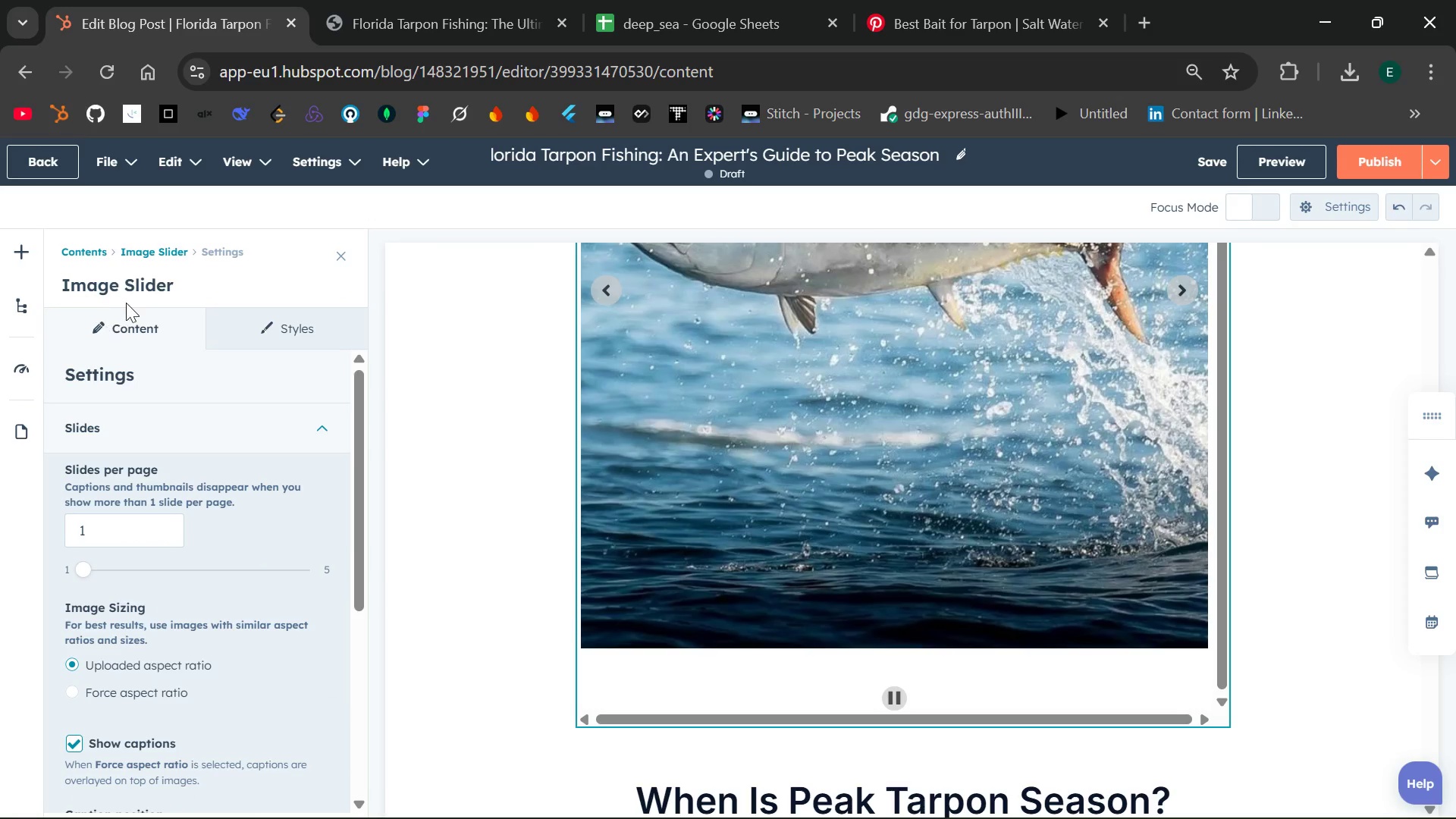 
left_click([77, 246])
 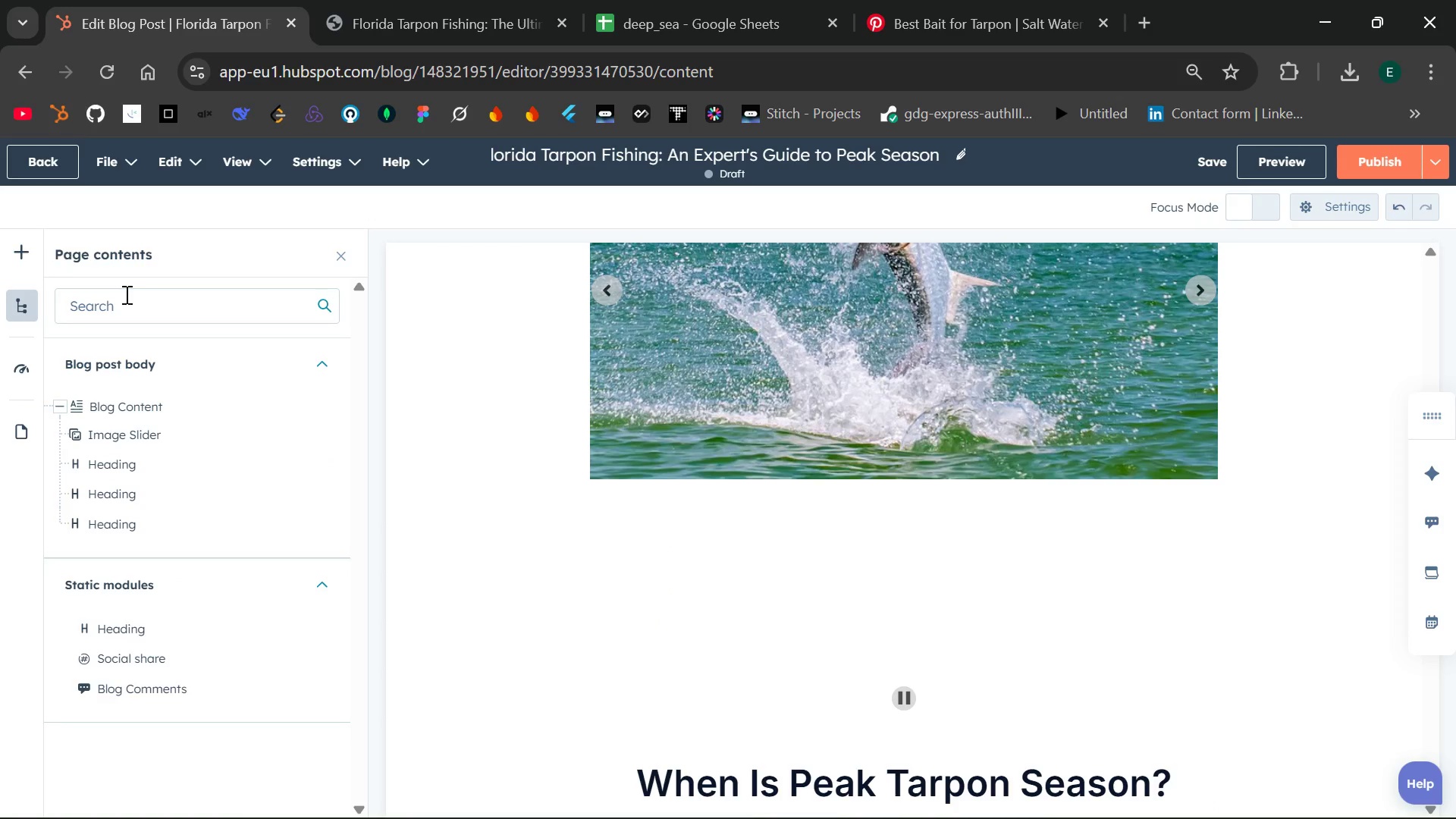 
wait(6.61)
 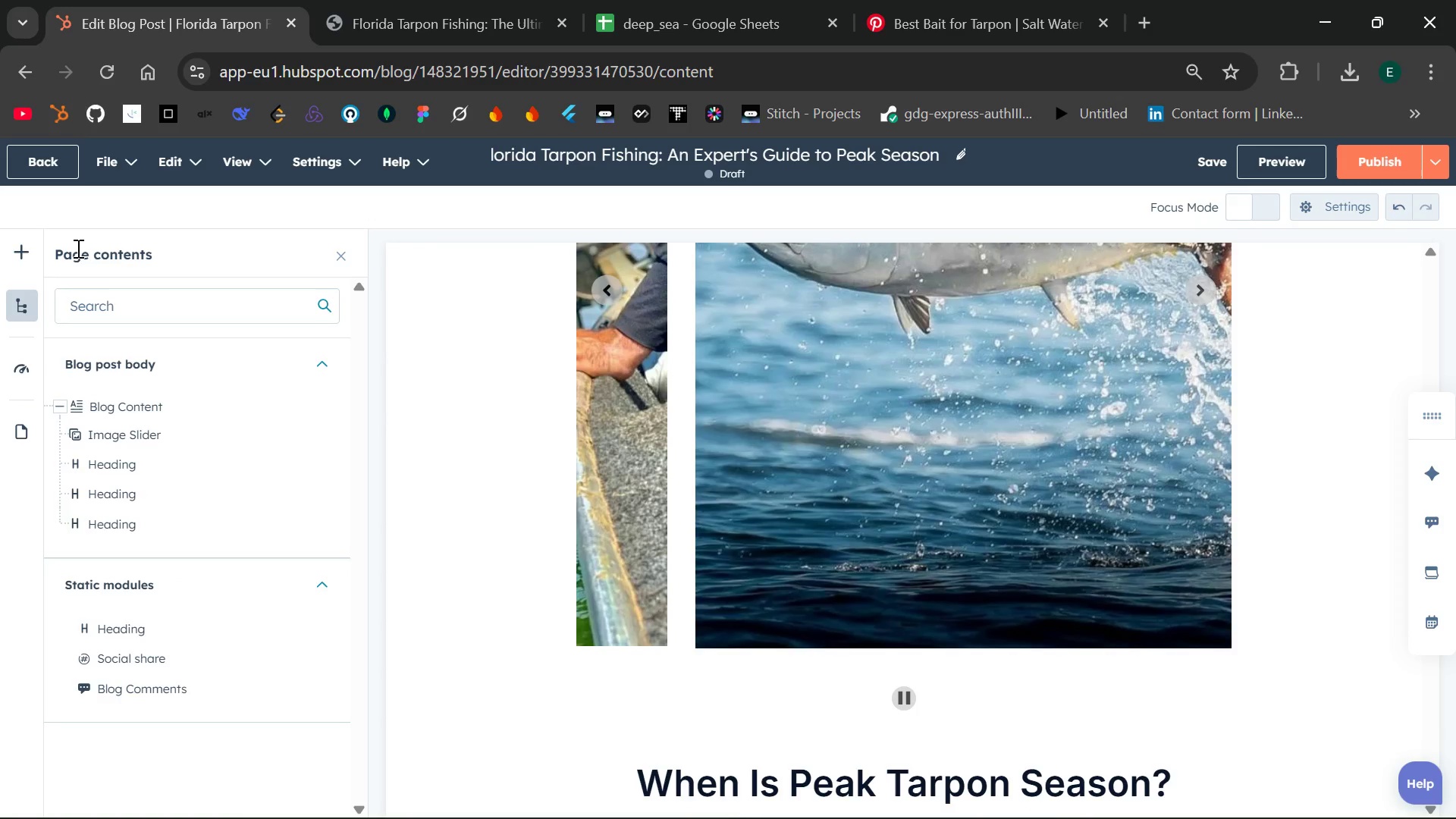 
left_click([25, 245])
 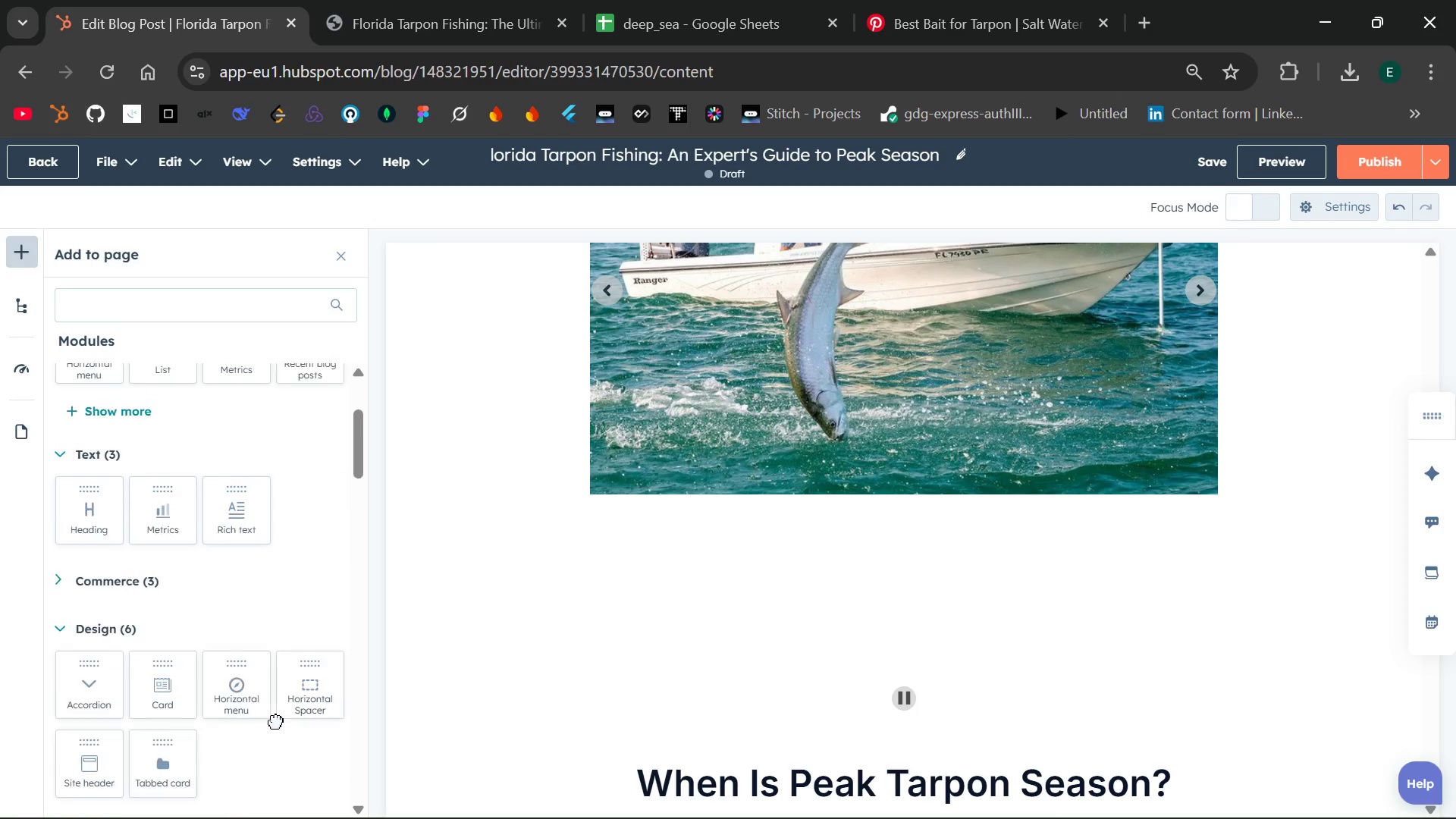 
wait(5.28)
 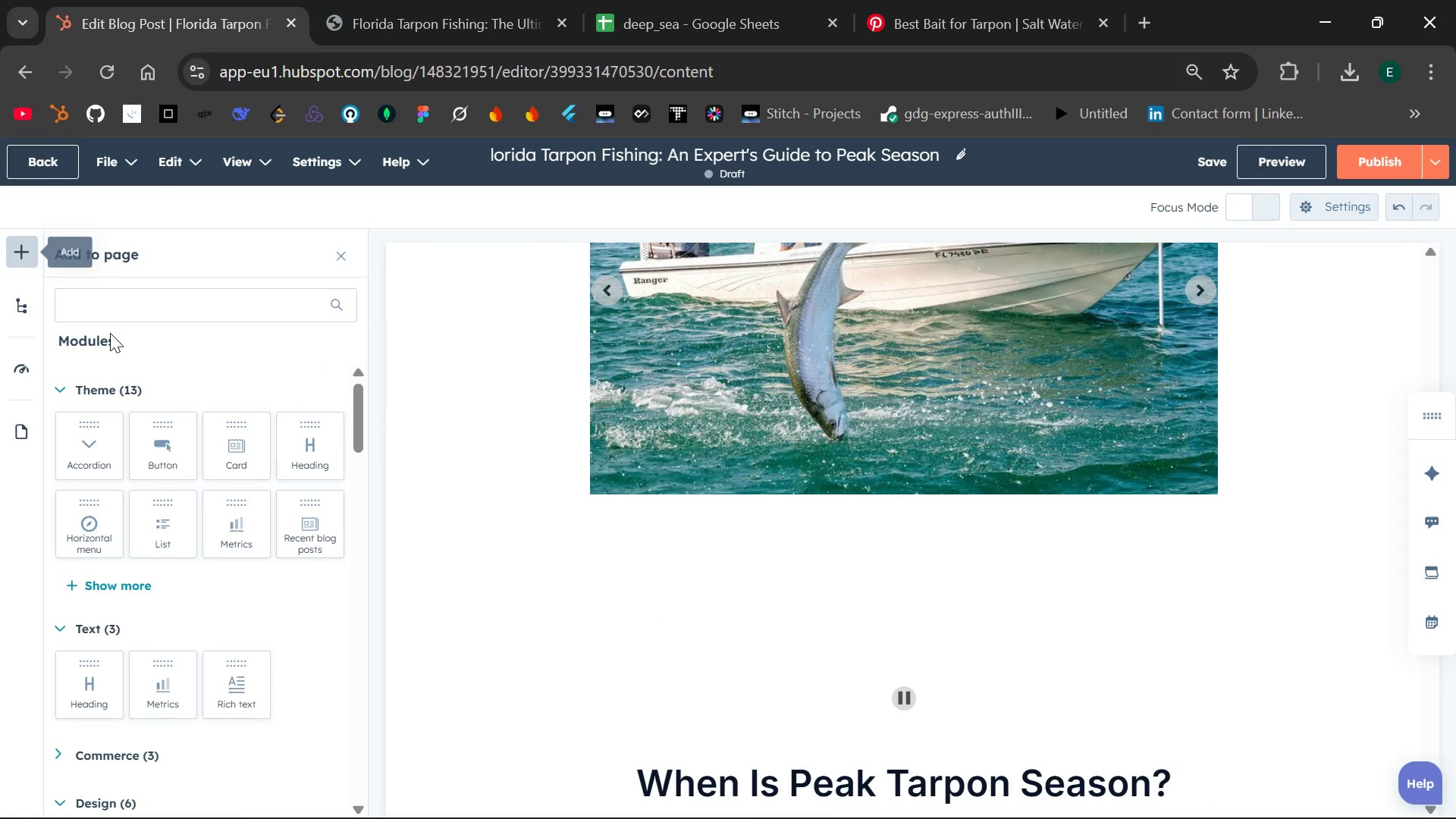 
left_click([13, 300])
 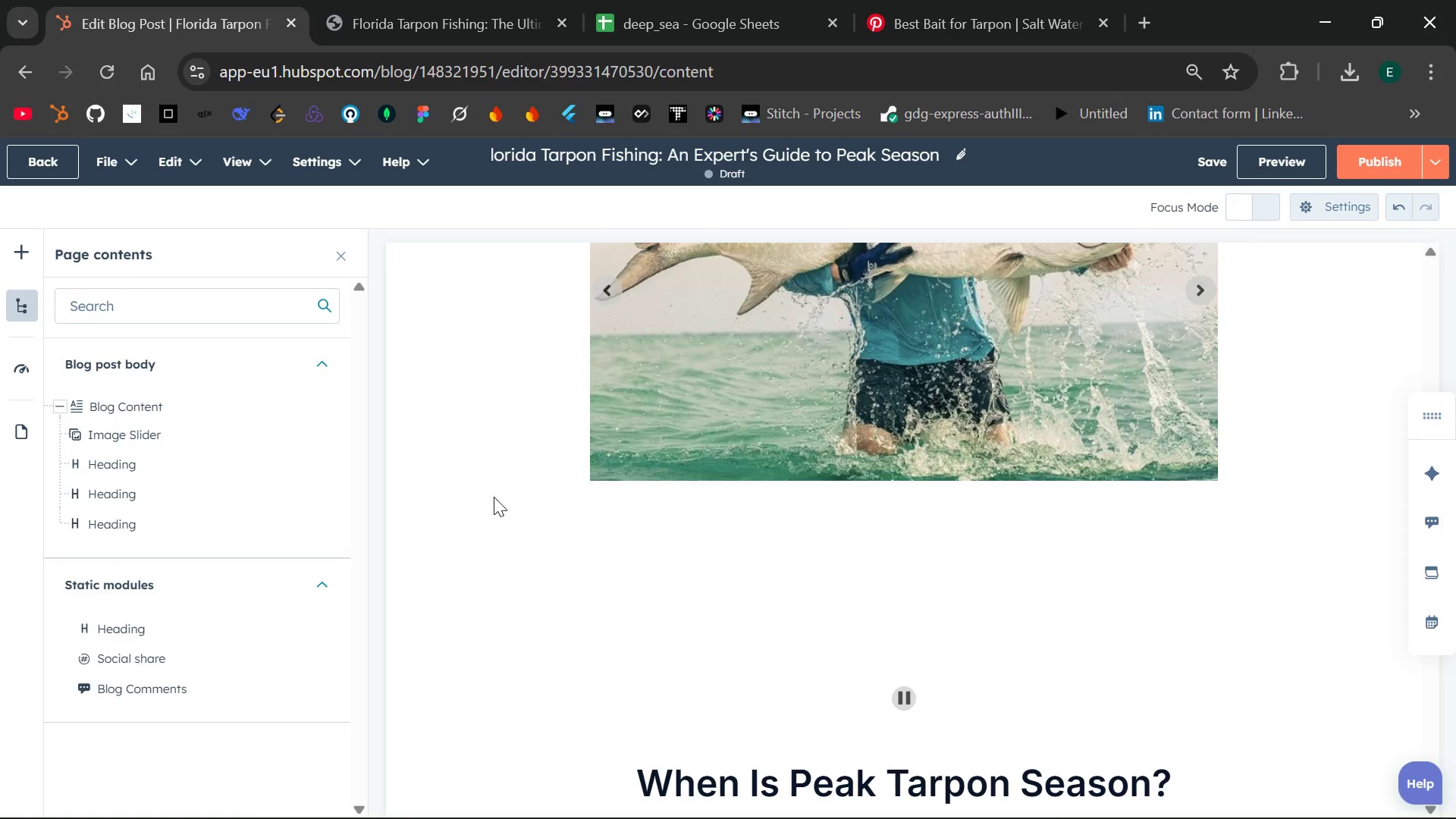 
left_click([705, 482])
 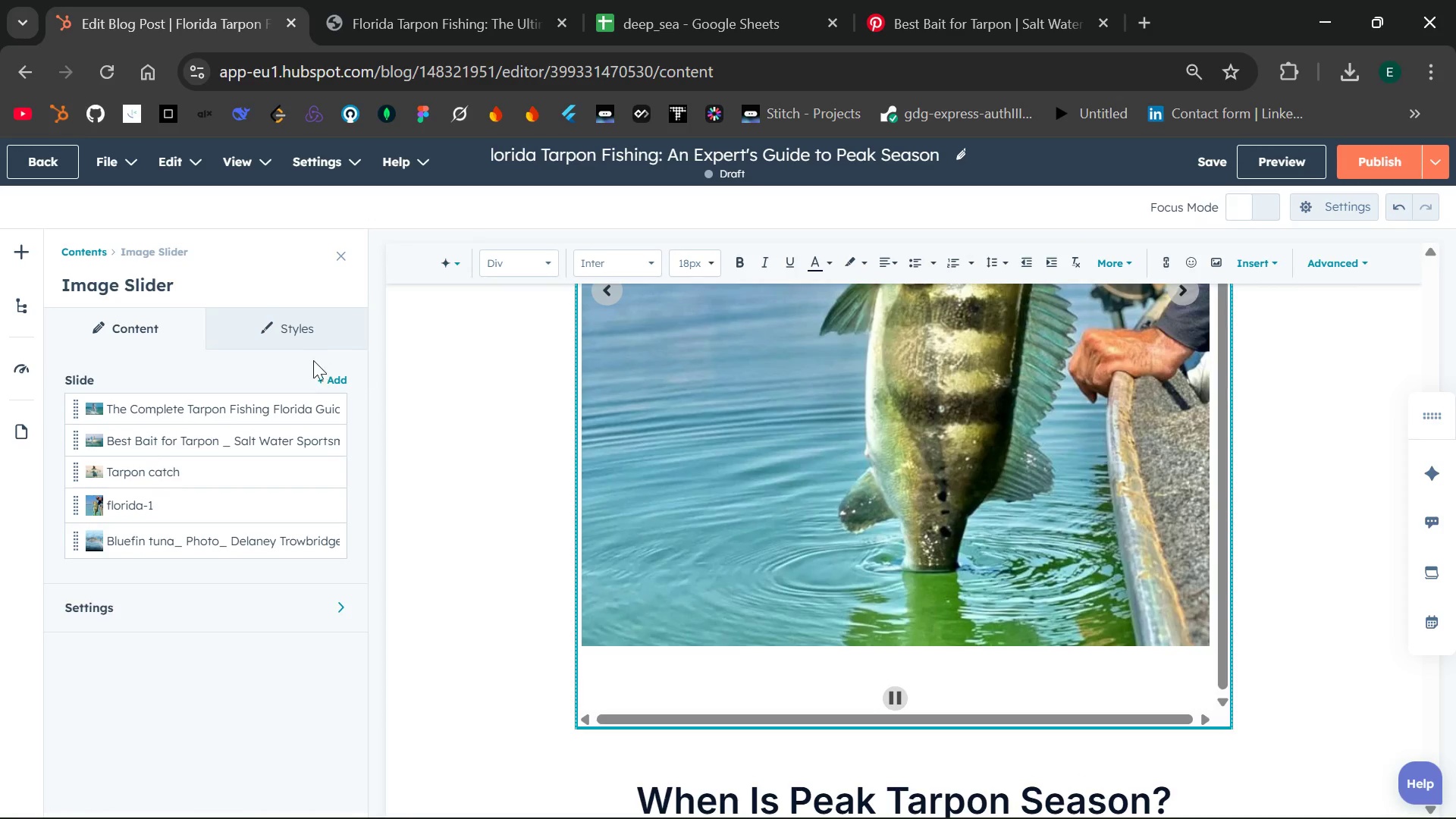 
left_click([299, 327])
 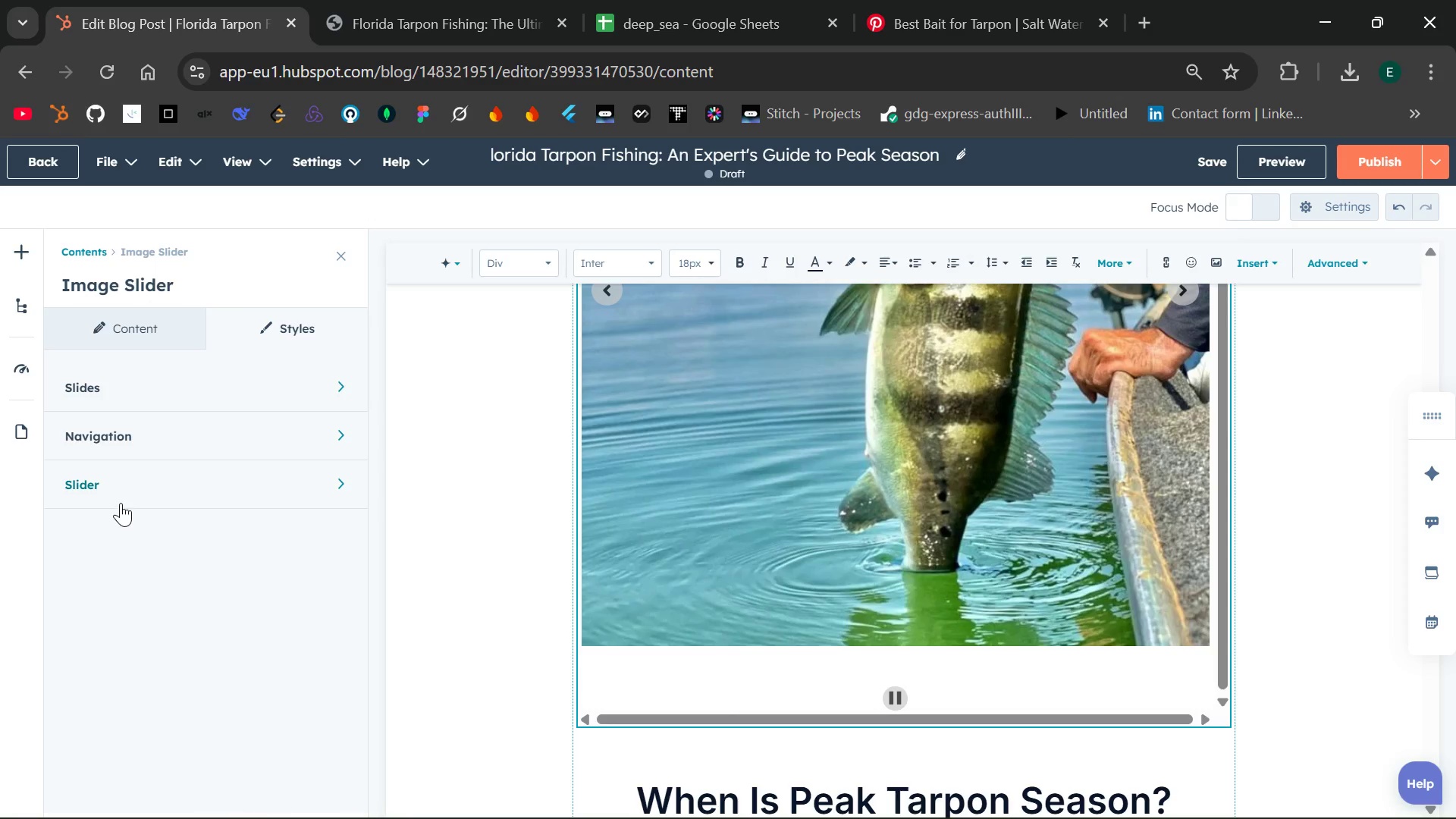 
left_click([120, 500])
 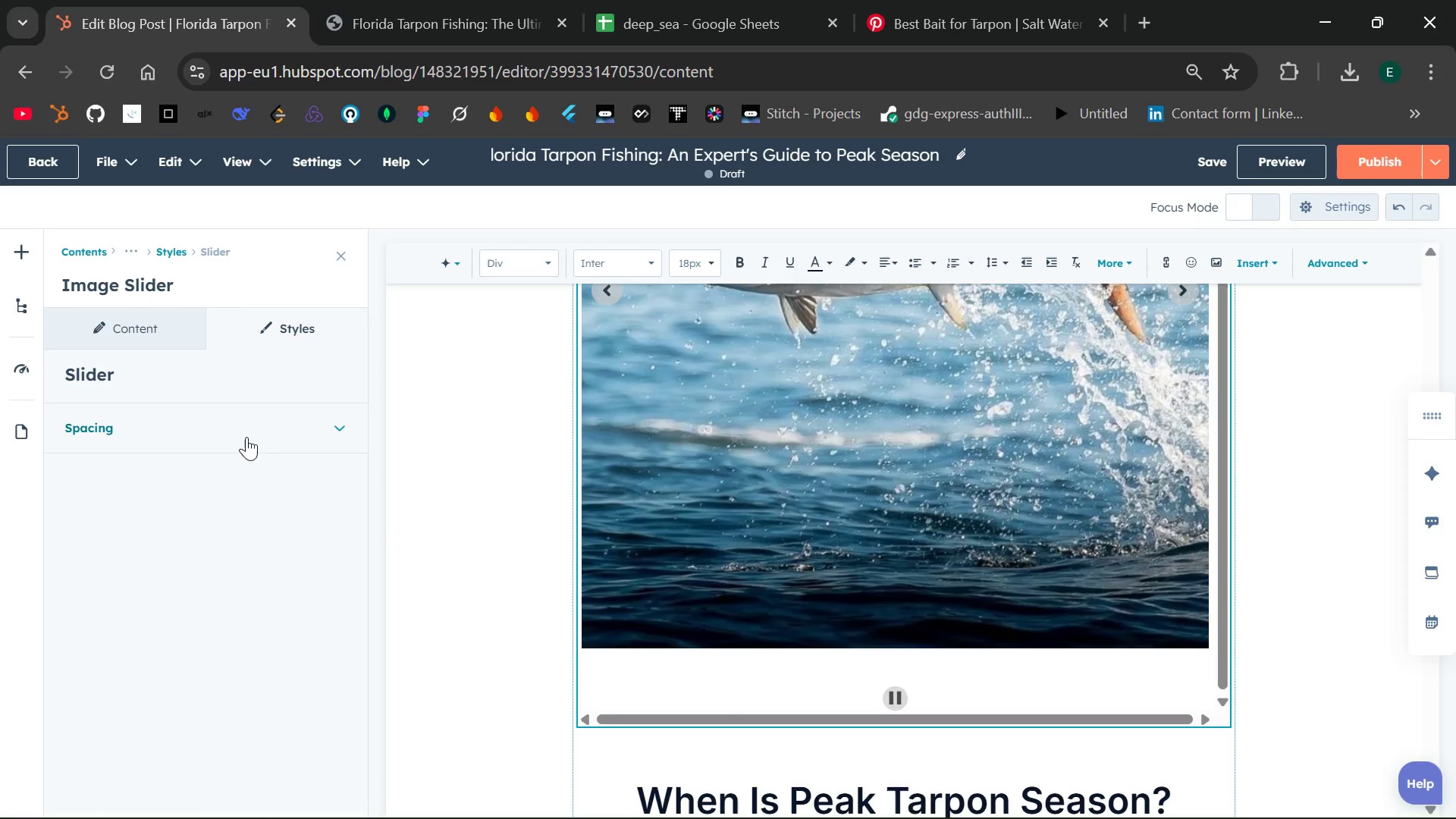 
left_click([271, 425])
 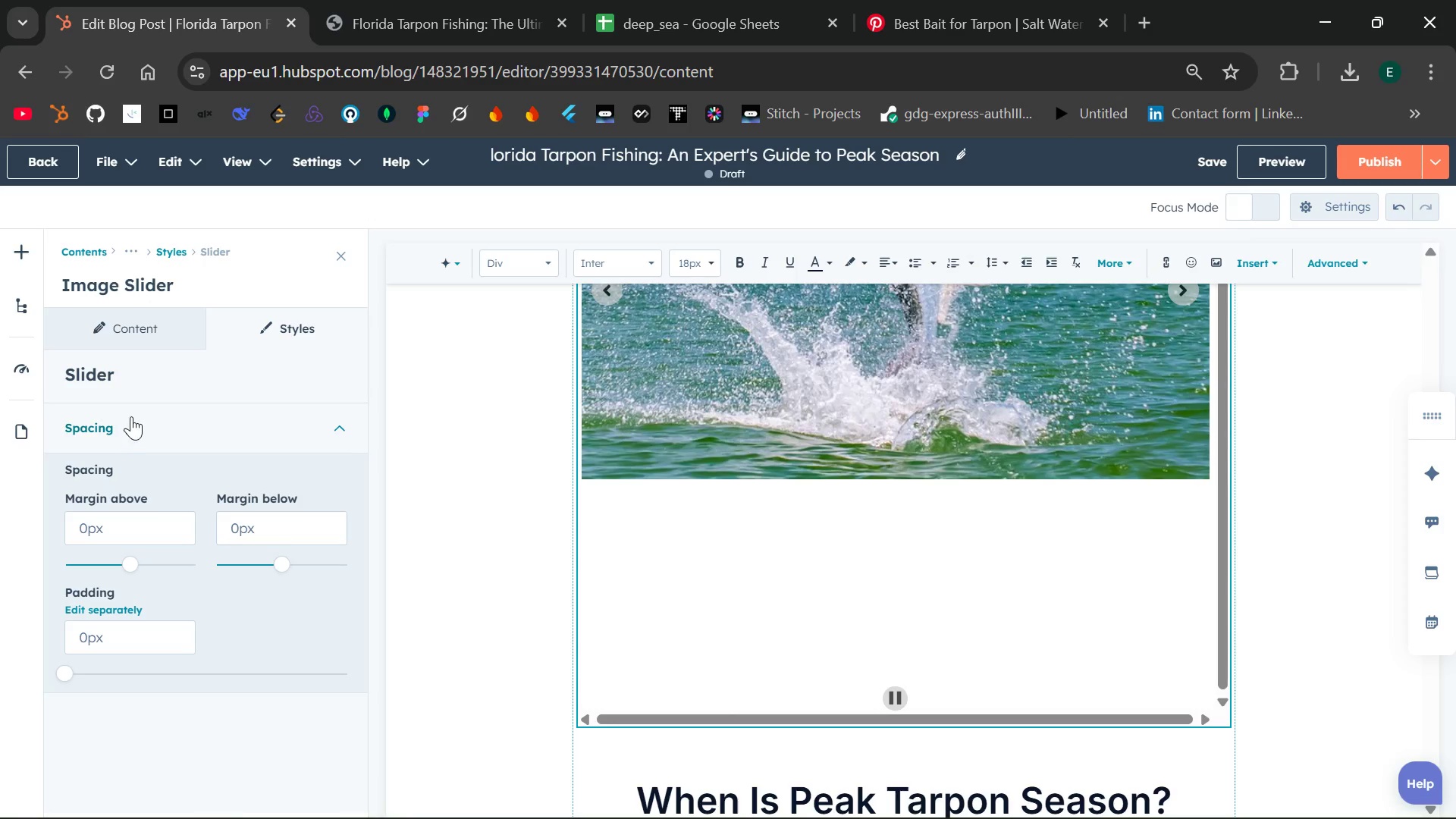 
wait(7.36)
 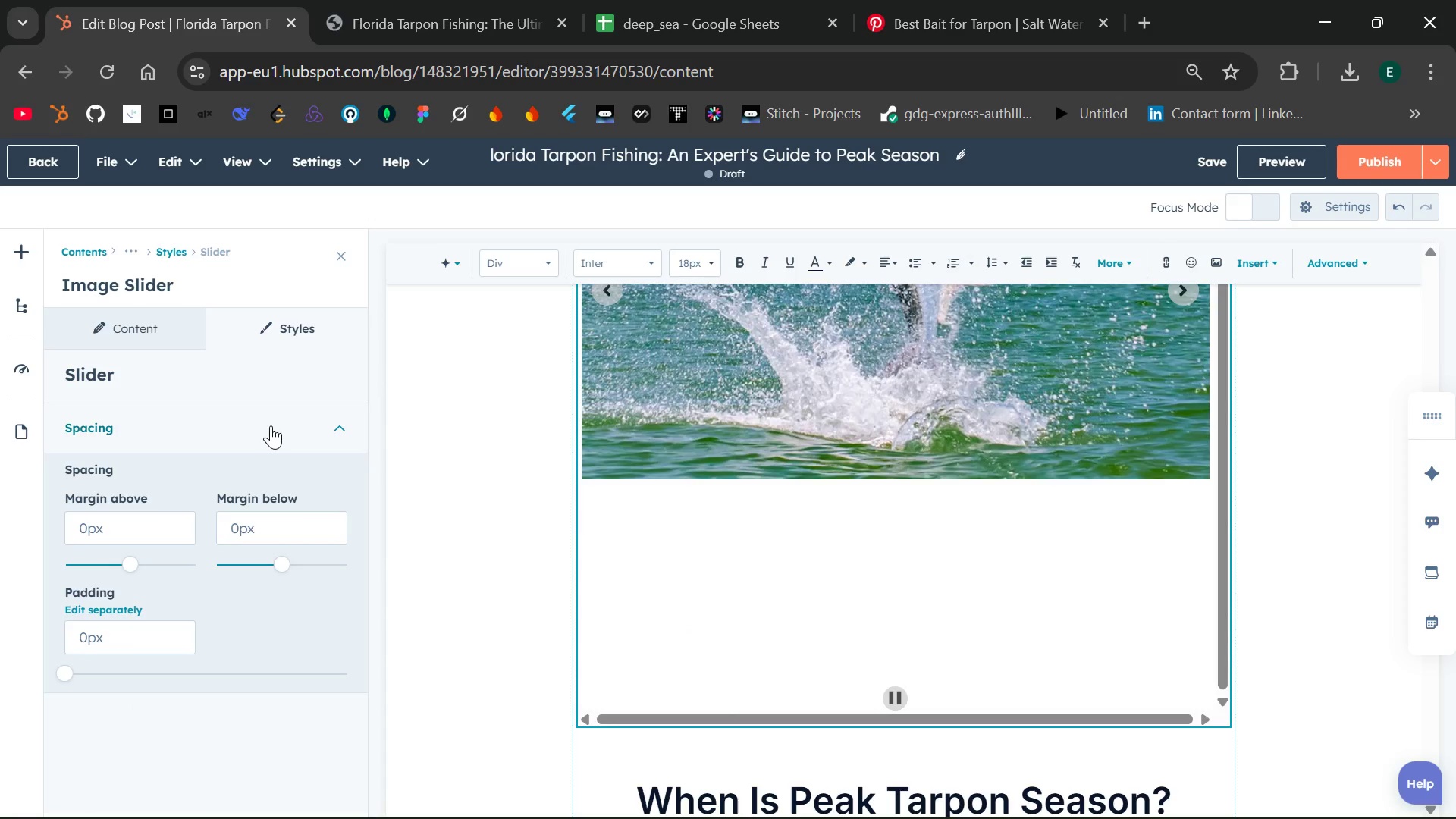 
left_click([162, 342])
 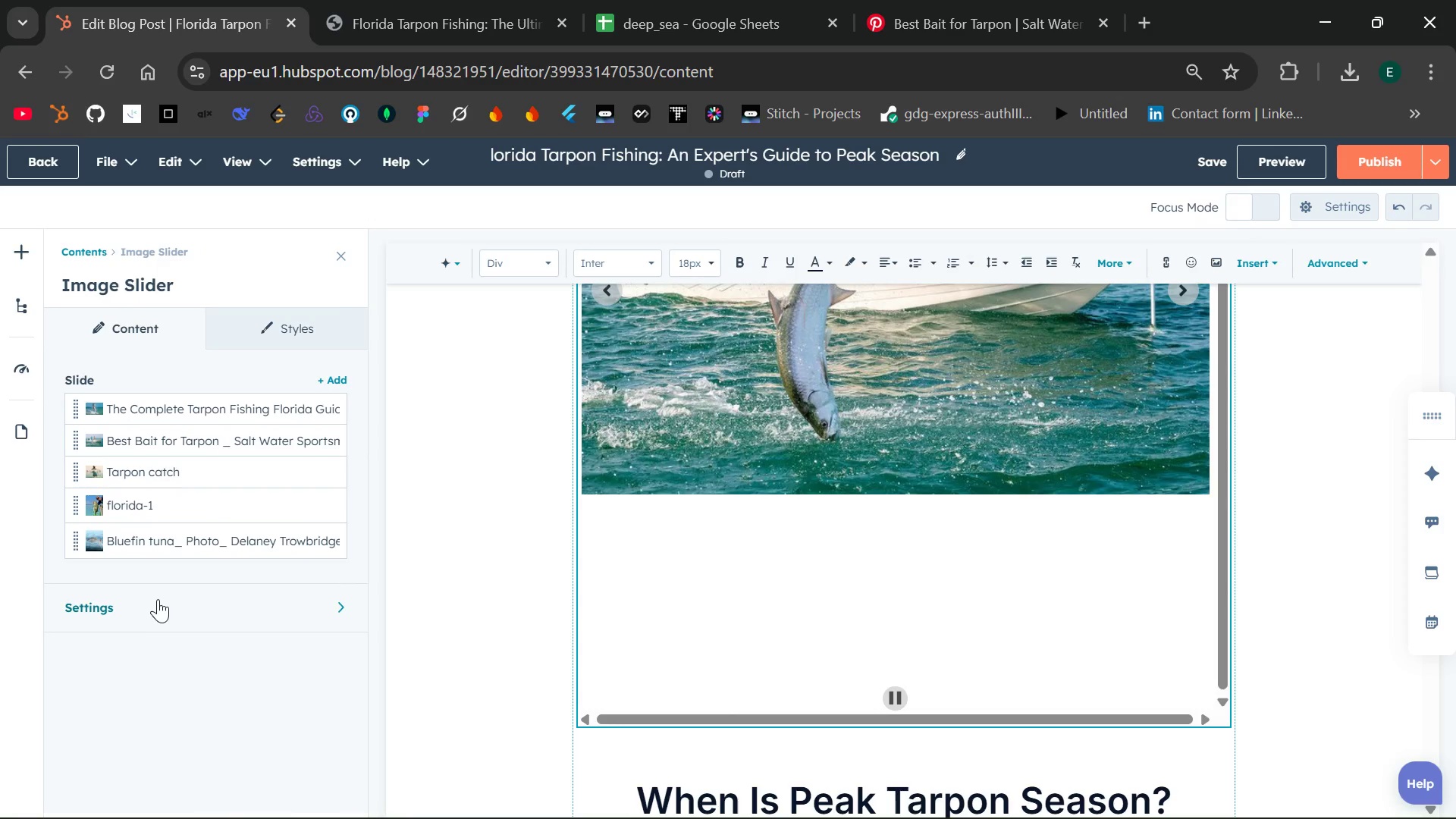 
left_click([190, 606])
 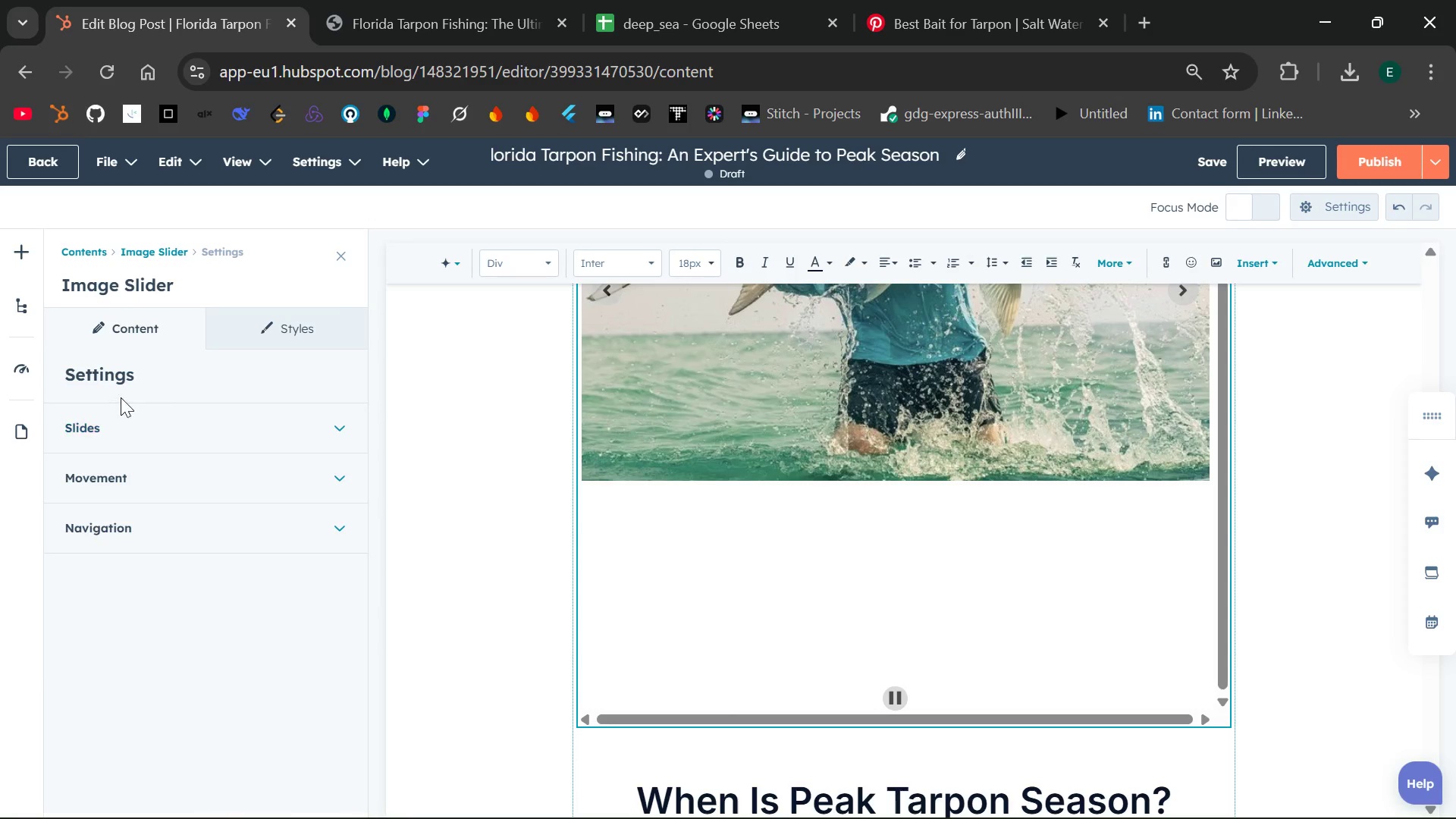 
left_click([147, 328])
 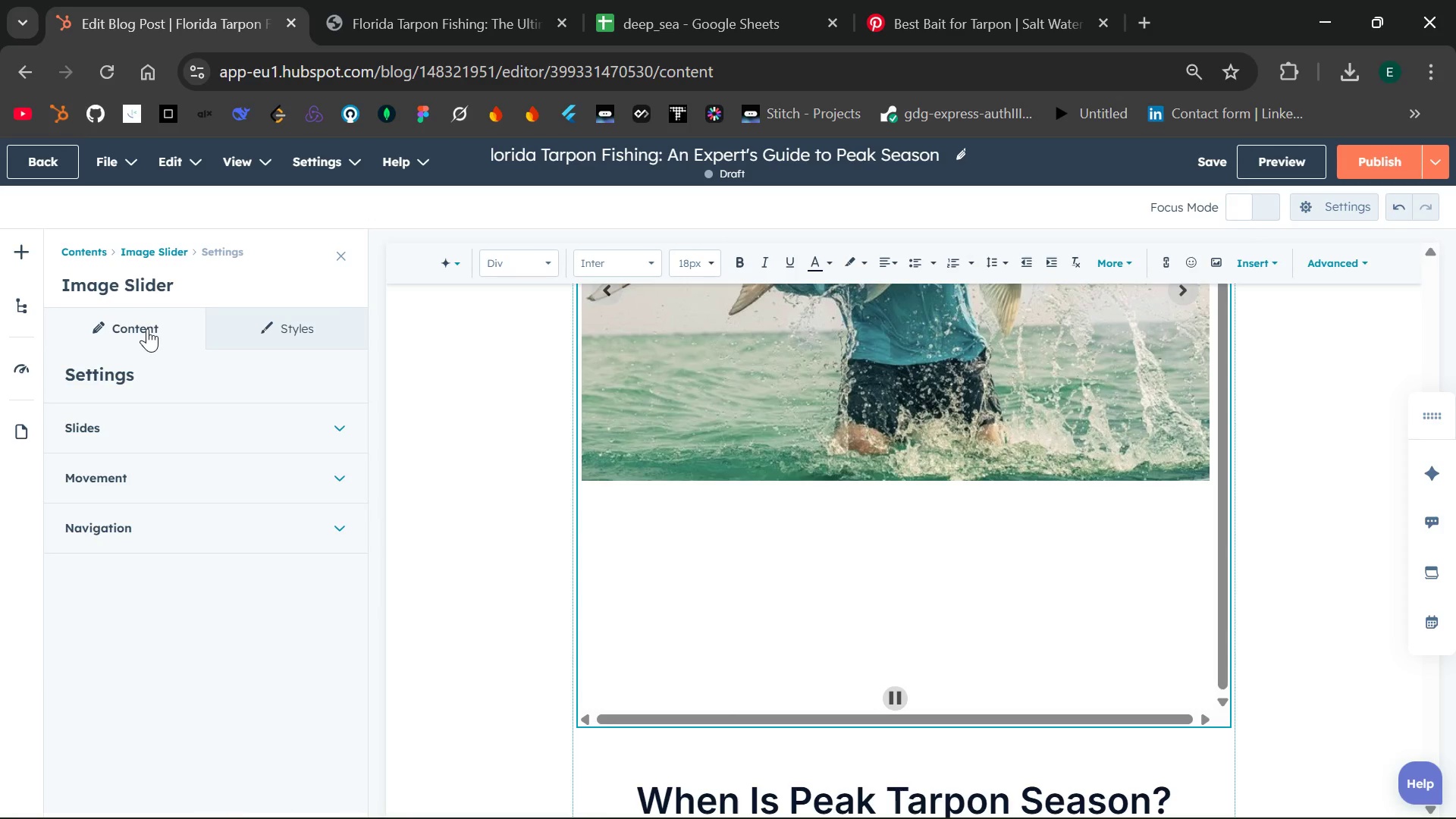 
left_click([147, 328])
 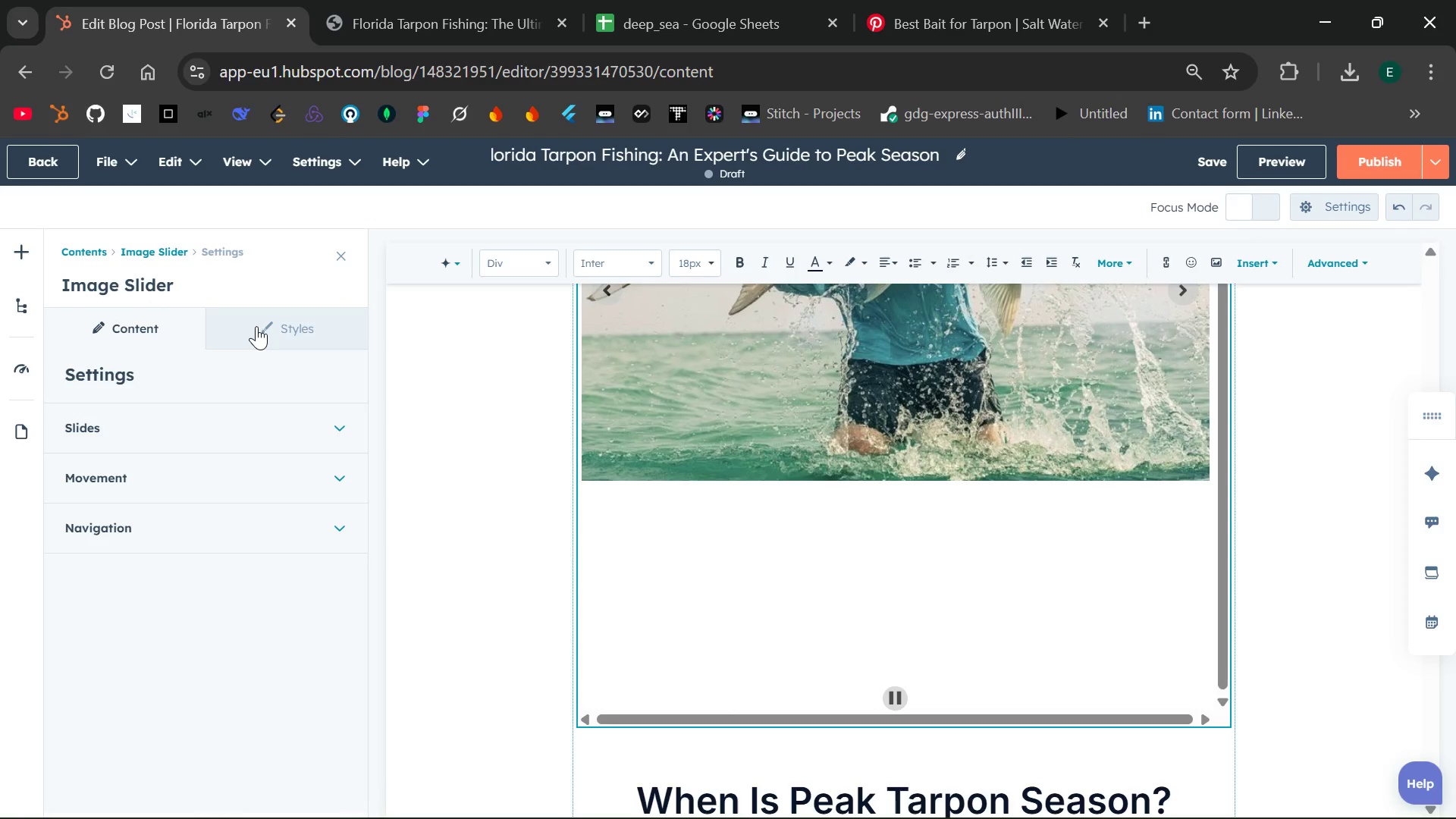 
left_click([256, 326])
 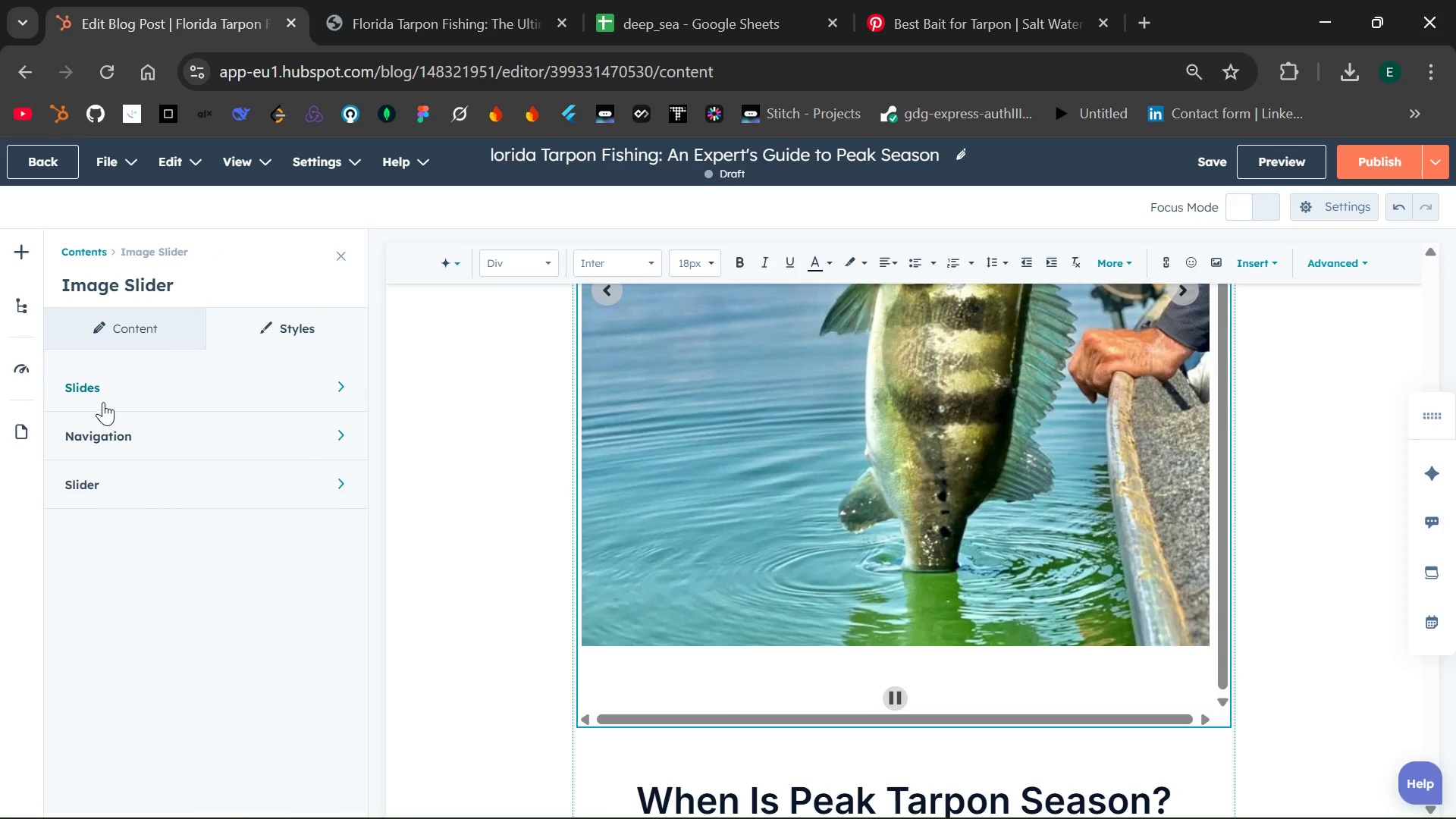 
left_click([119, 441])
 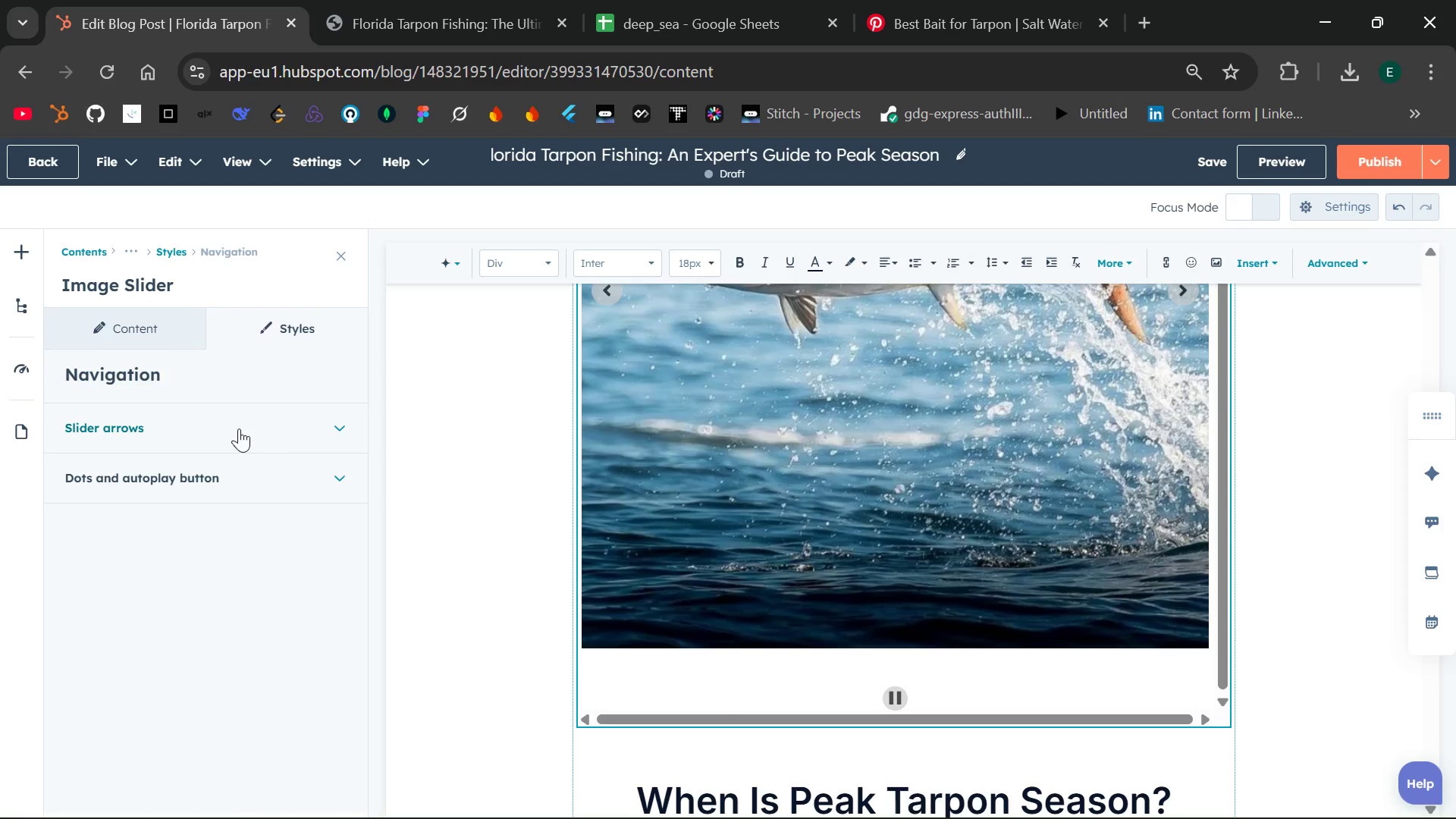 
left_click([250, 467])
 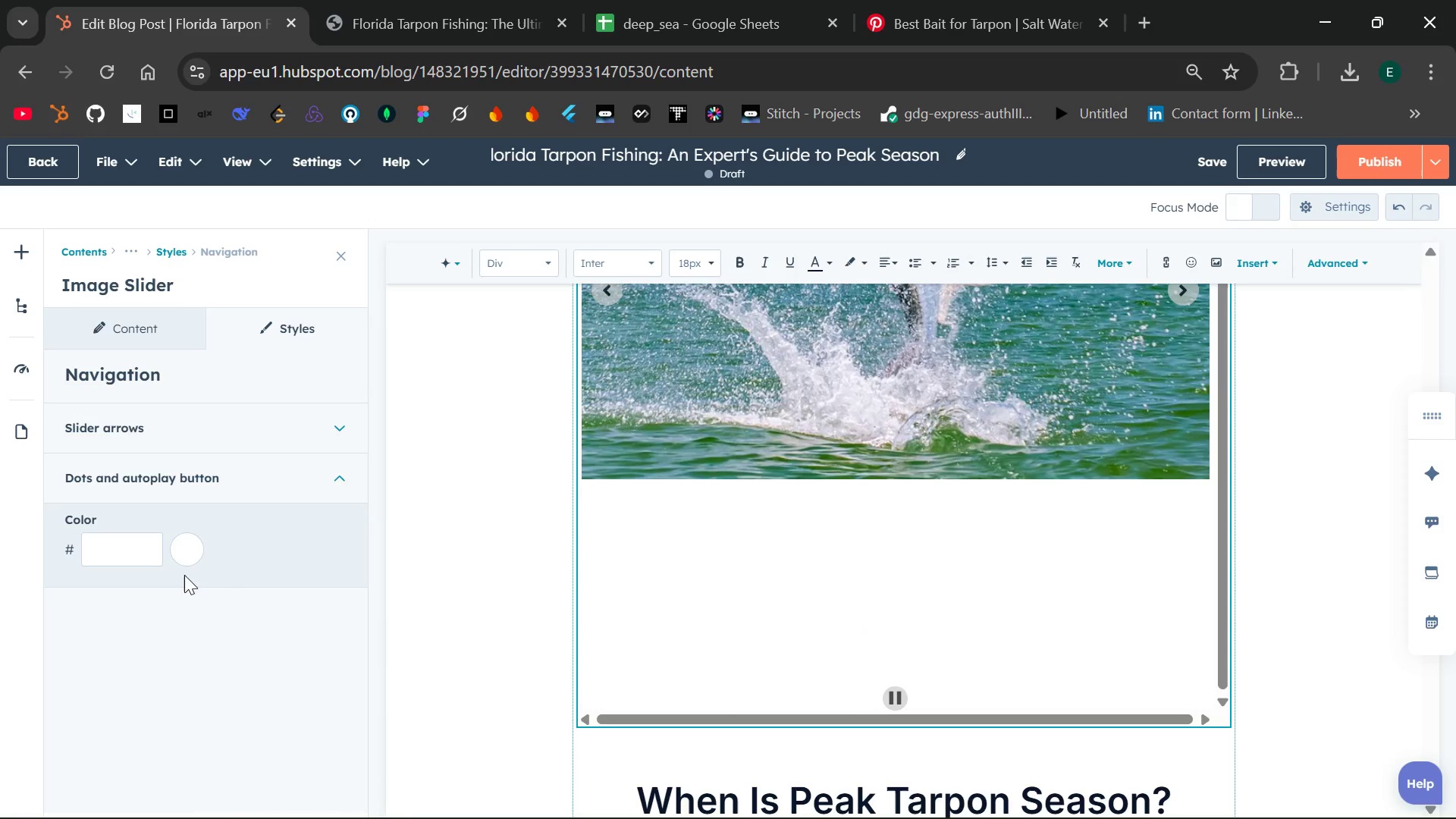 
wait(5.3)
 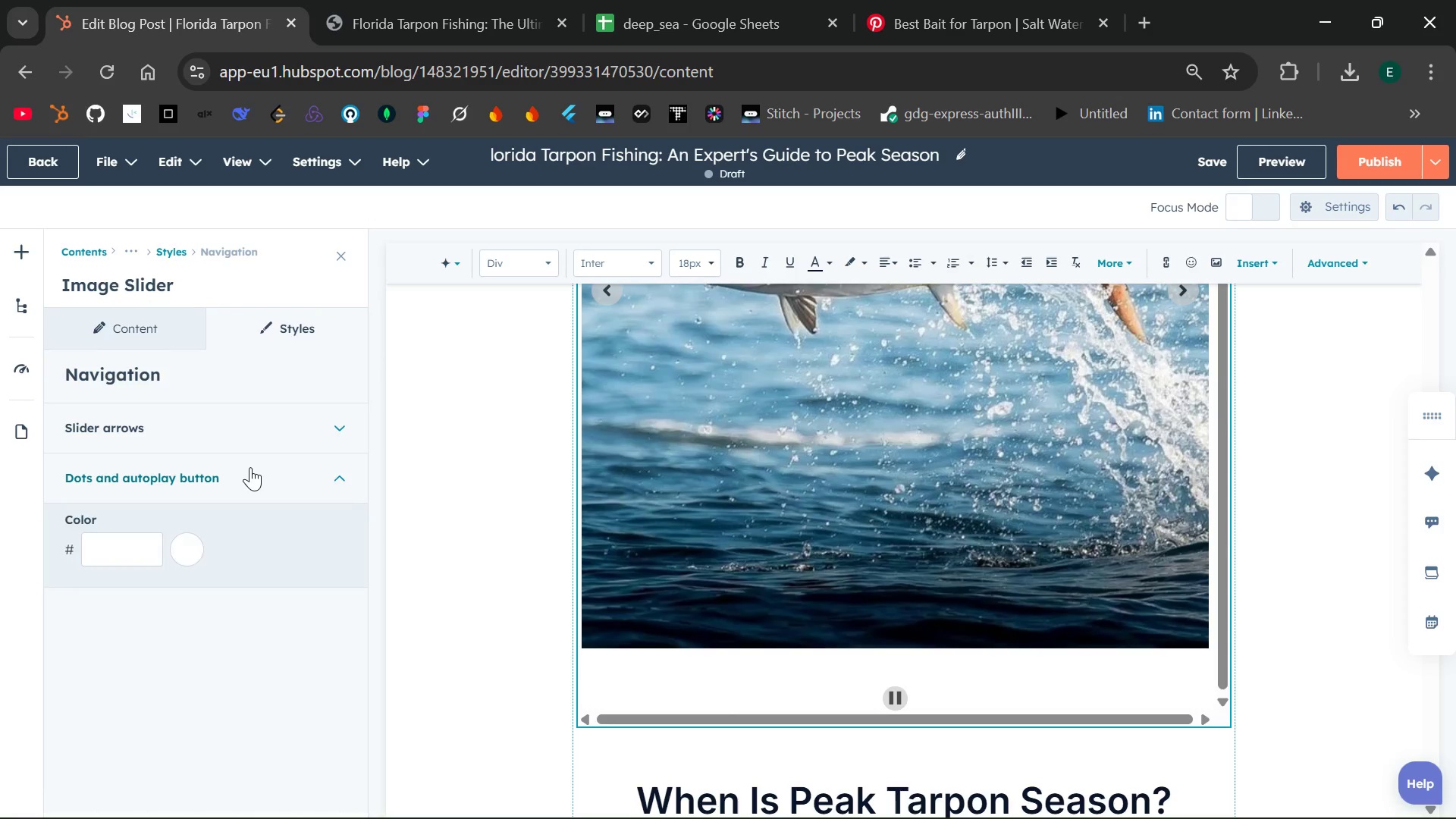 
left_click([179, 556])
 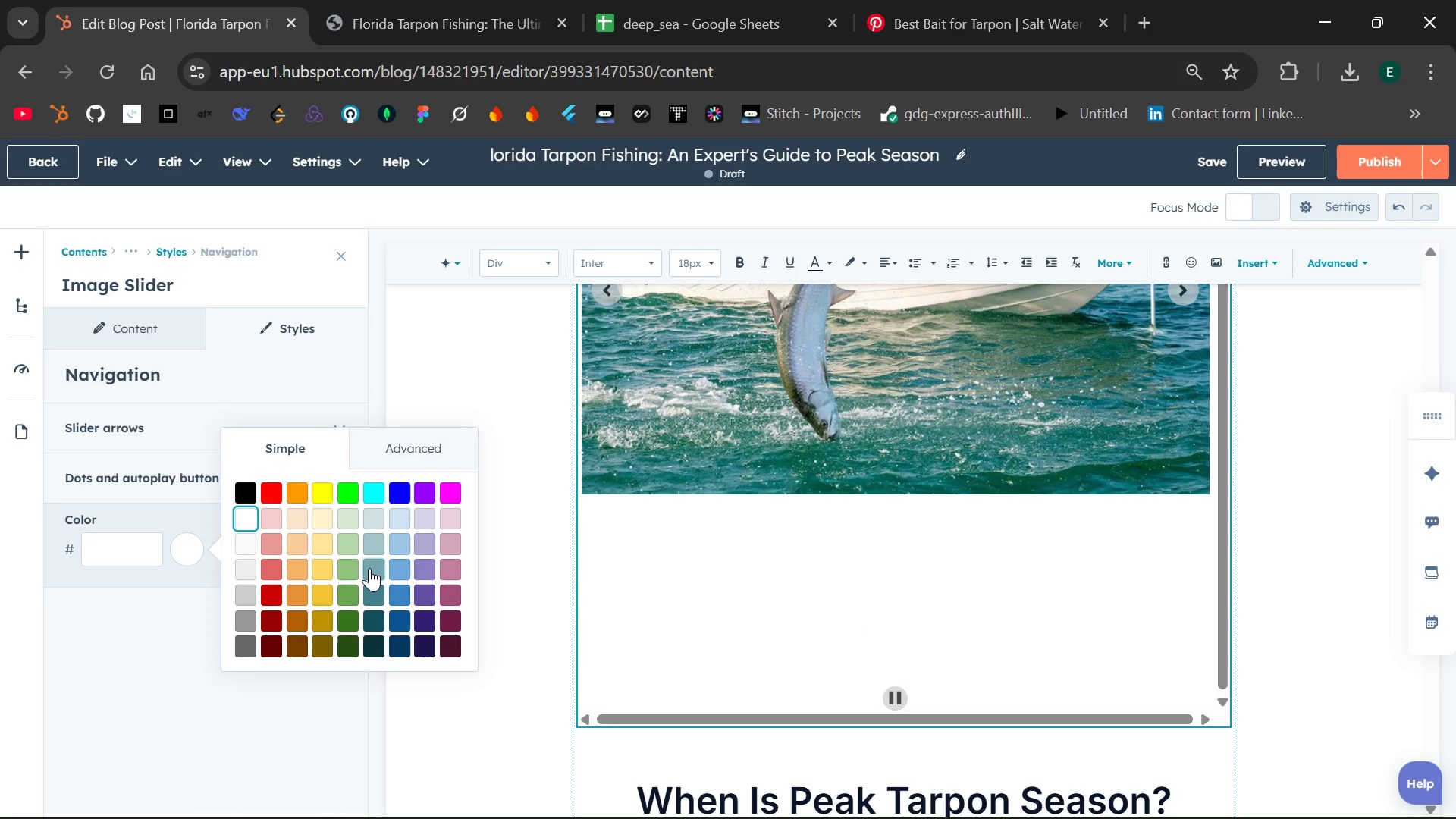 
wait(5.14)
 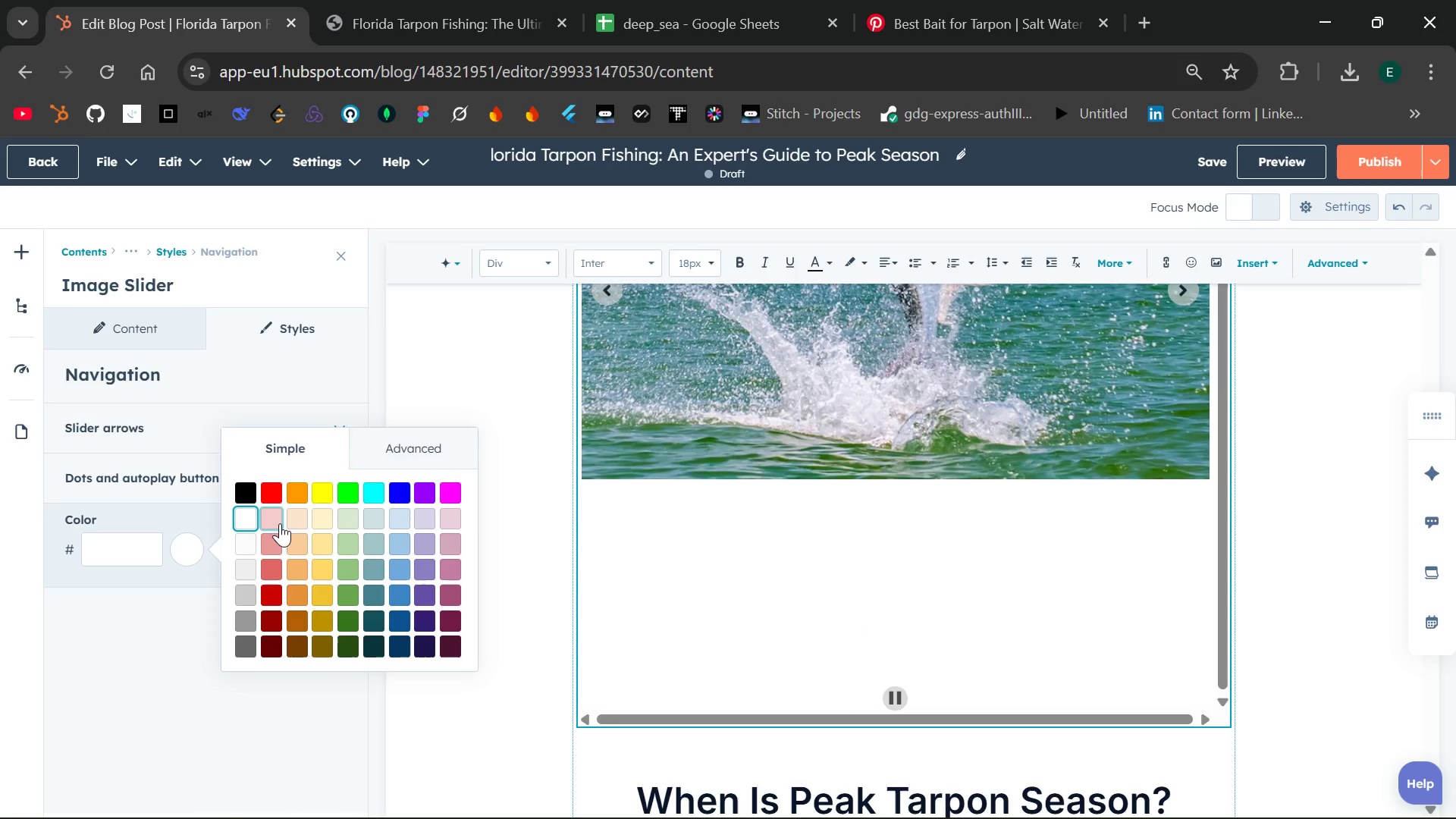 
left_click([367, 585])
 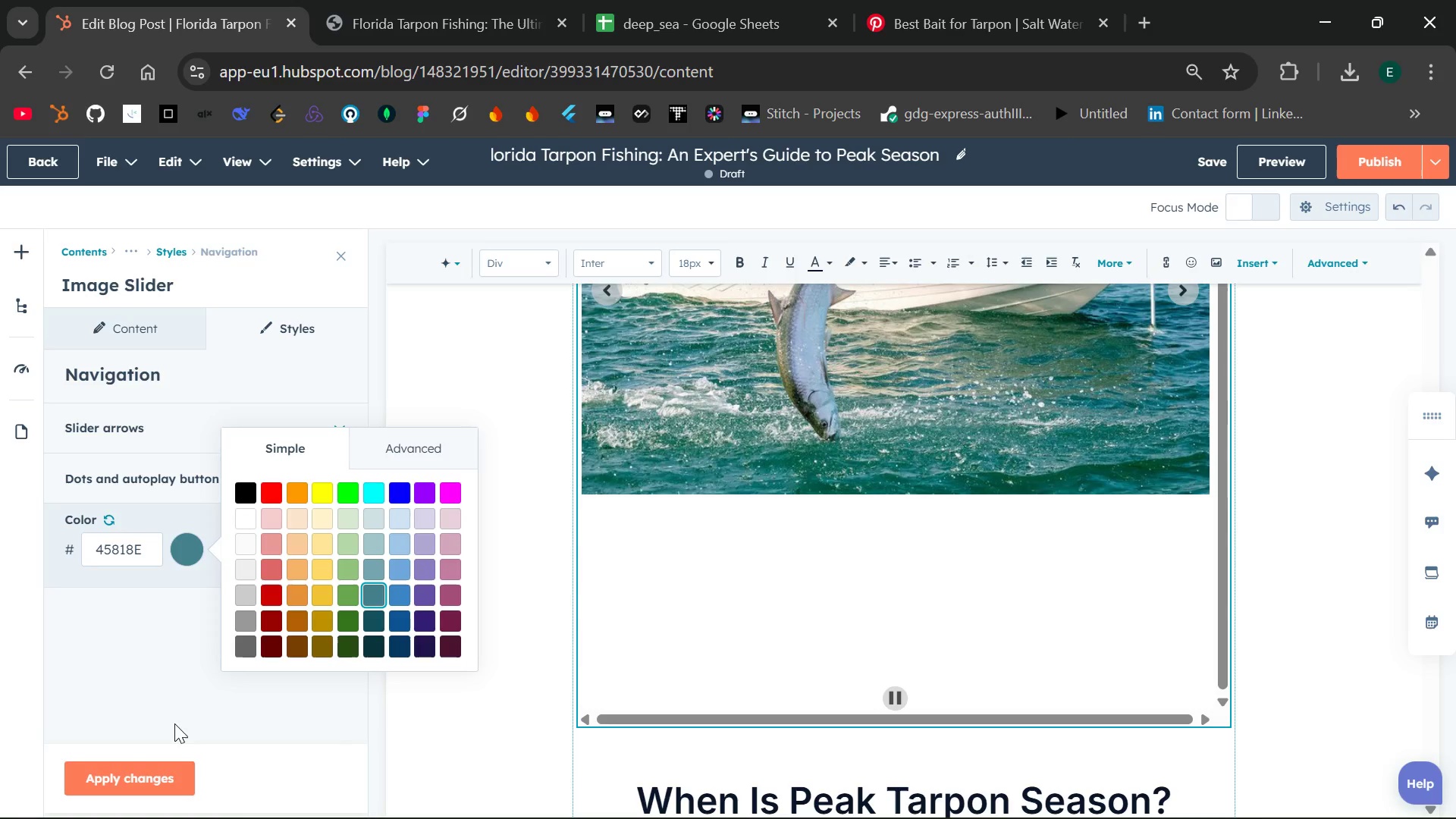 
left_click([140, 783])
 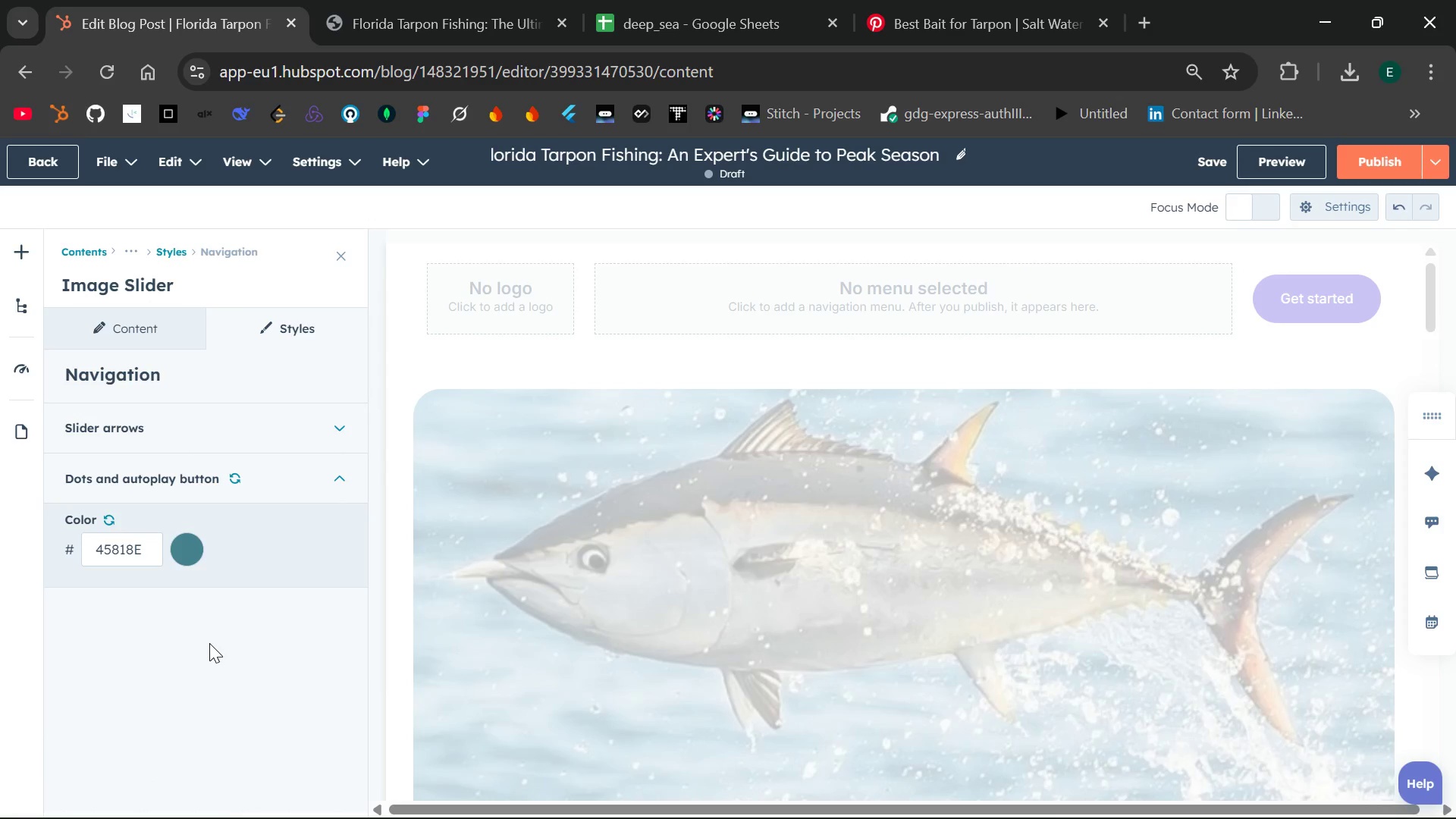 
wait(9.6)
 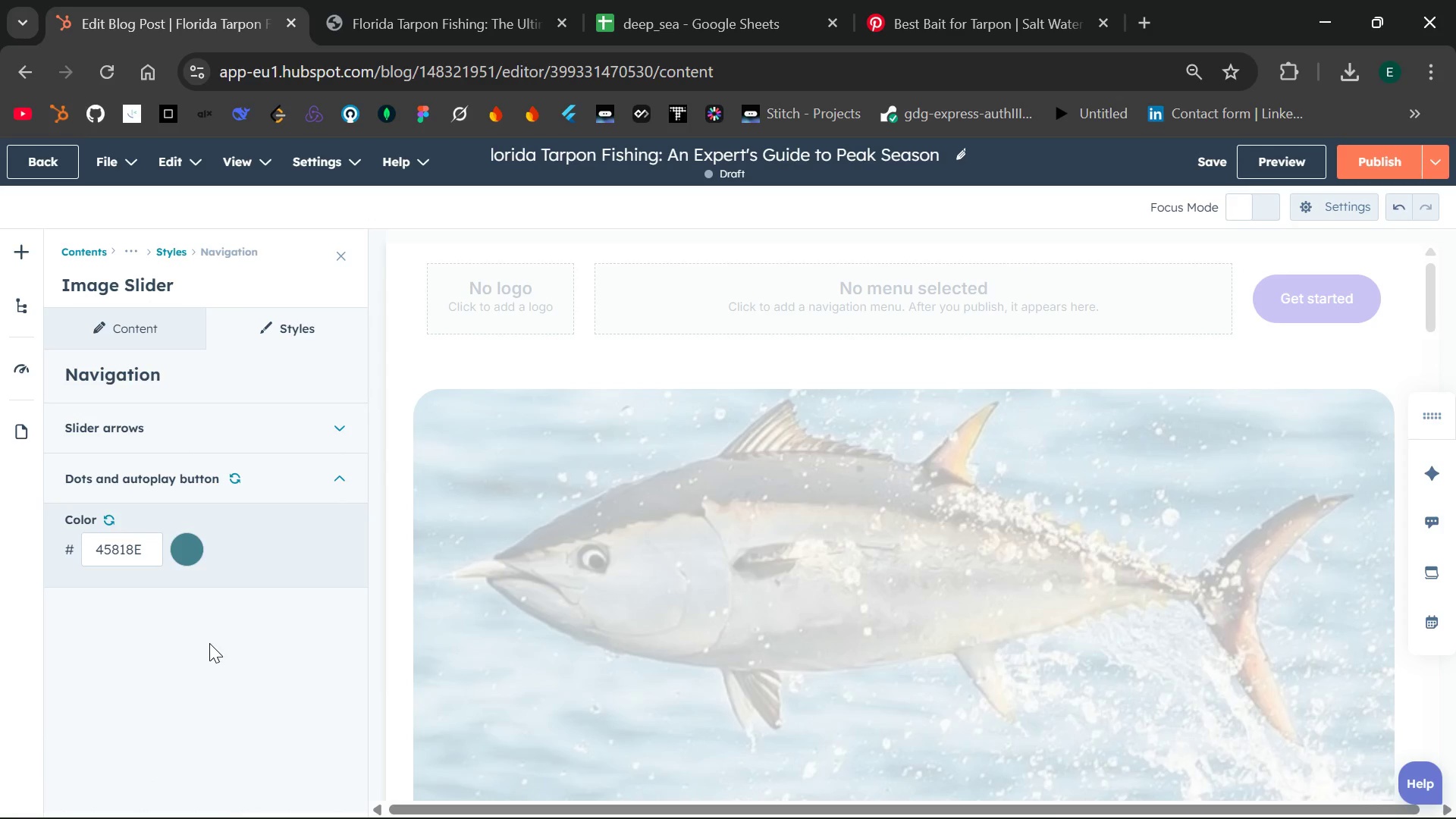 
mouse_move([592, 734])
 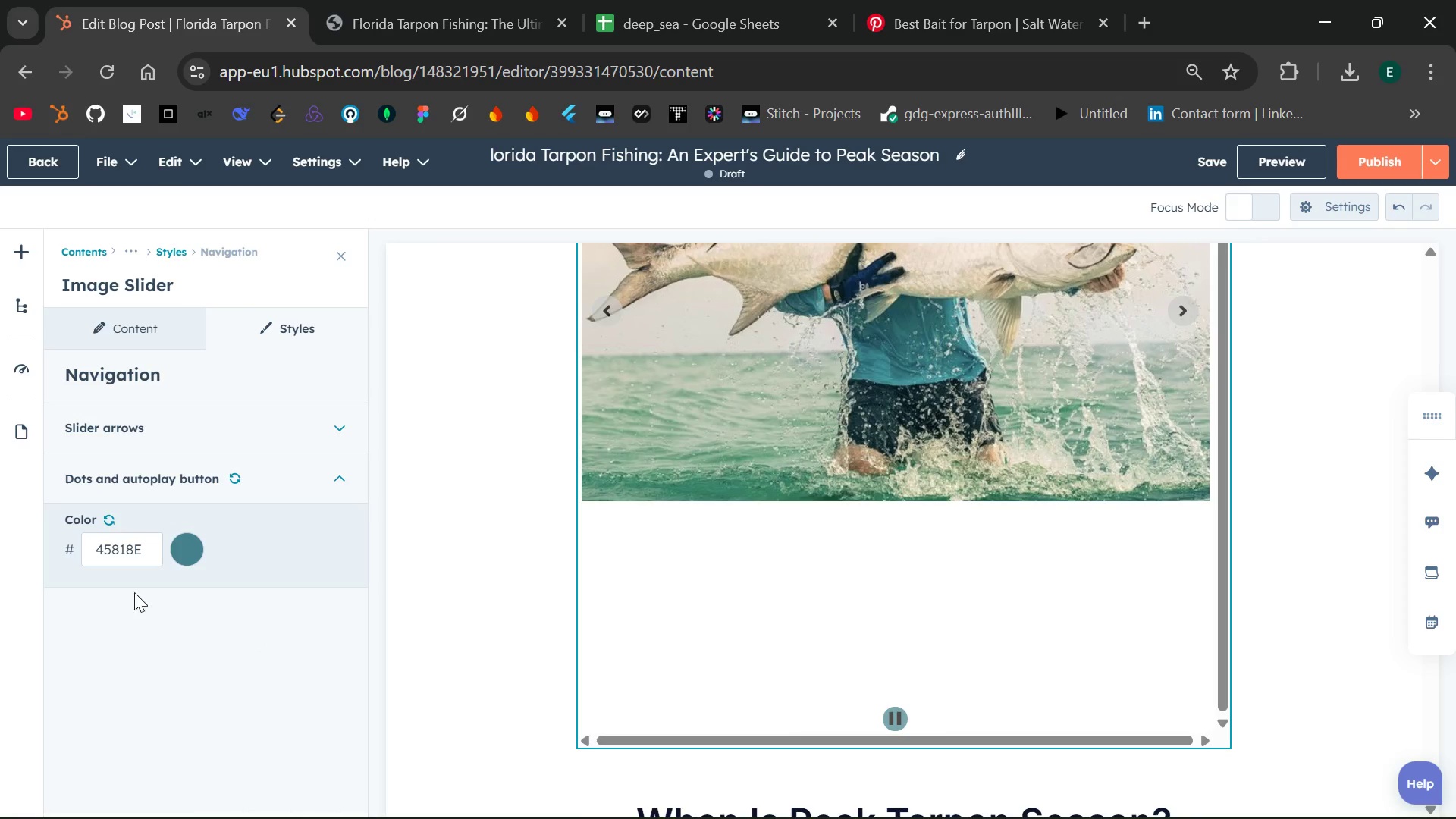 
left_click([190, 559])
 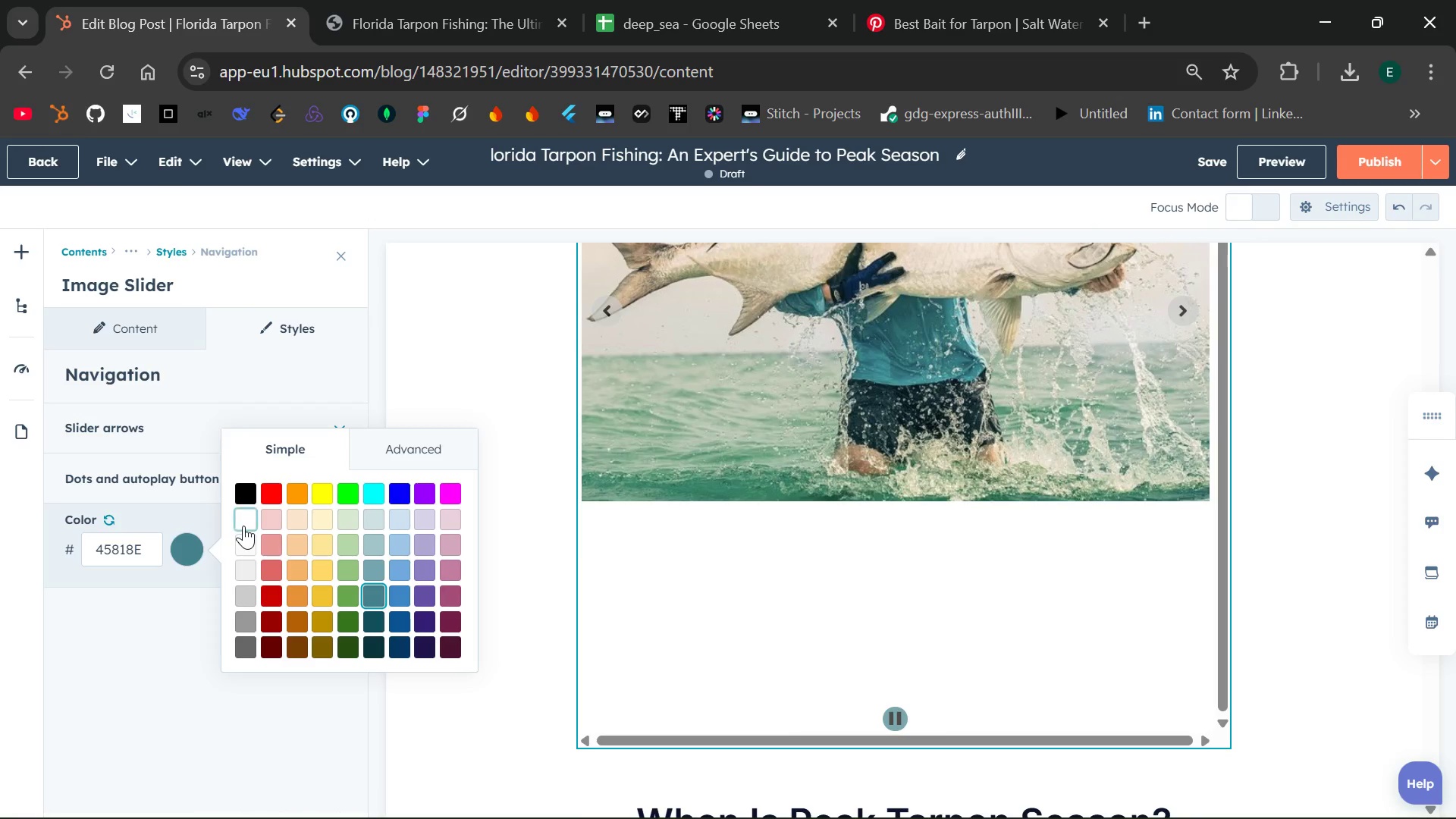 
left_click([243, 526])
 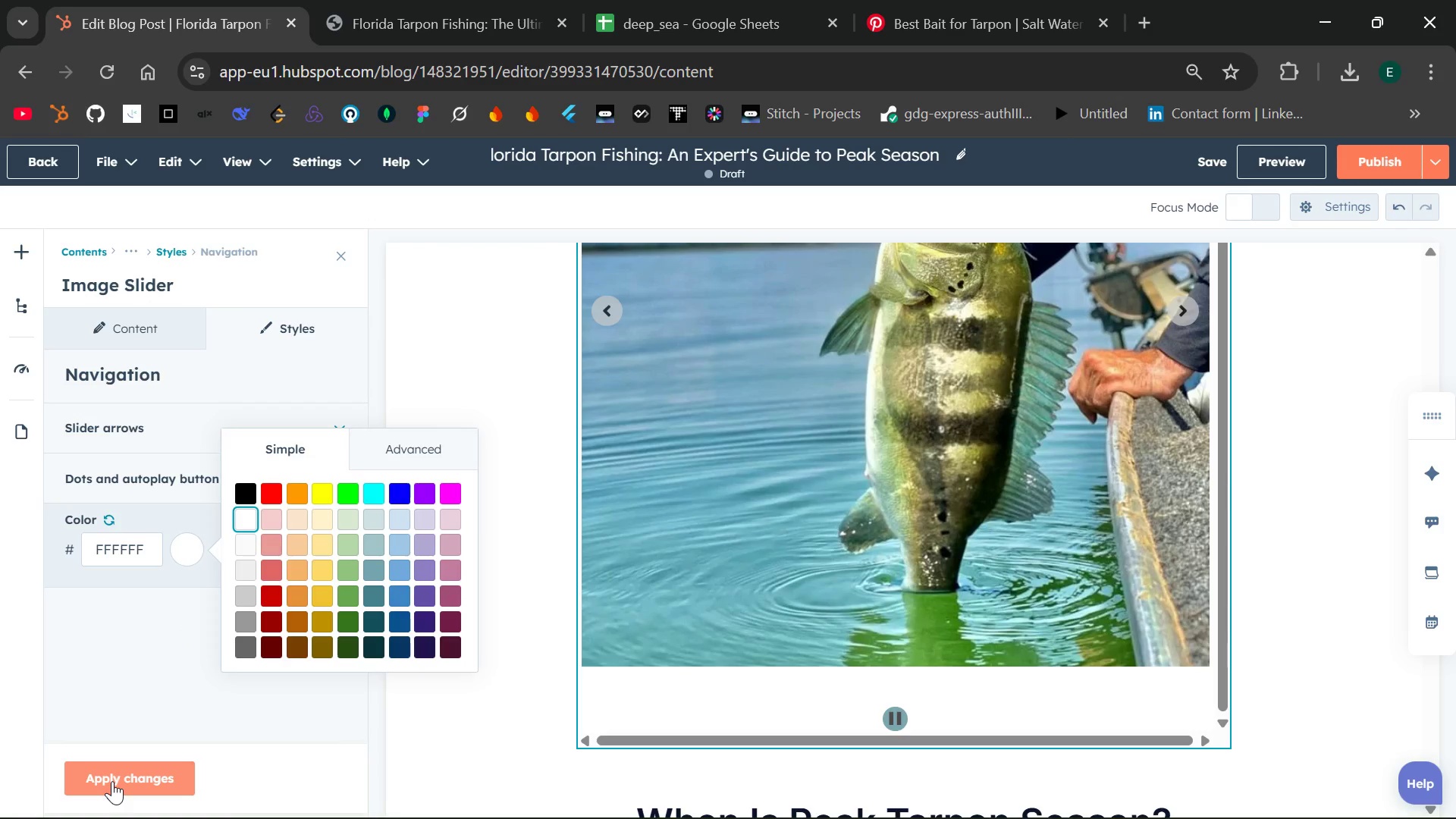 
left_click([112, 781])
 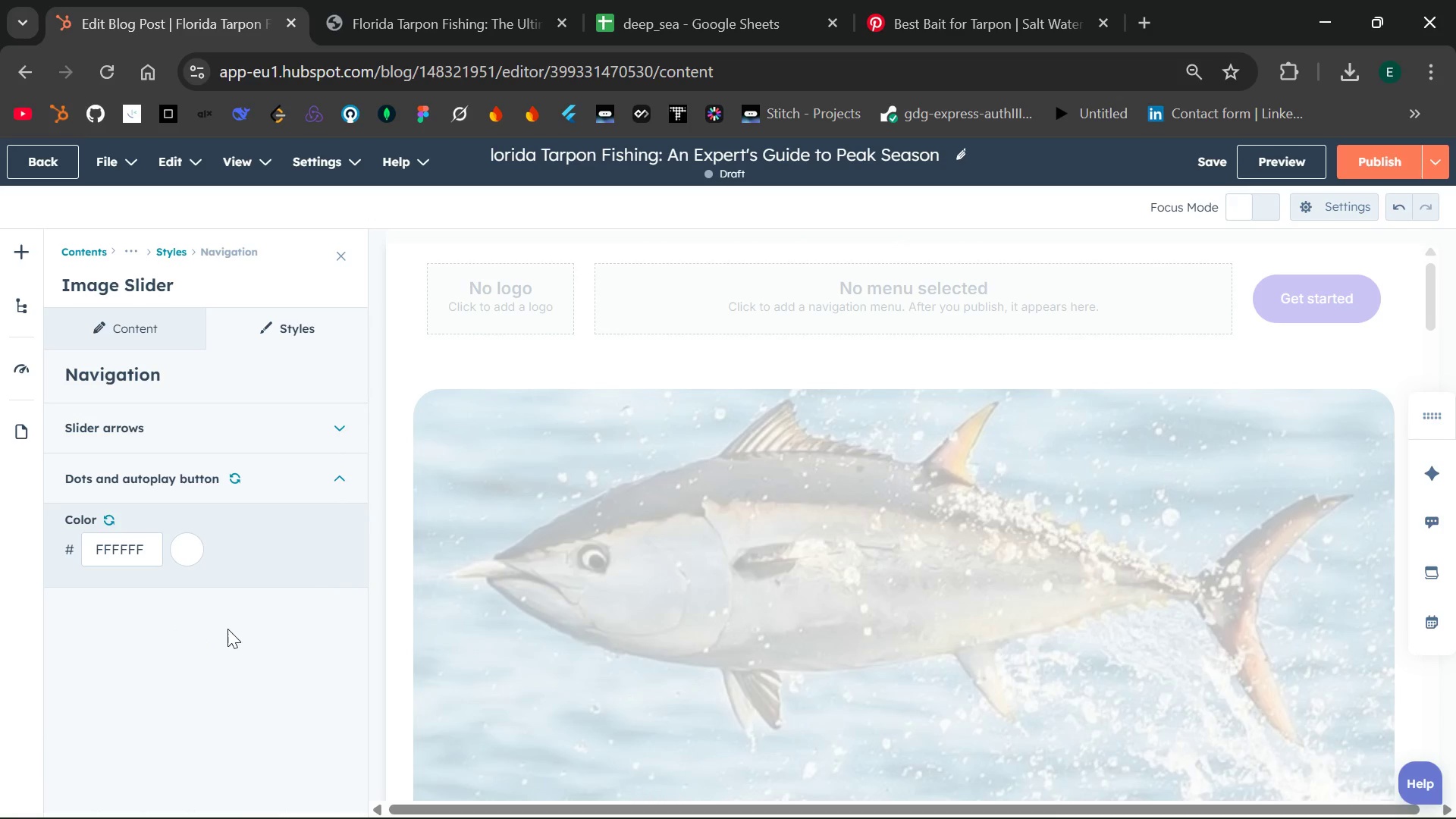 
wait(9.36)
 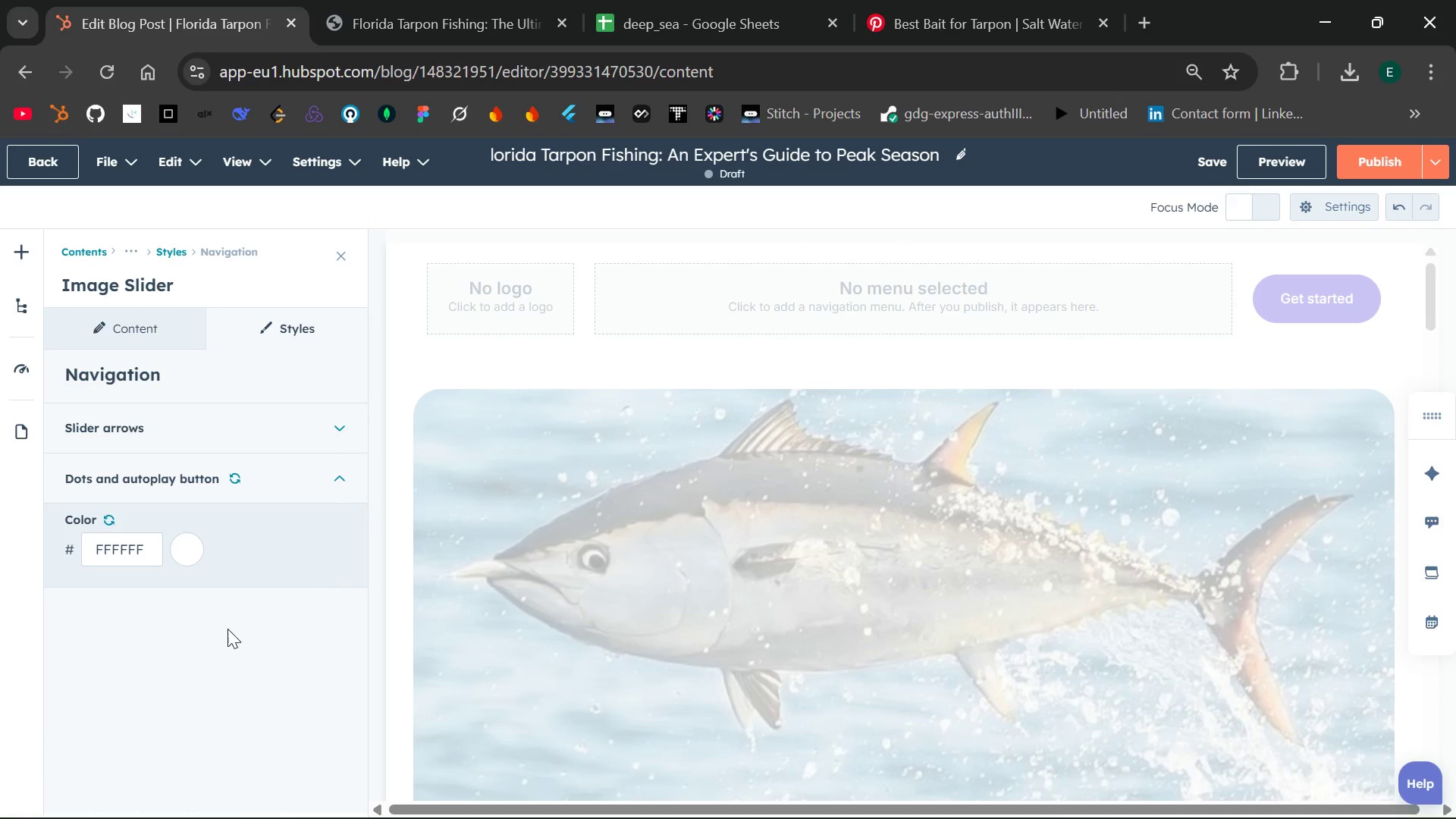 
left_click([163, 472])
 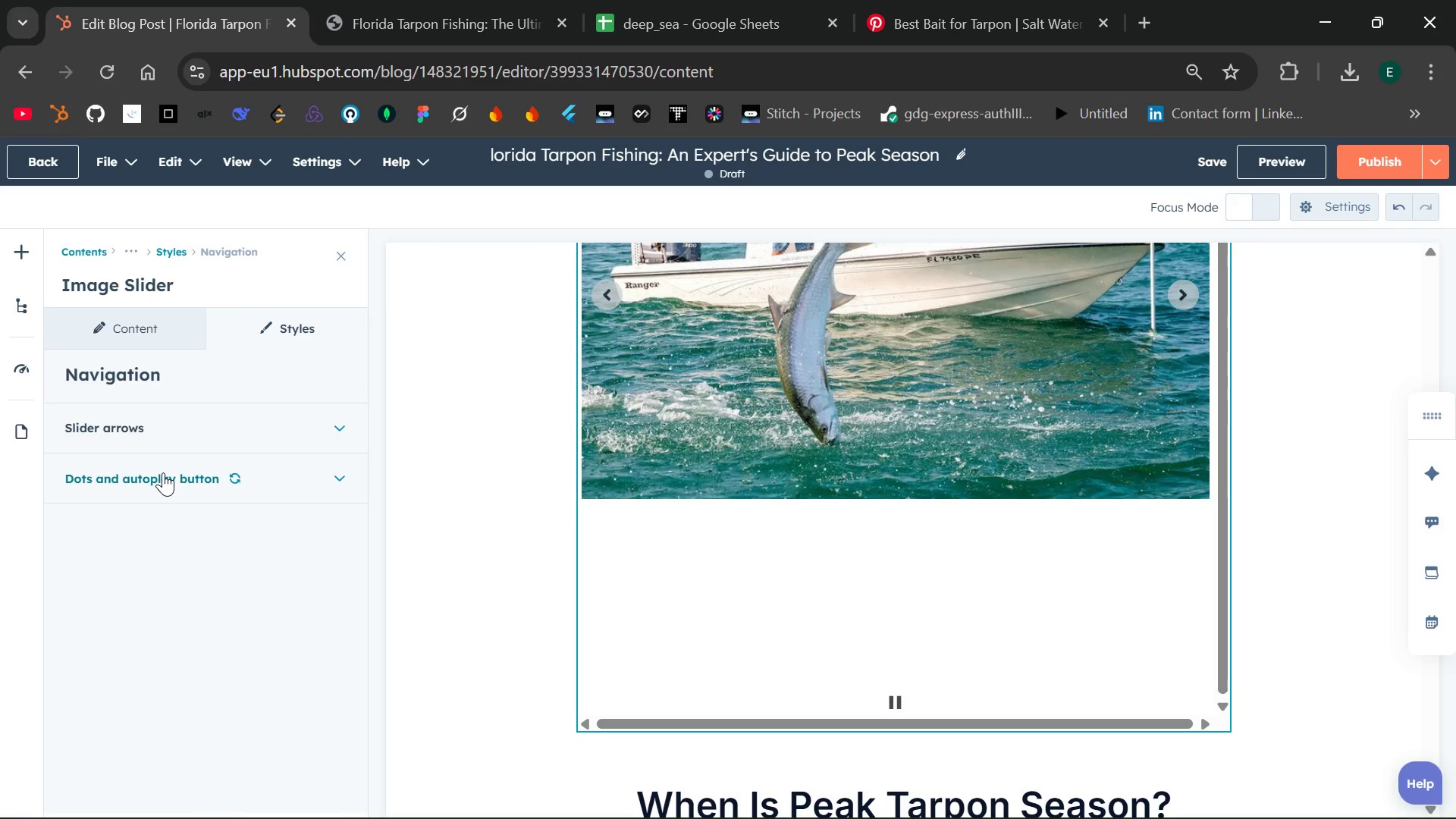 
left_click([163, 472])
 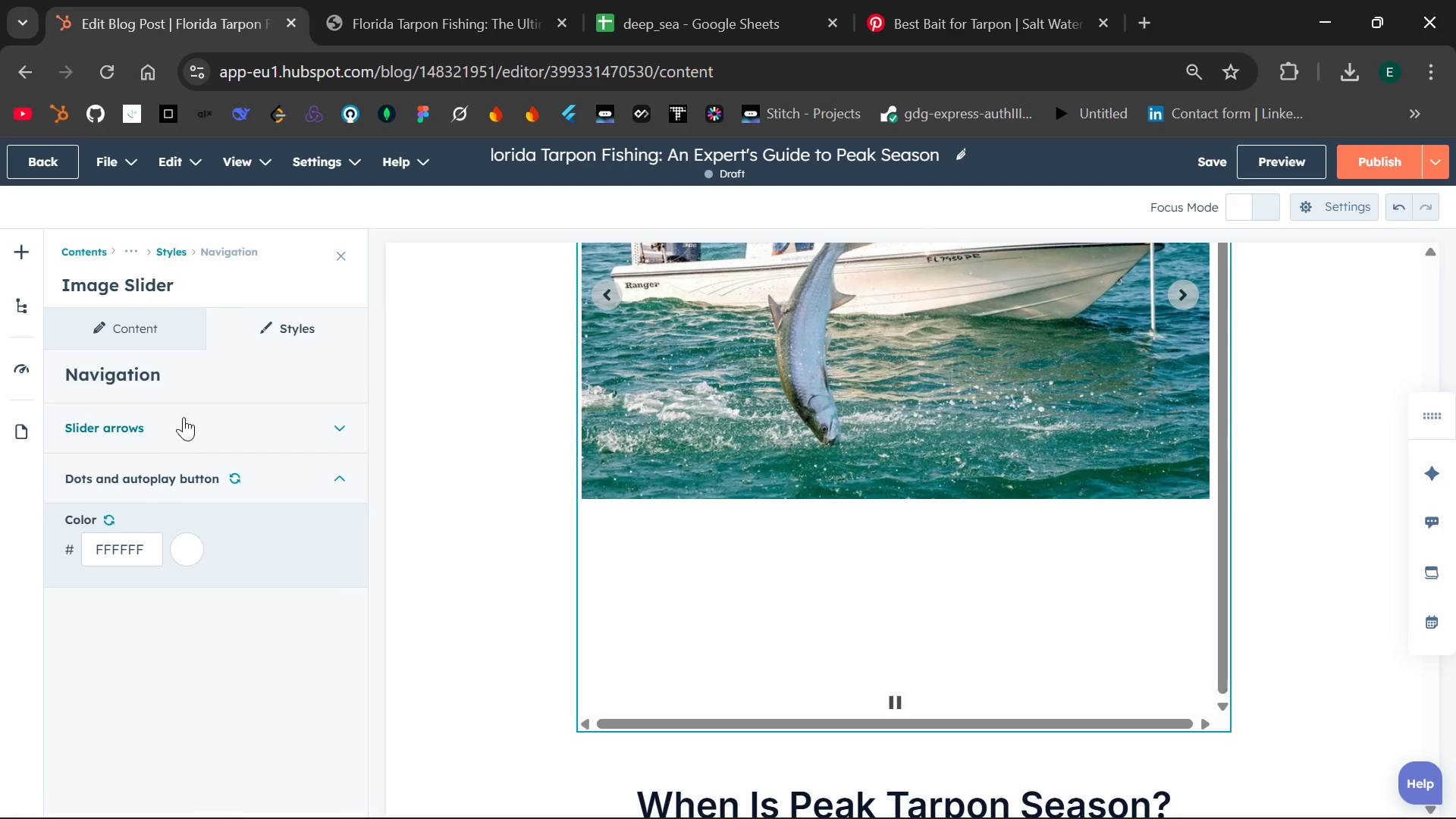 
left_click([184, 417])
 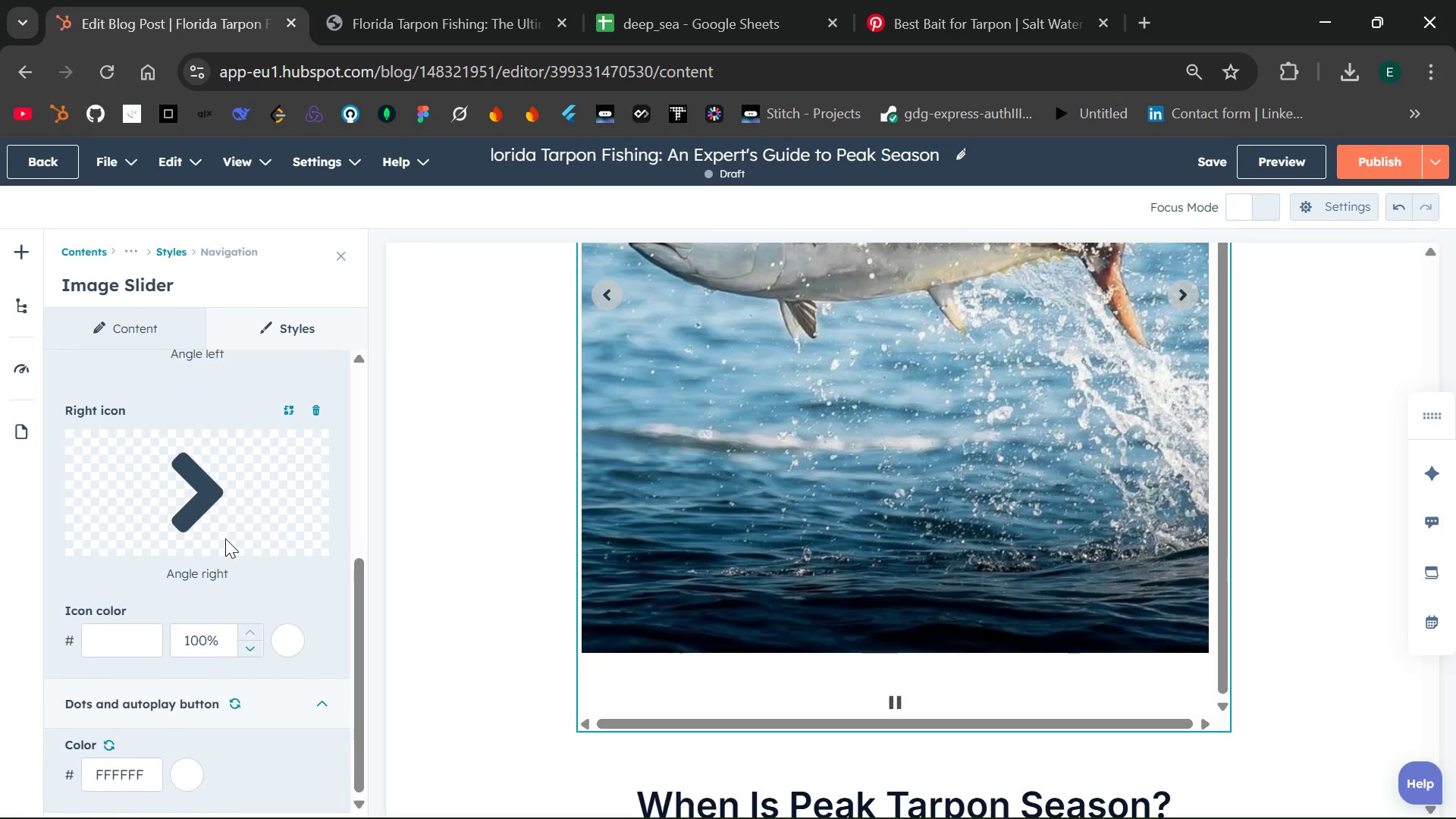 
wait(19.62)
 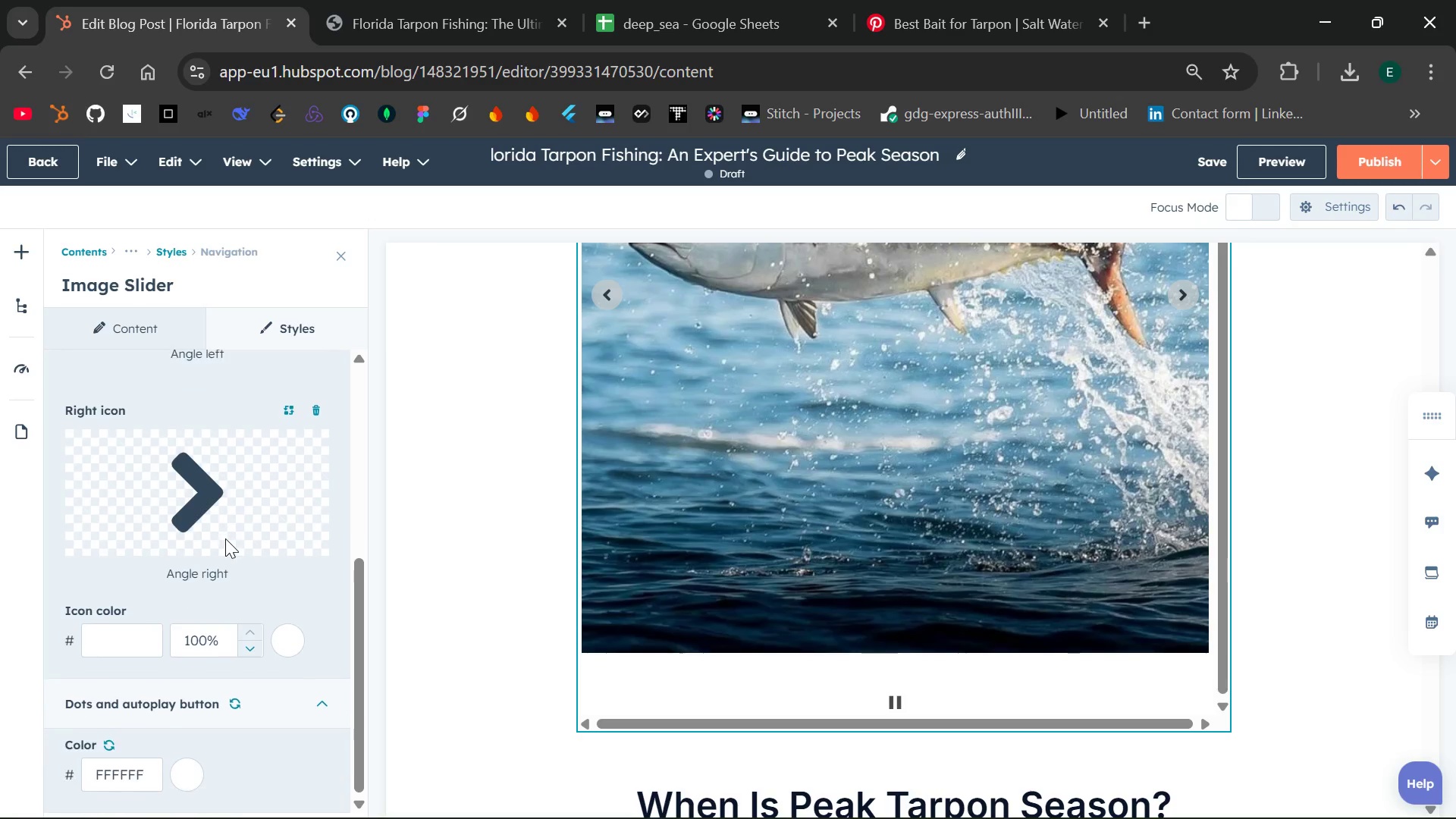 
left_click([243, 420])
 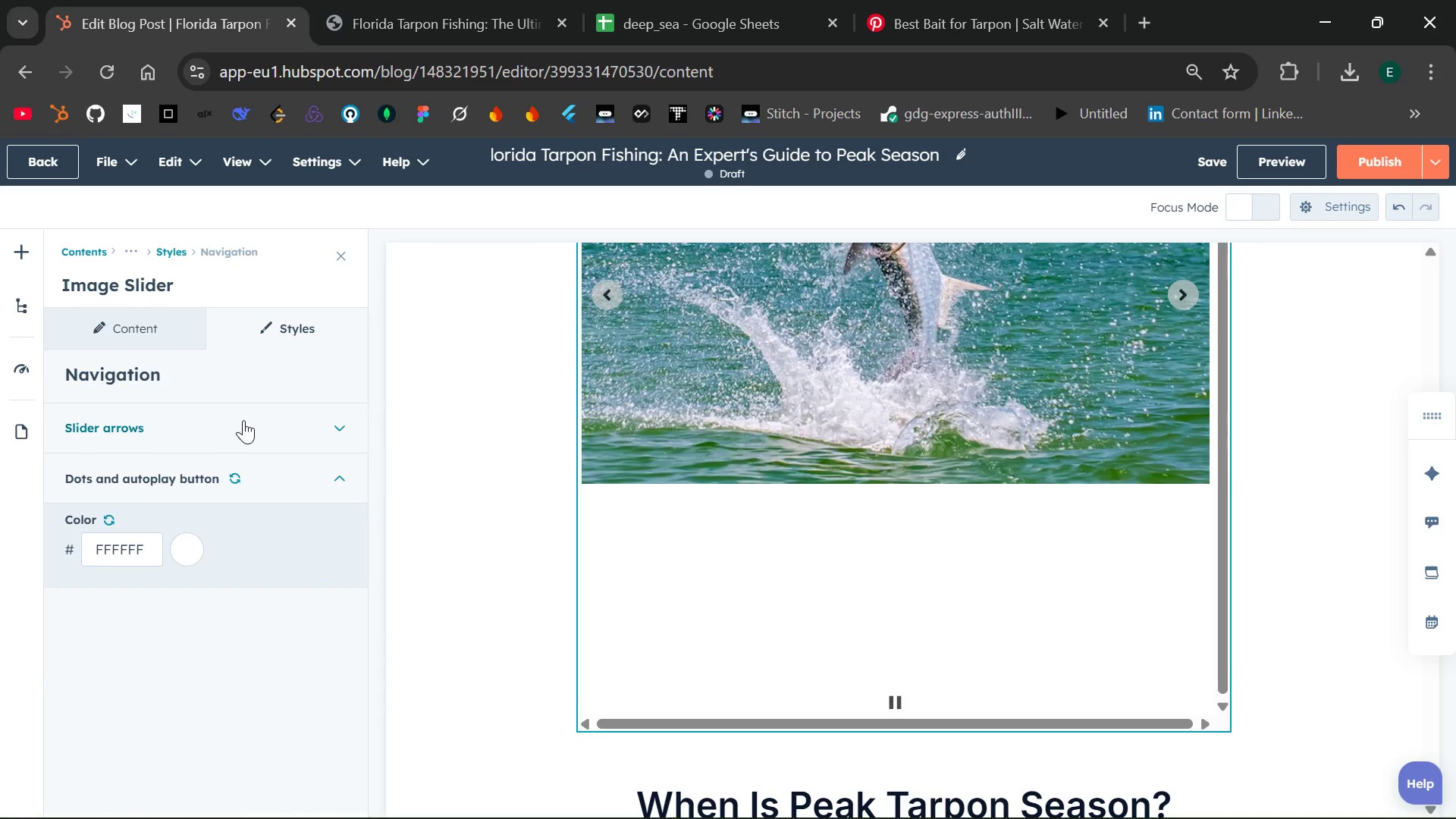 
left_click([243, 420])
 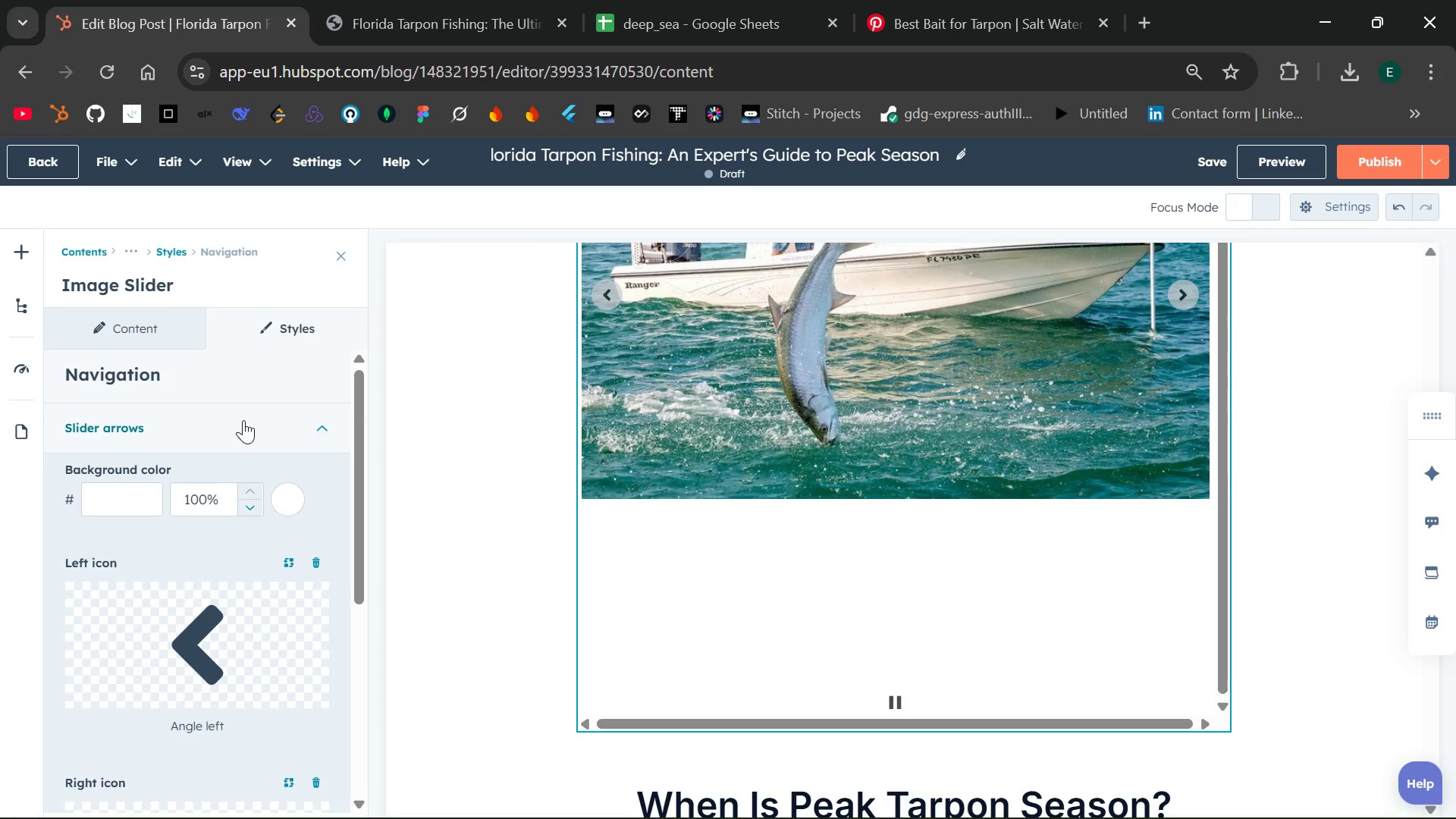 
mouse_move([224, 613])
 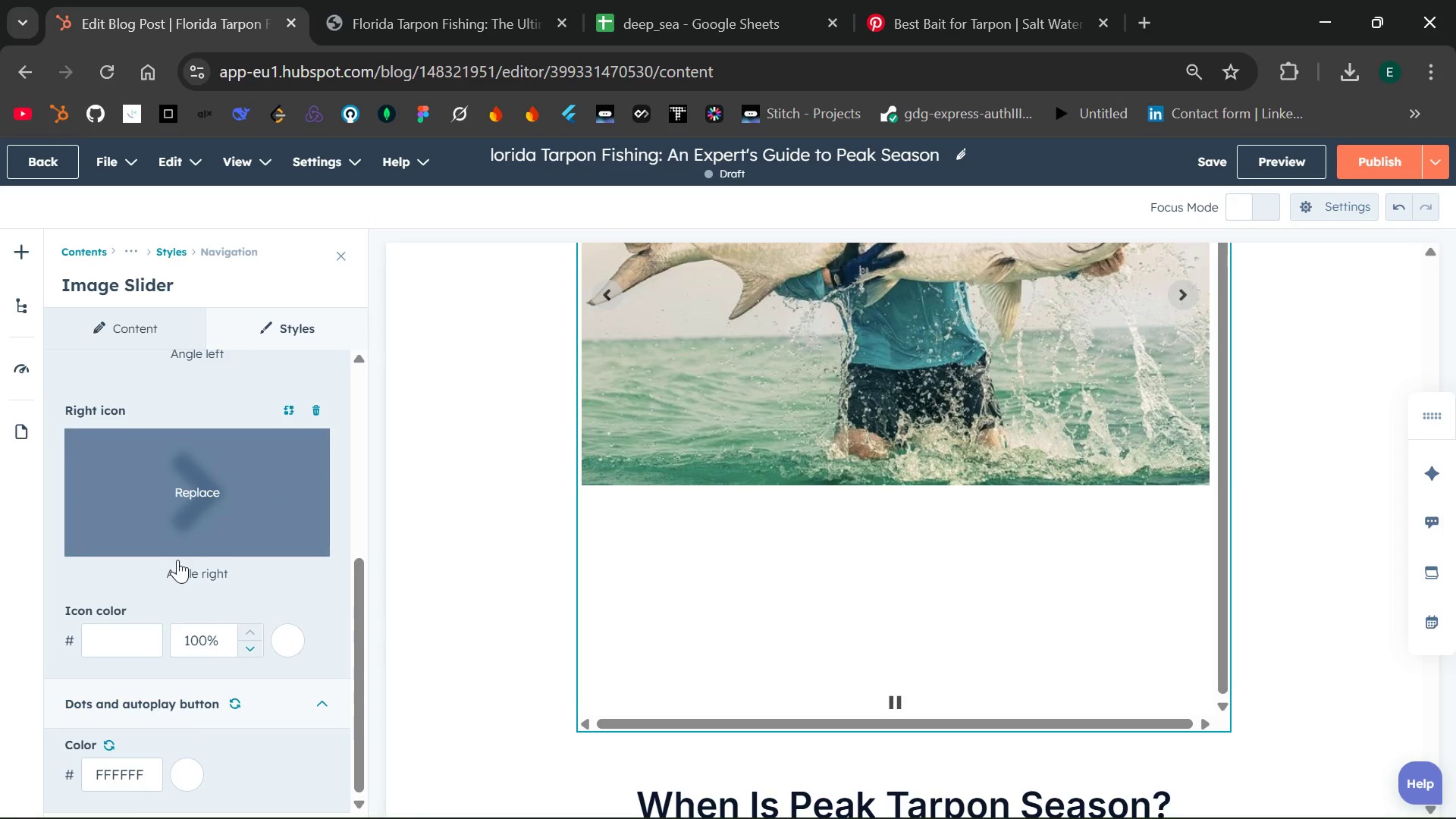 
left_click([152, 709])
 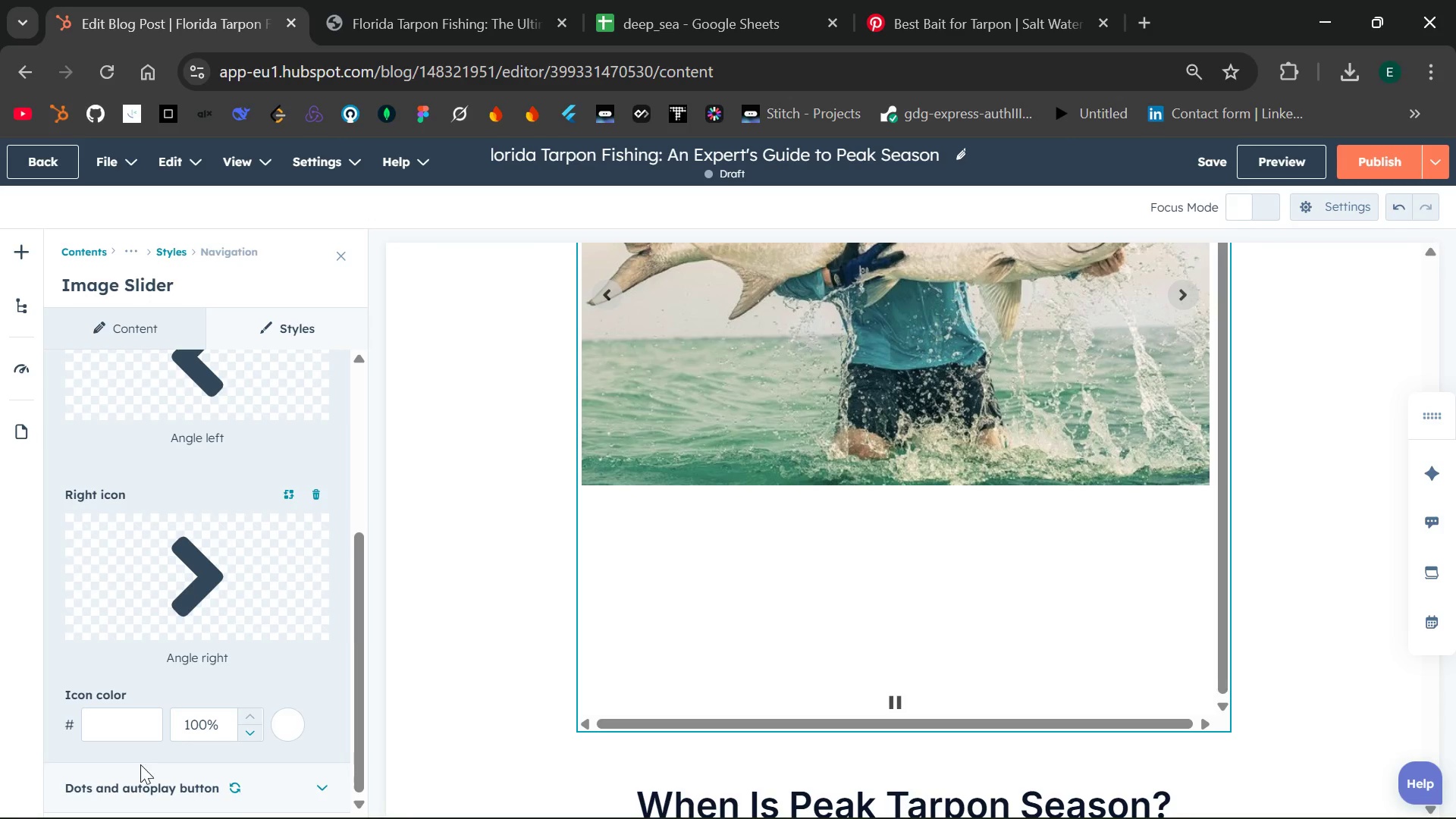 
left_click([136, 780])
 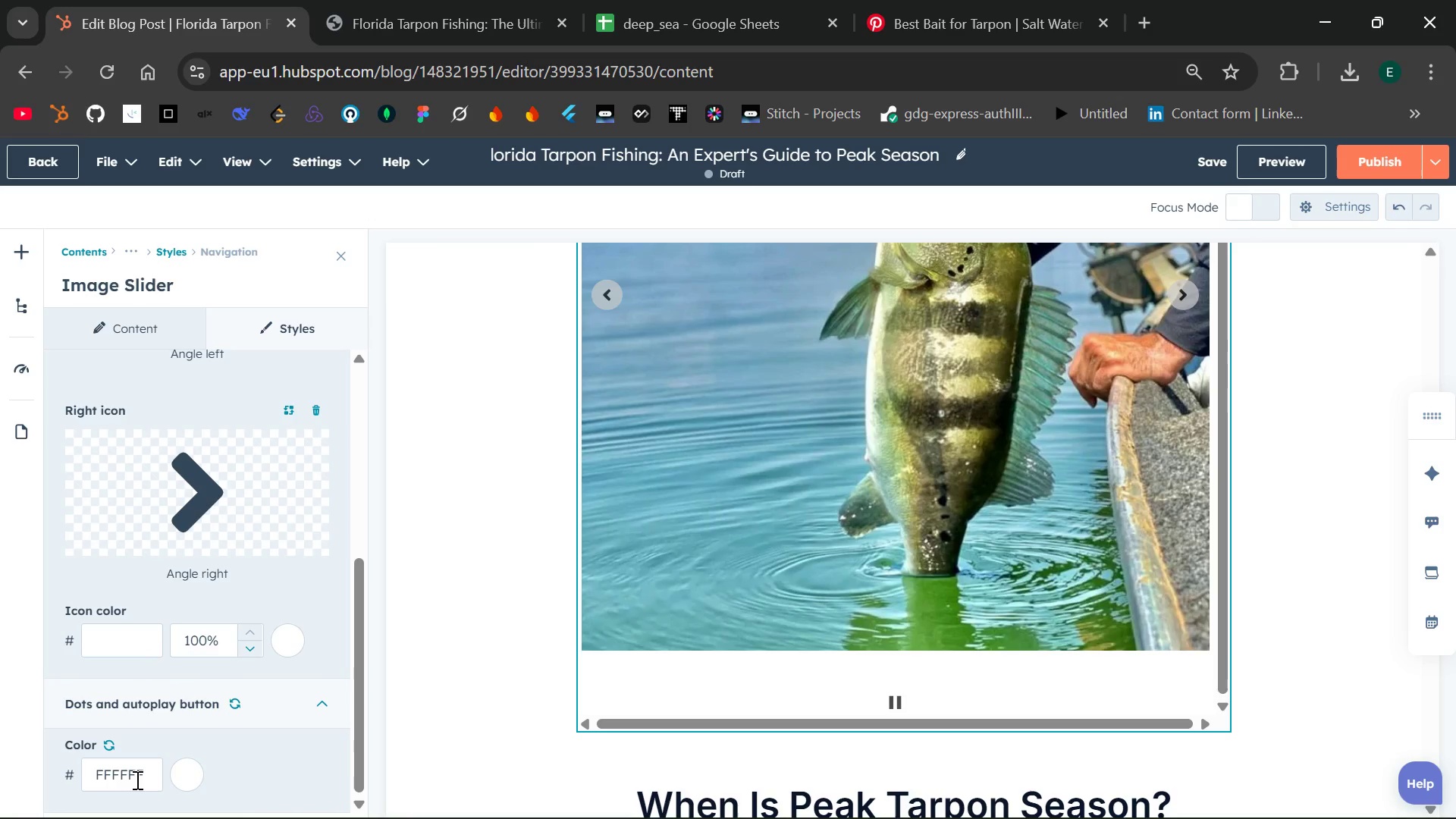 
mouse_move([188, 585])
 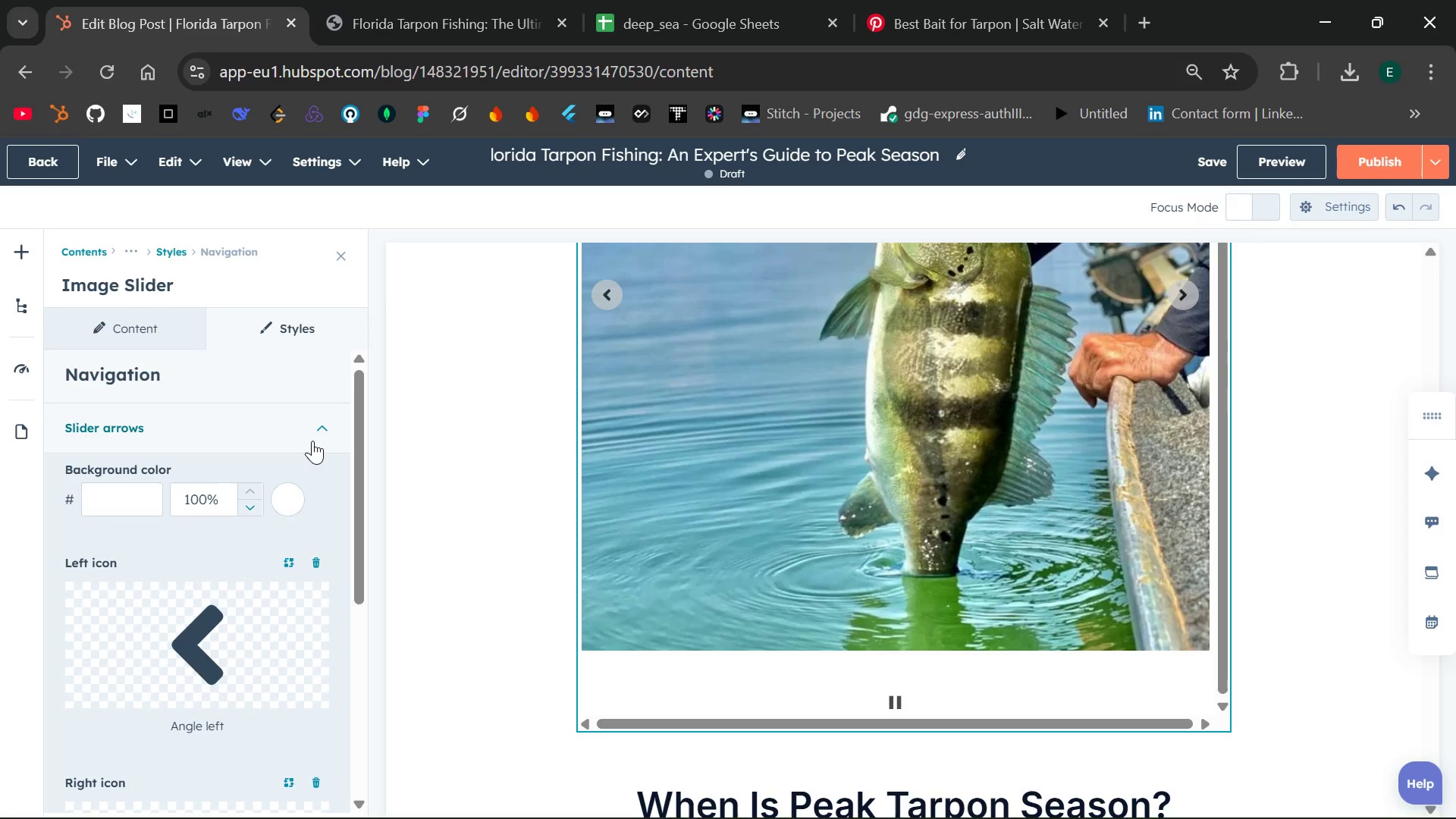 
left_click([312, 441])
 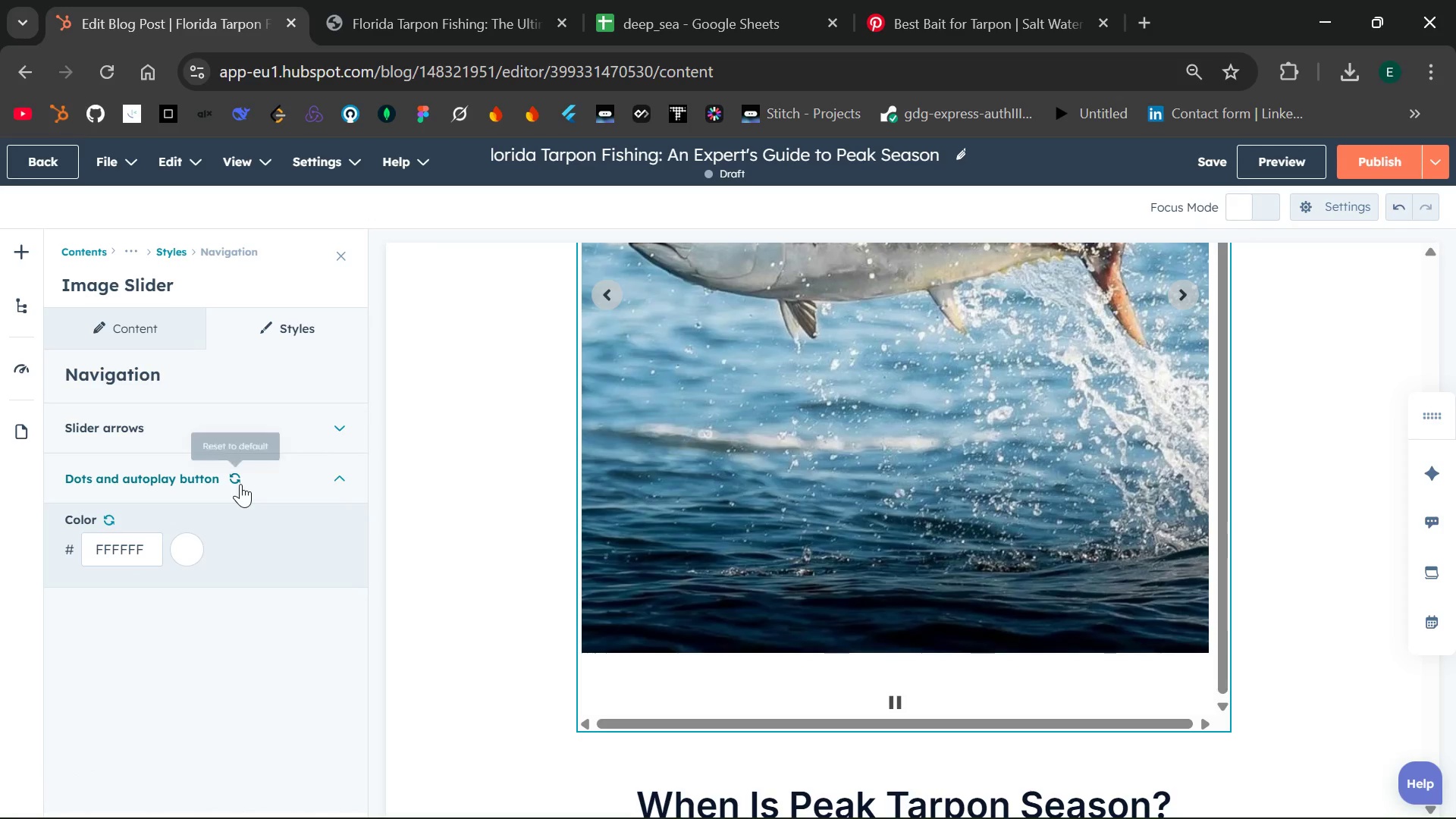 
left_click([305, 470])
 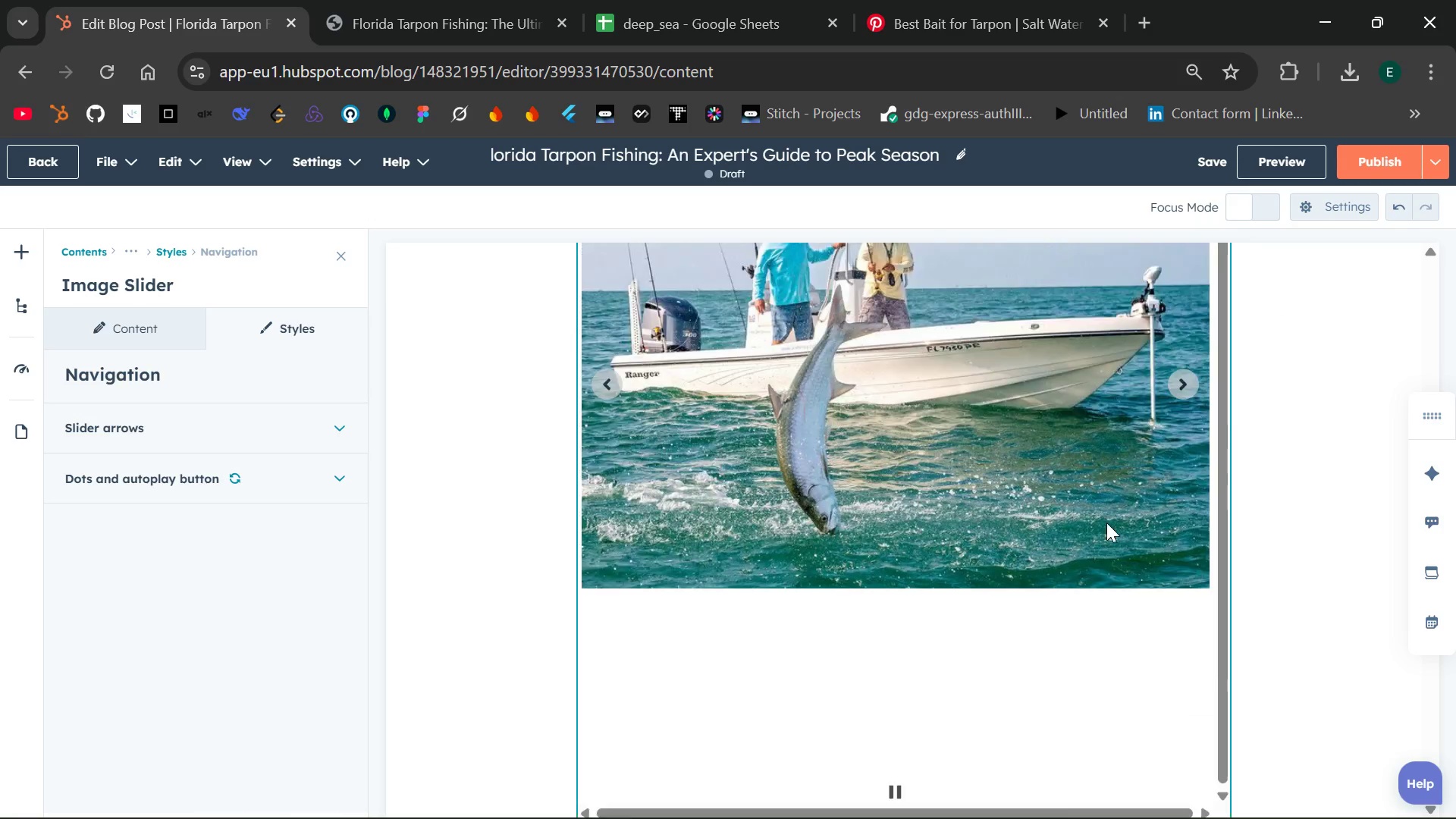 
wait(16.72)
 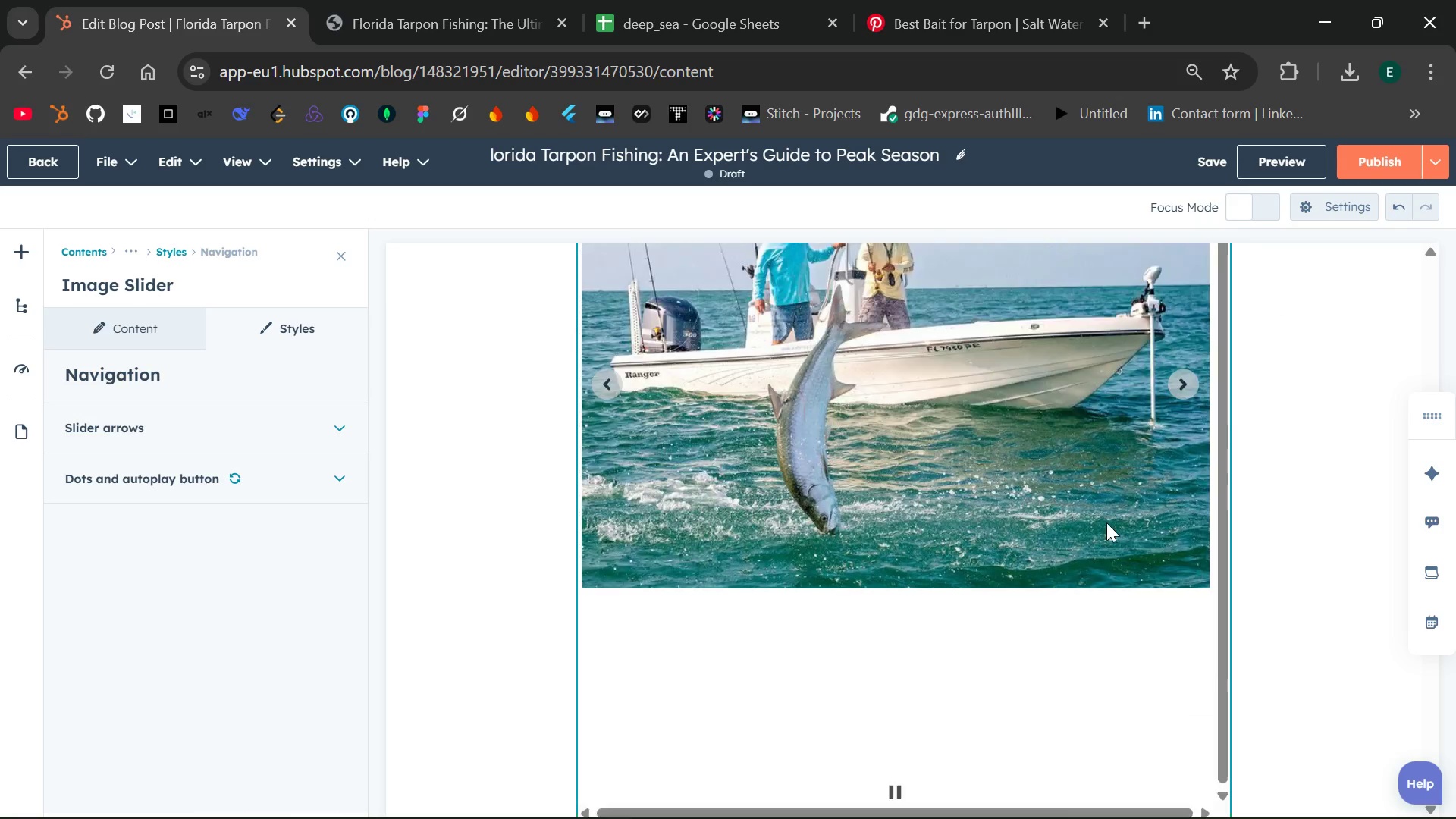 
left_click([970, 537])
 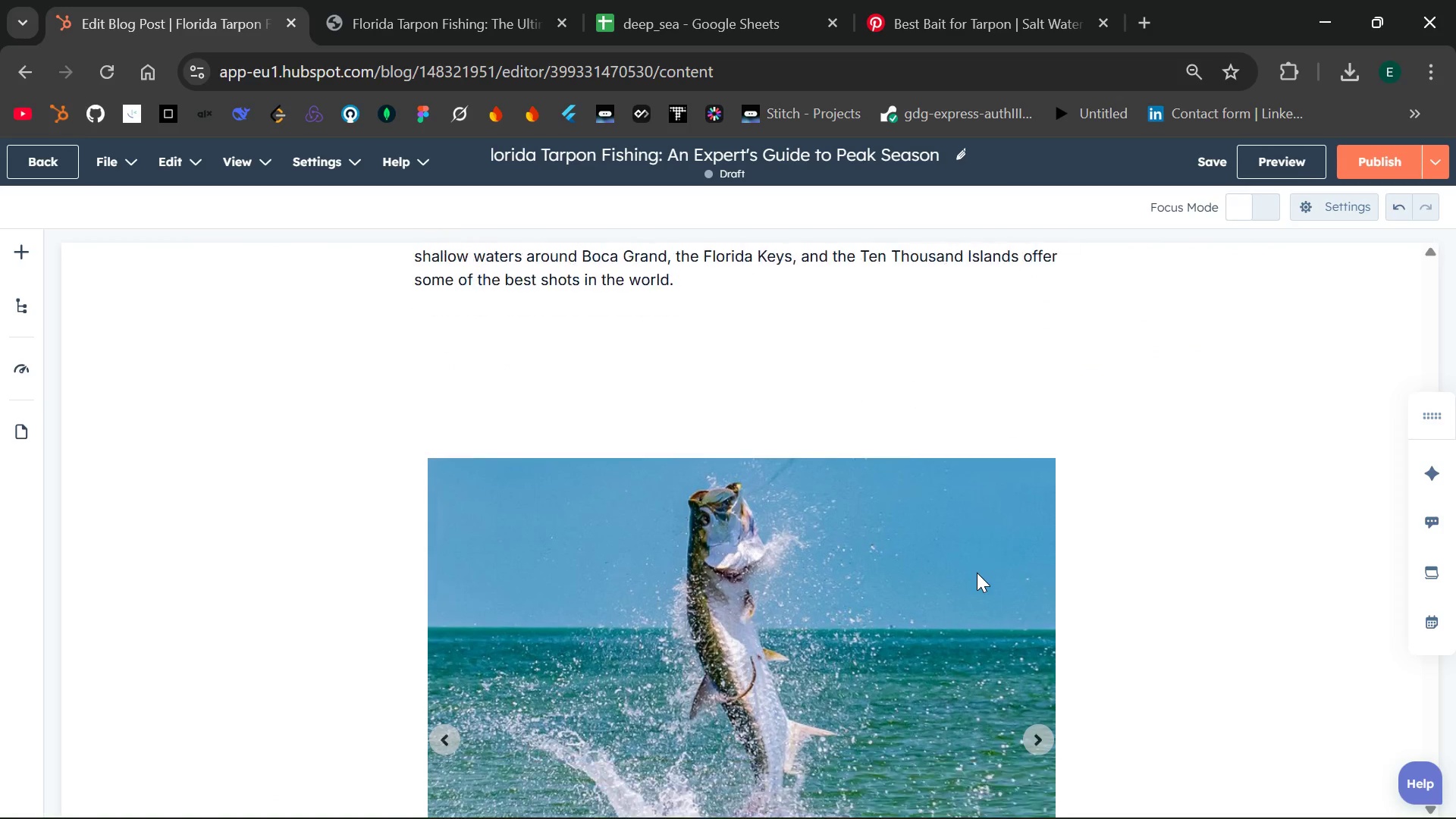 
wait(18.81)
 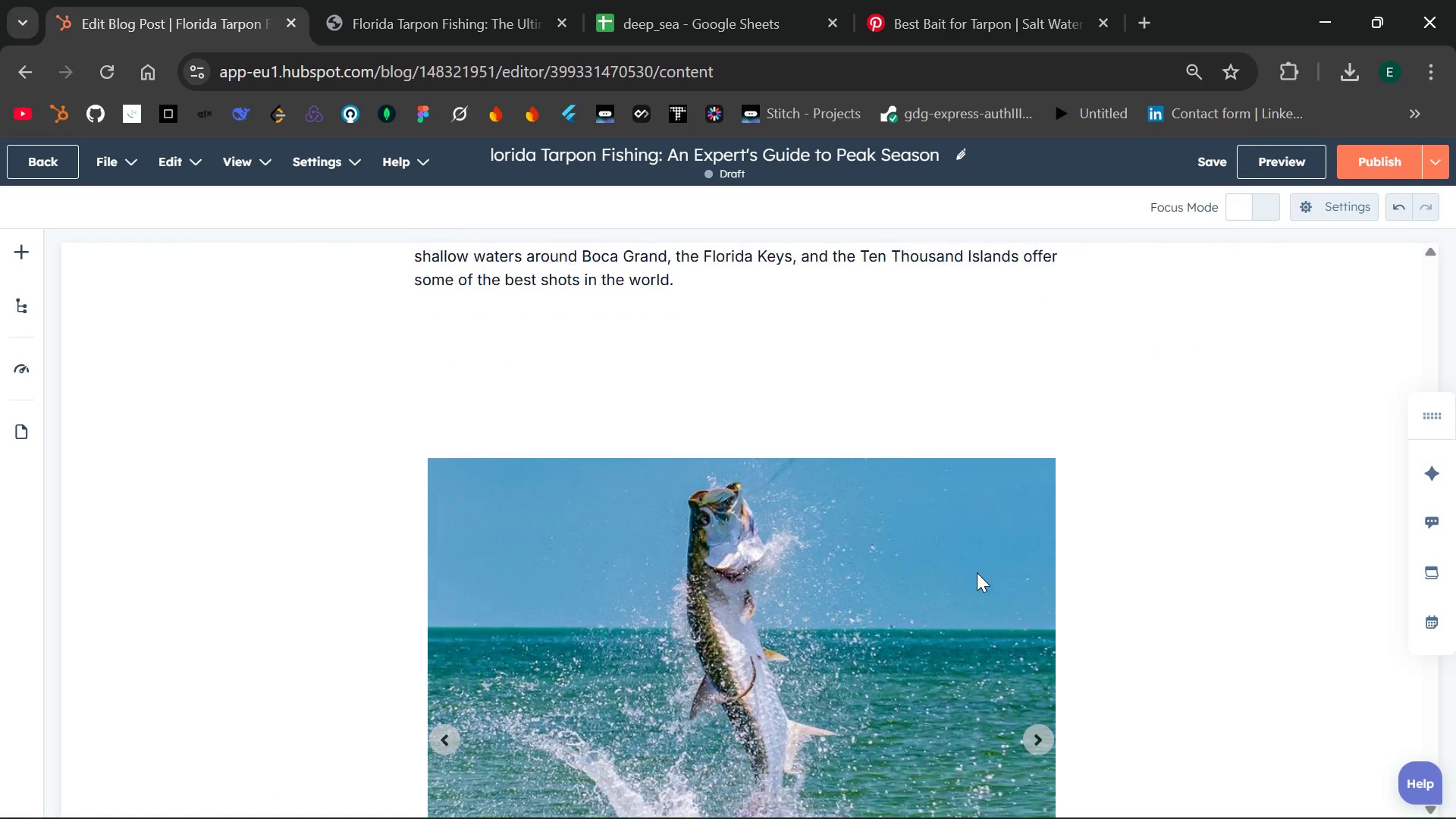 
left_click([479, 24])
 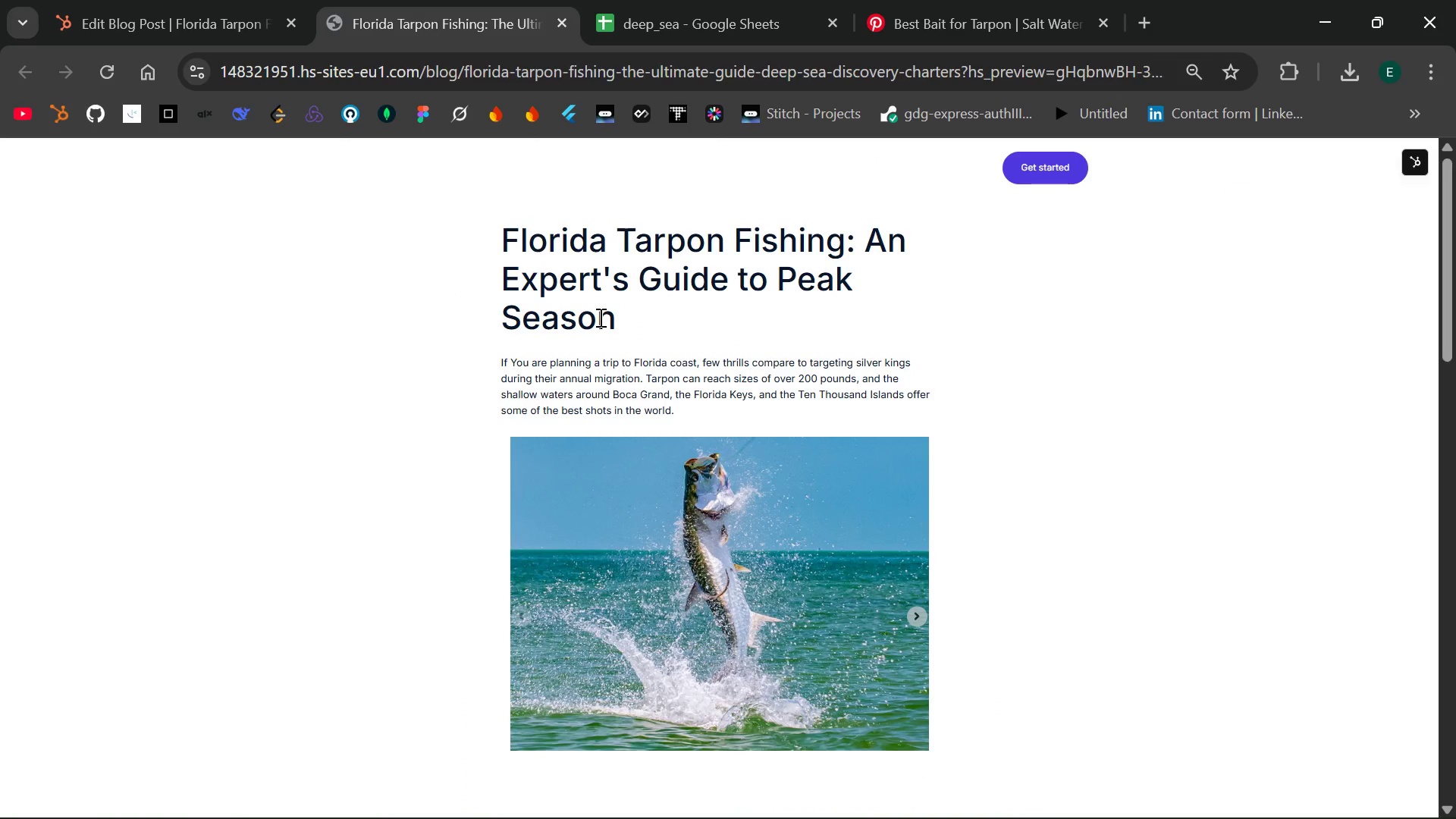 
wait(6.64)
 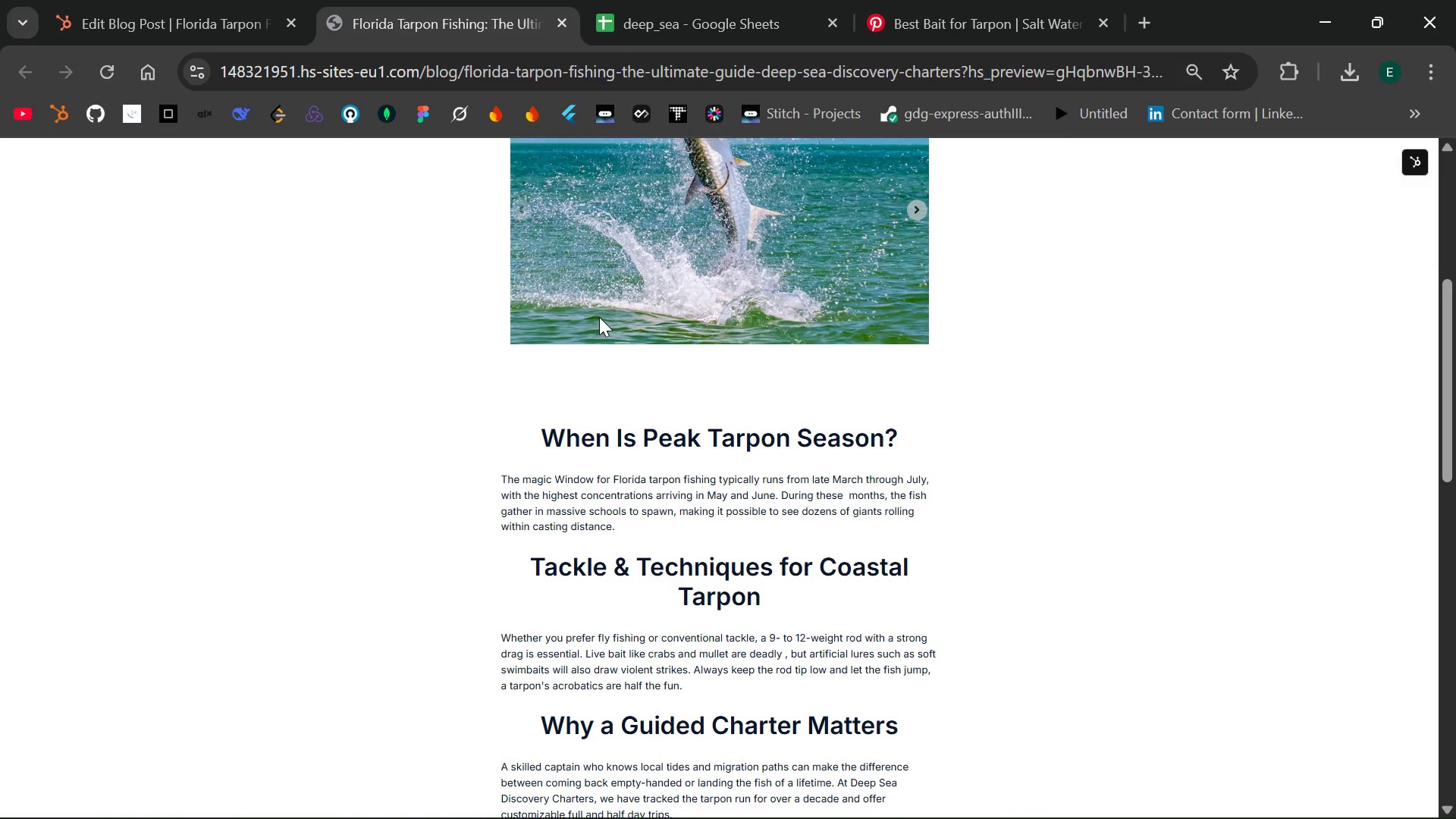 
left_click([187, 0])
 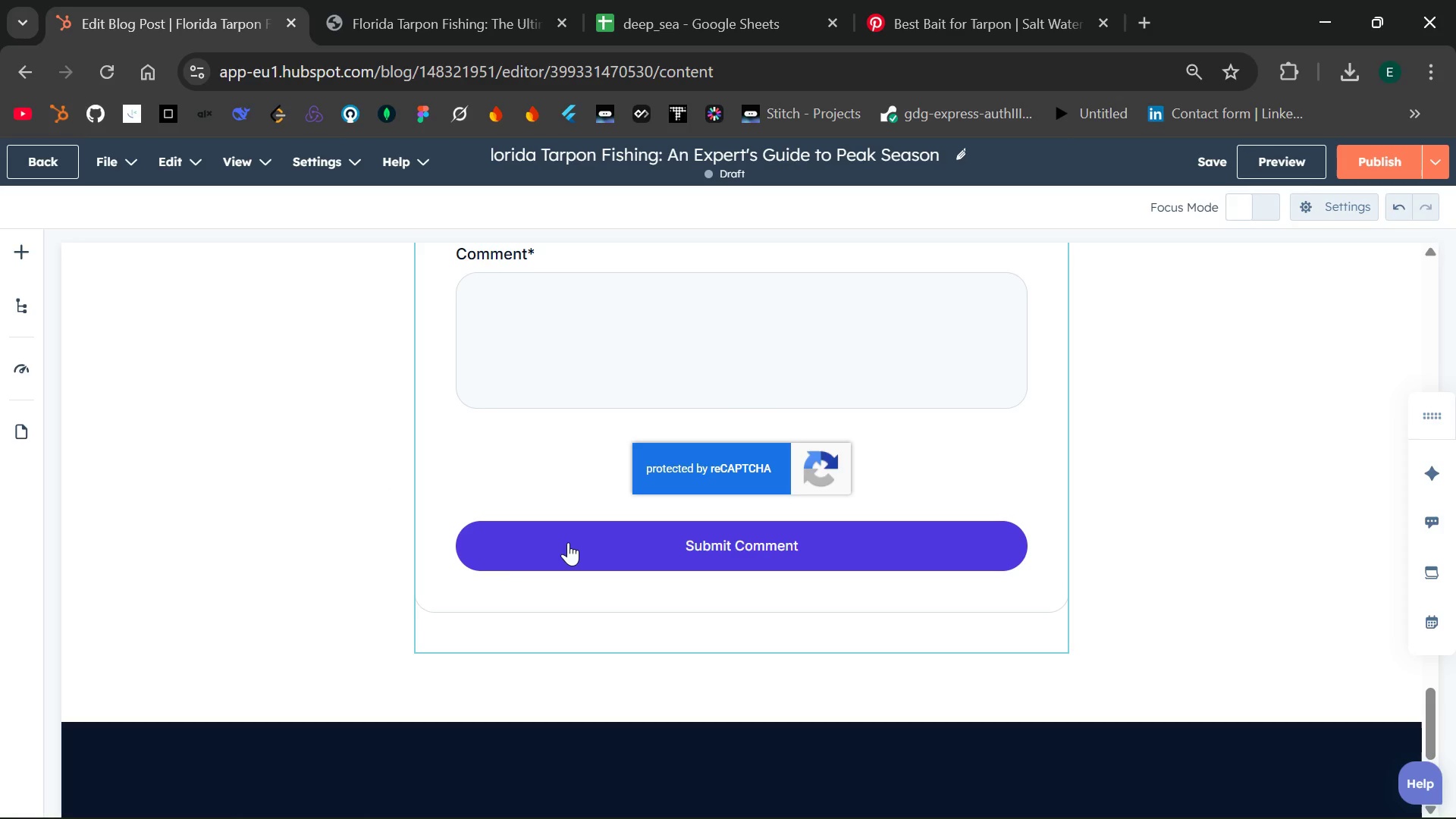 
wait(17.0)
 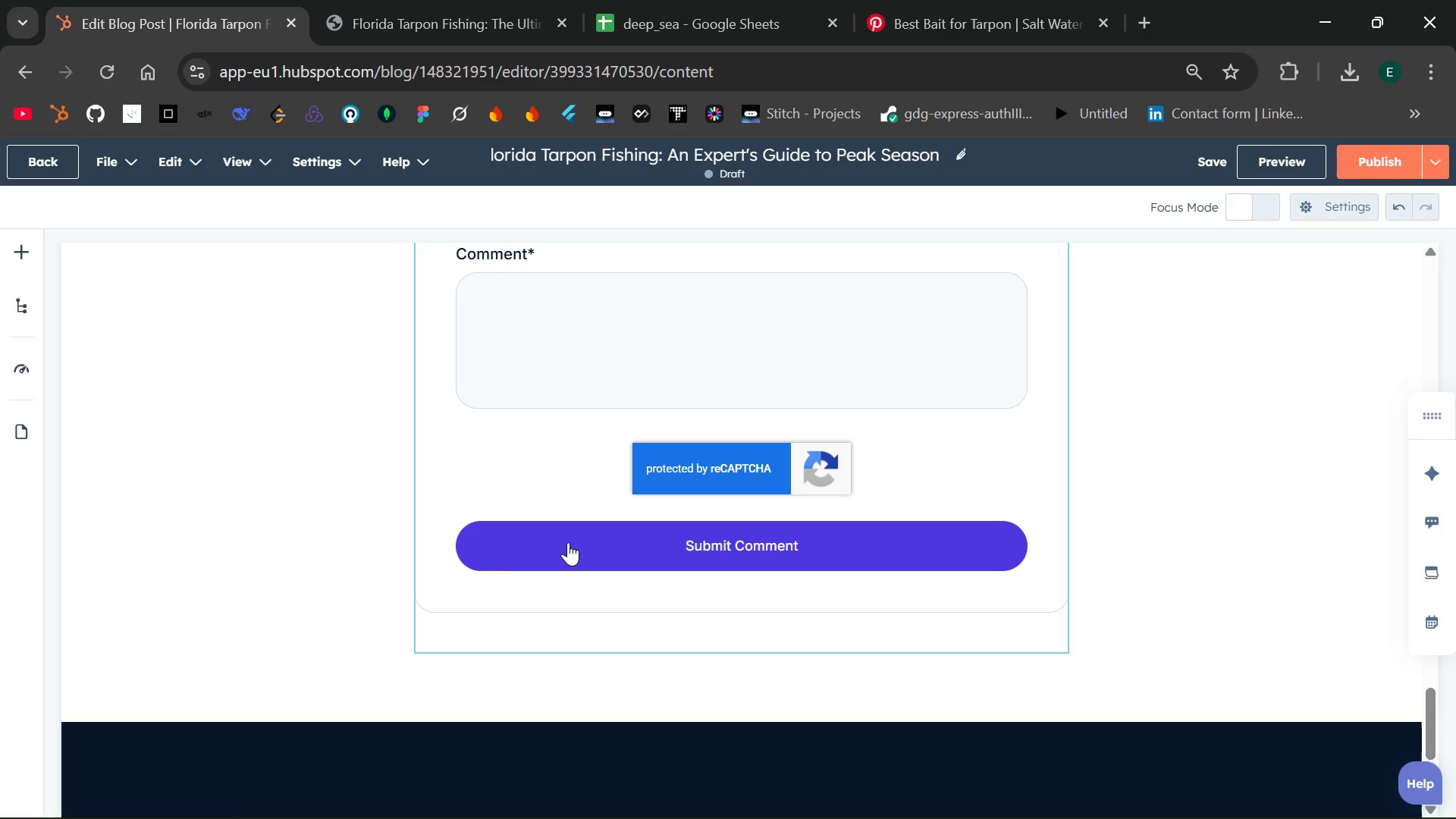 
left_click([502, 536])
 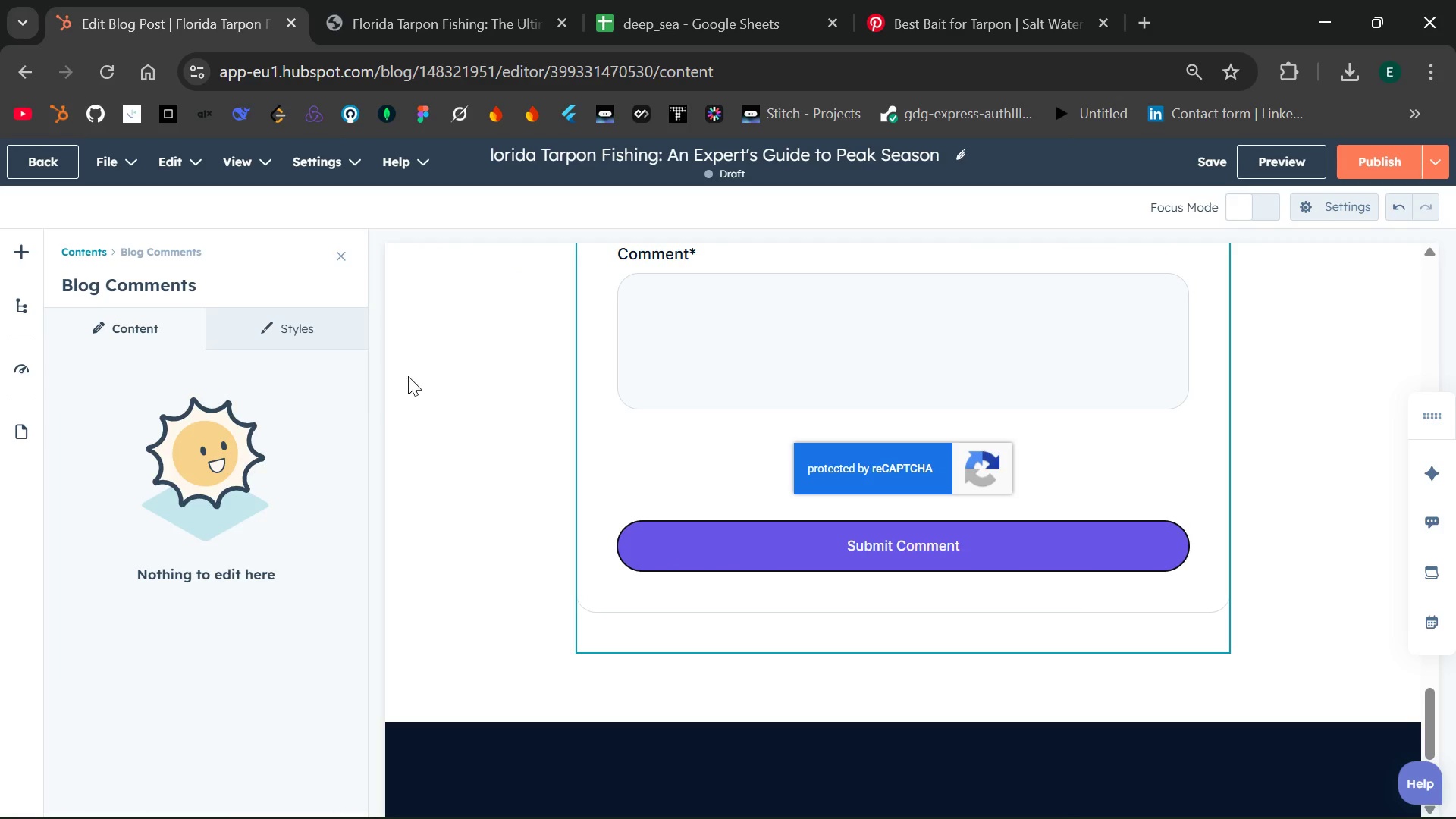 
left_click([463, 385])
 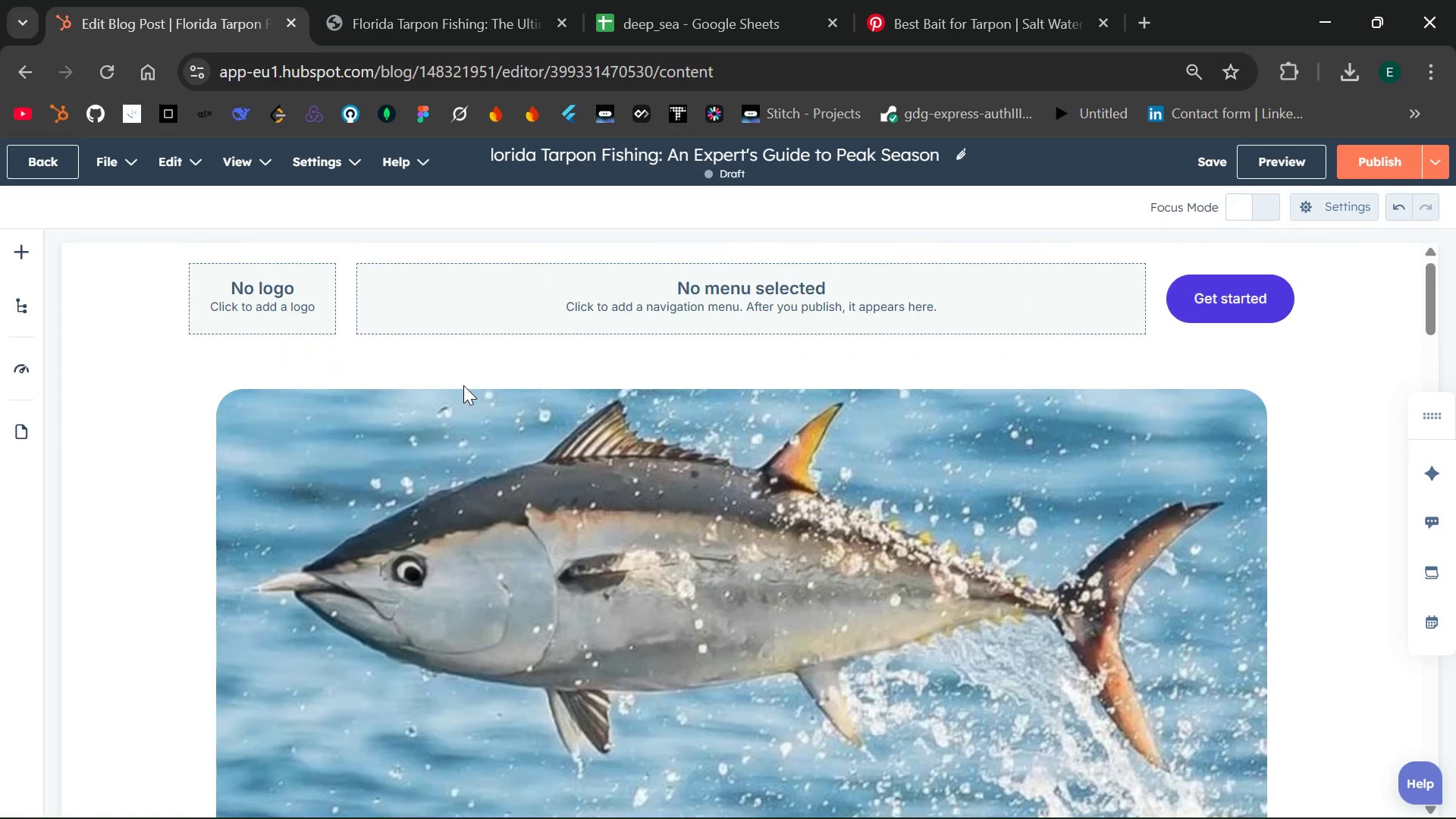 
wait(6.28)
 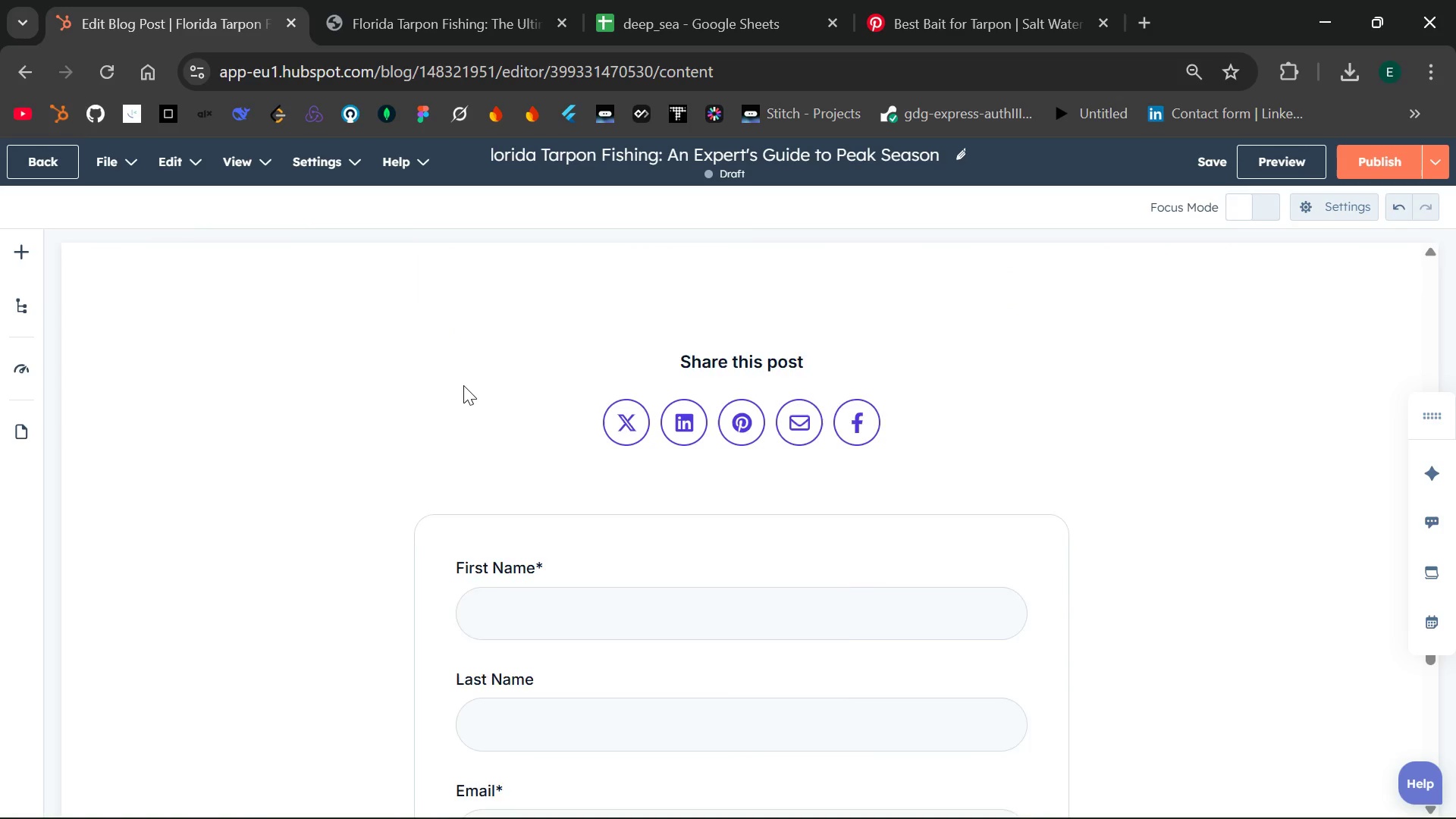 
left_click([13, 259])
 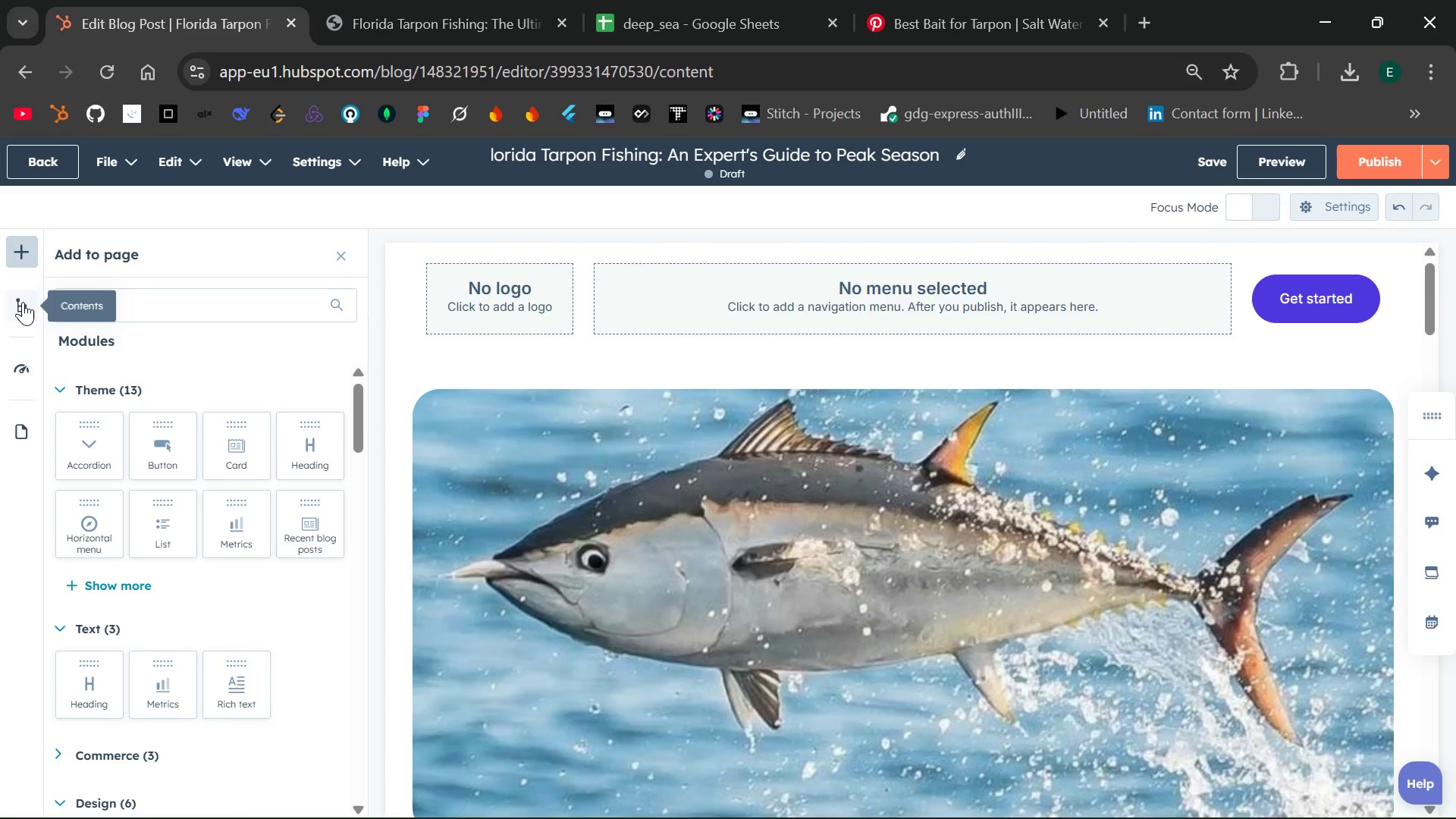 
left_click([23, 302])
 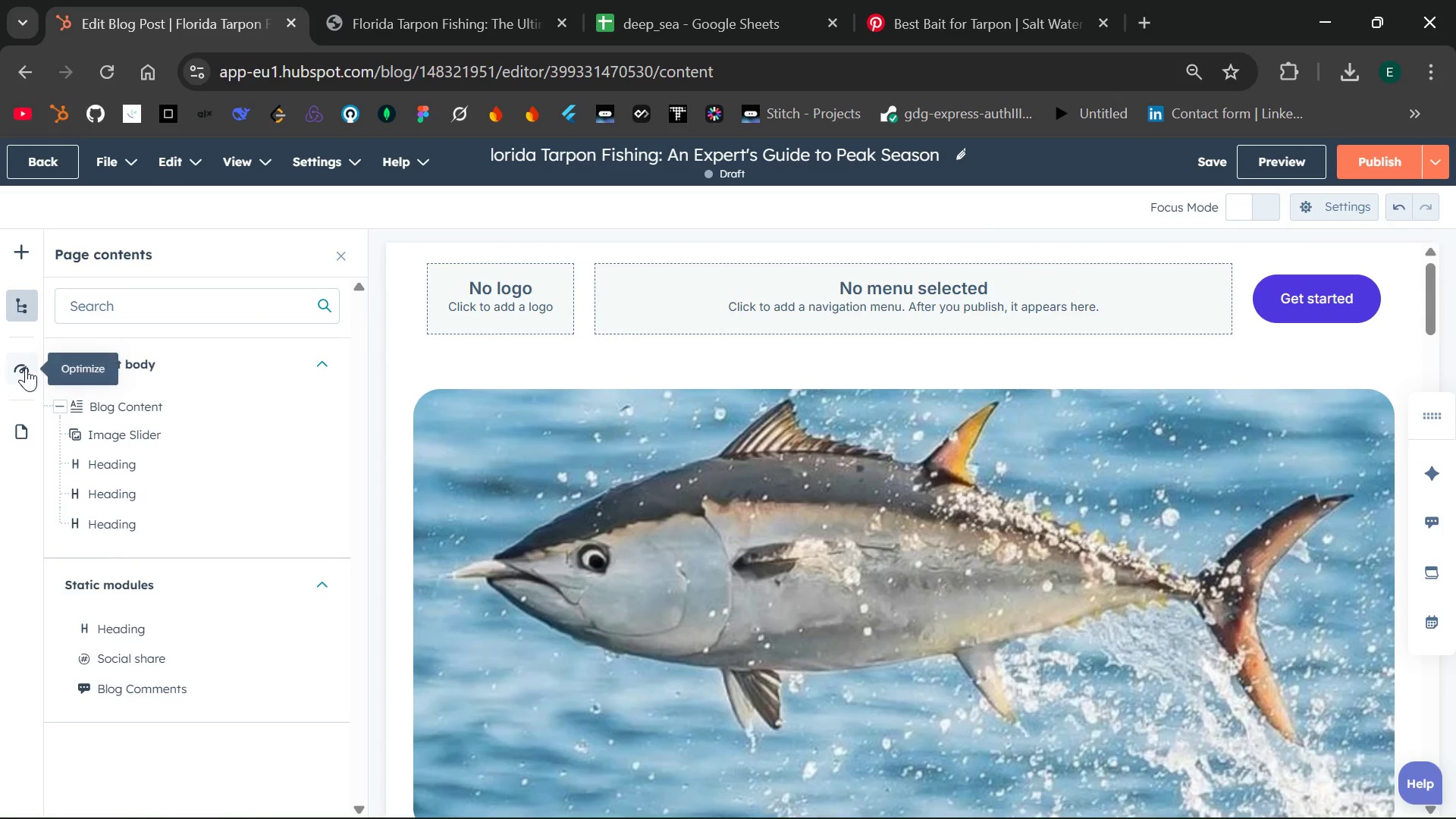 
left_click([26, 368])
 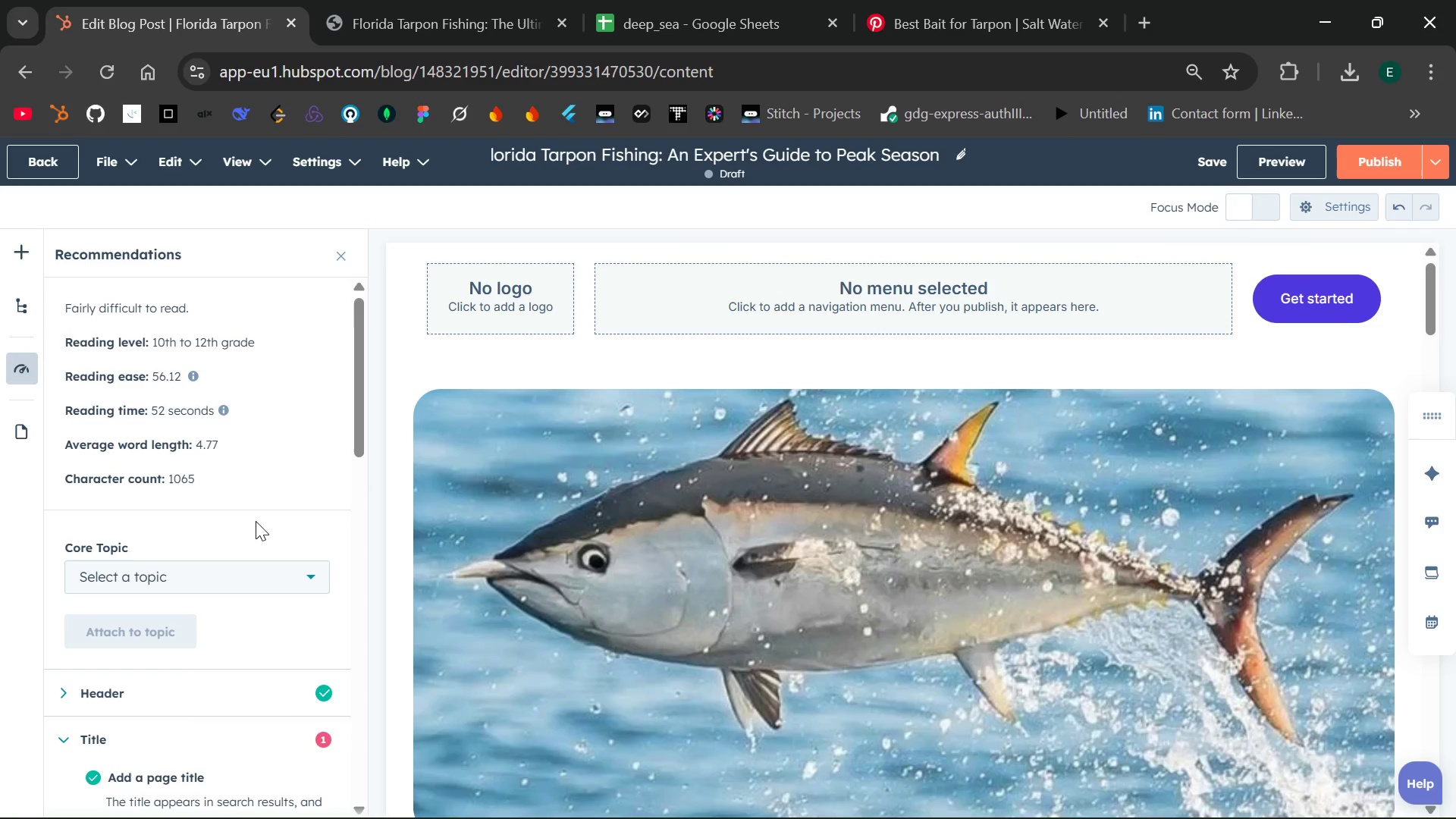 
left_click([306, 573])
 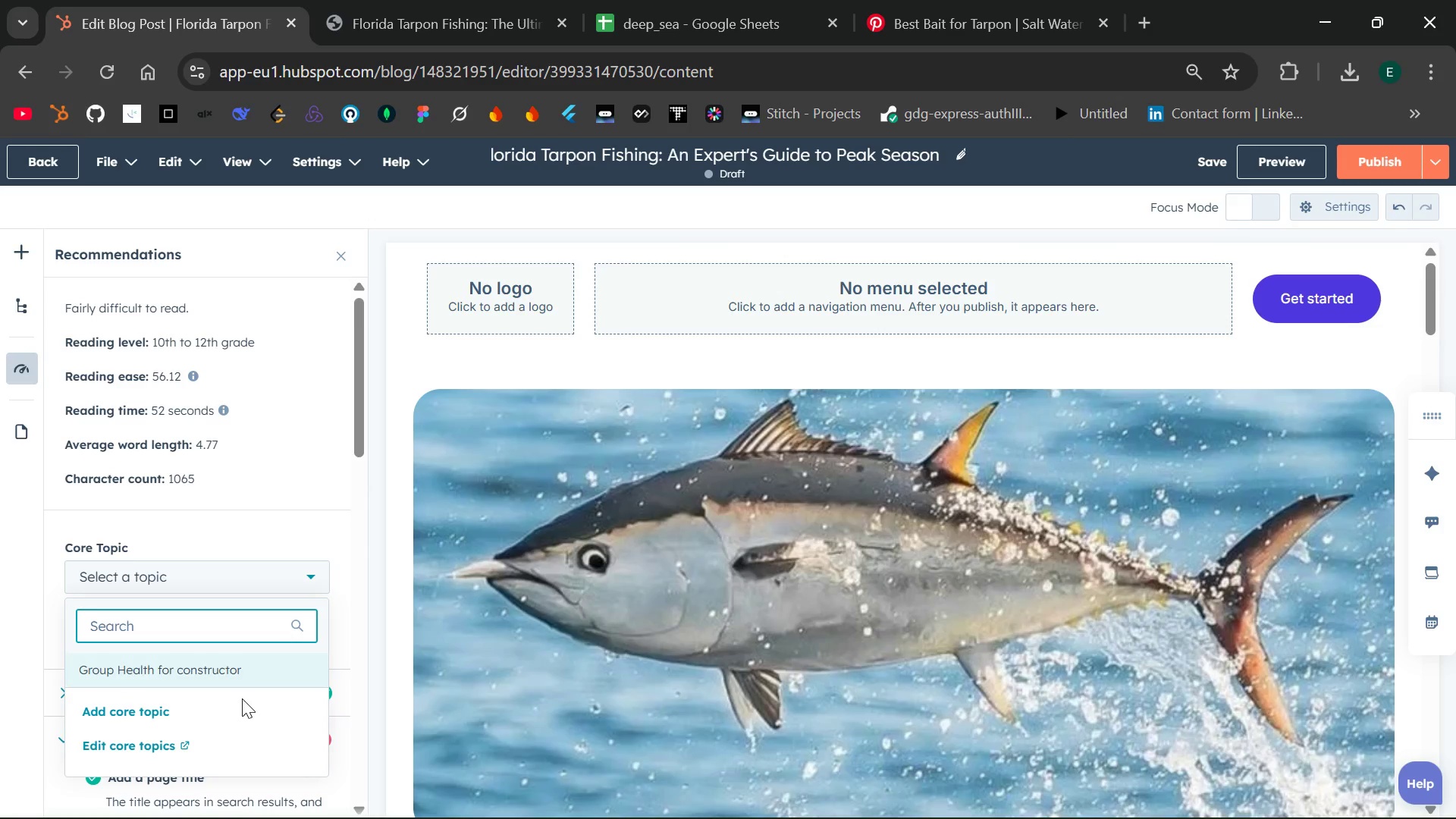 
wait(5.3)
 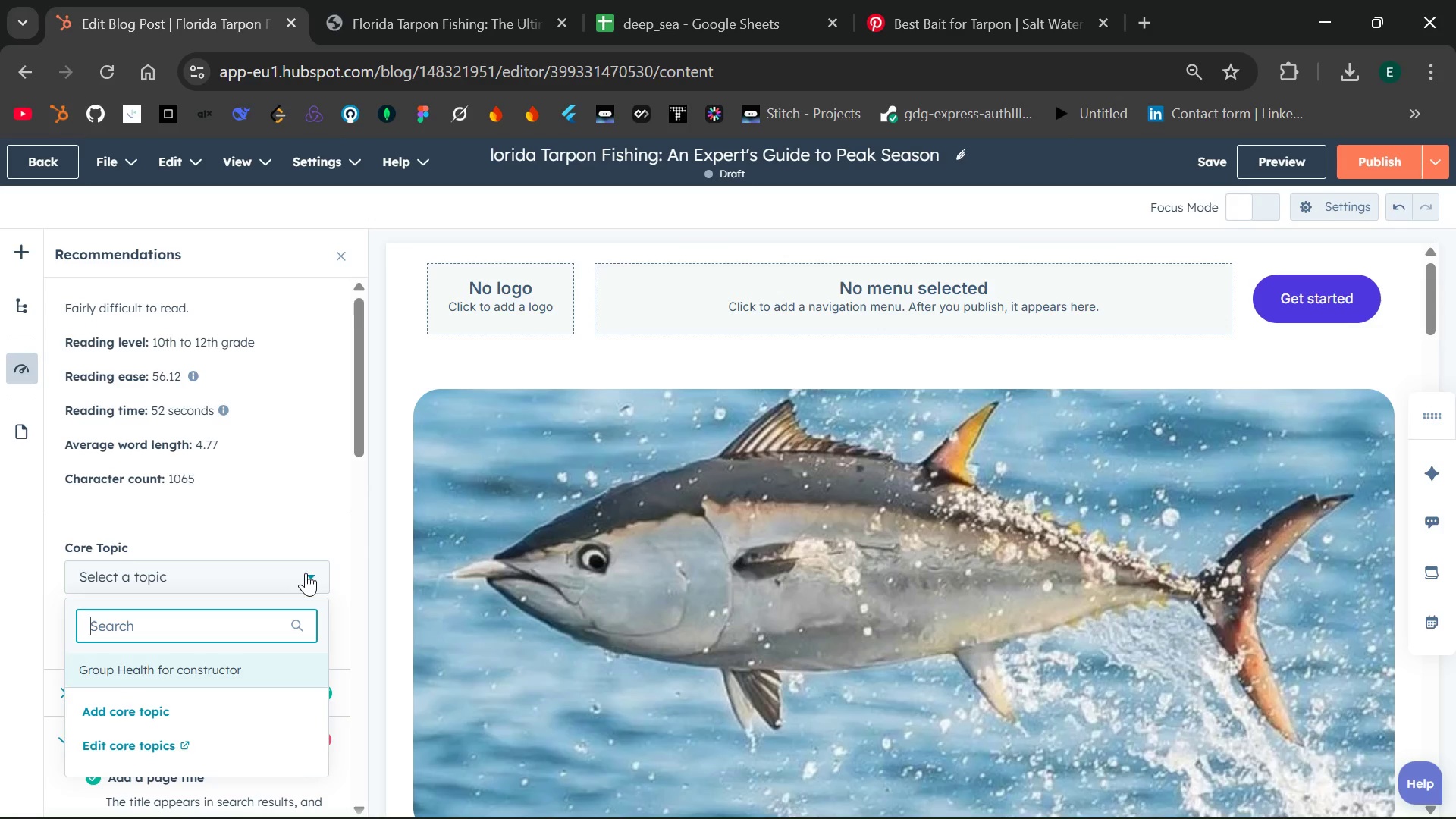 
left_click([284, 541])
 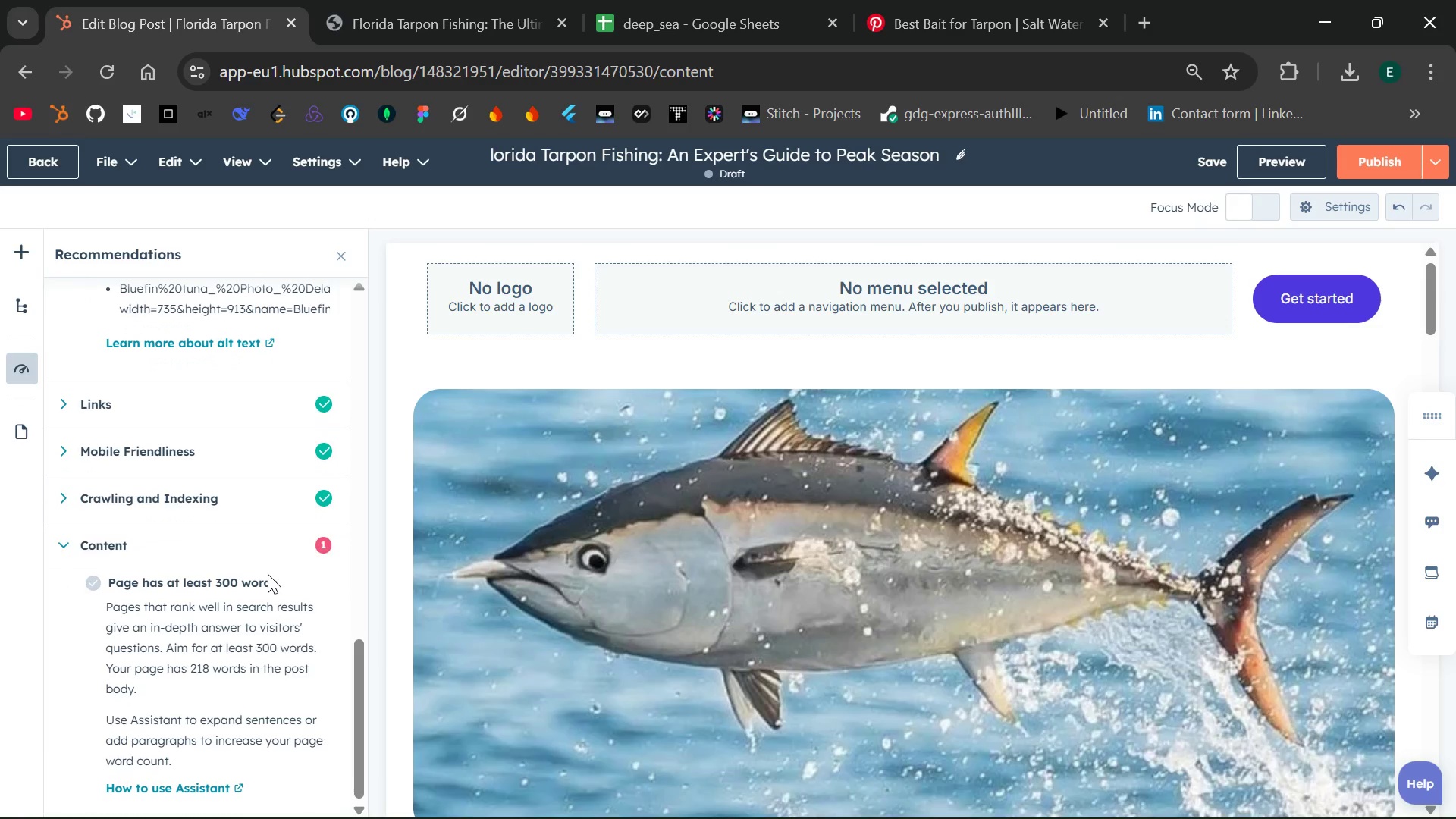 
wait(21.62)
 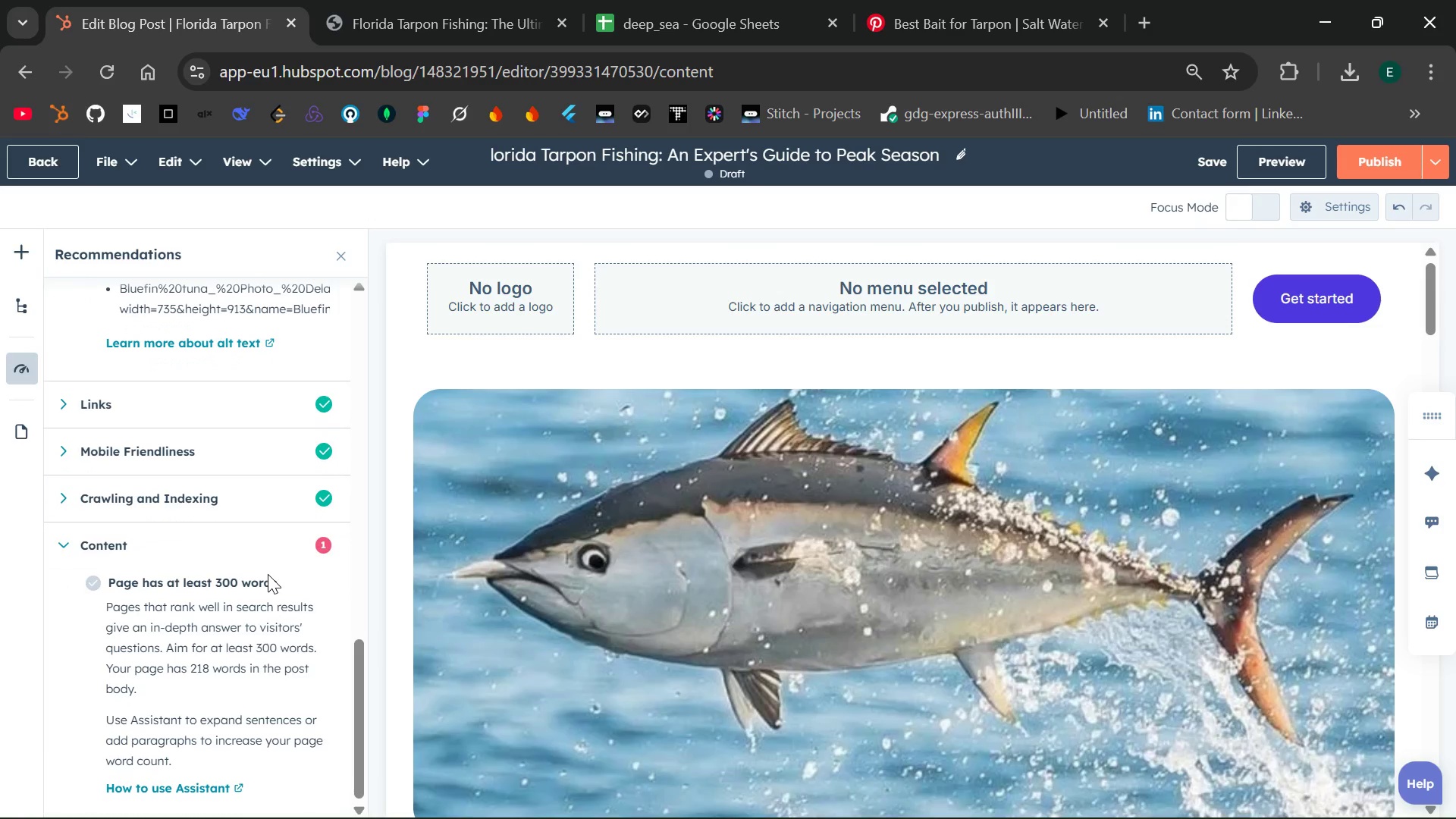 
left_click([63, 534])
 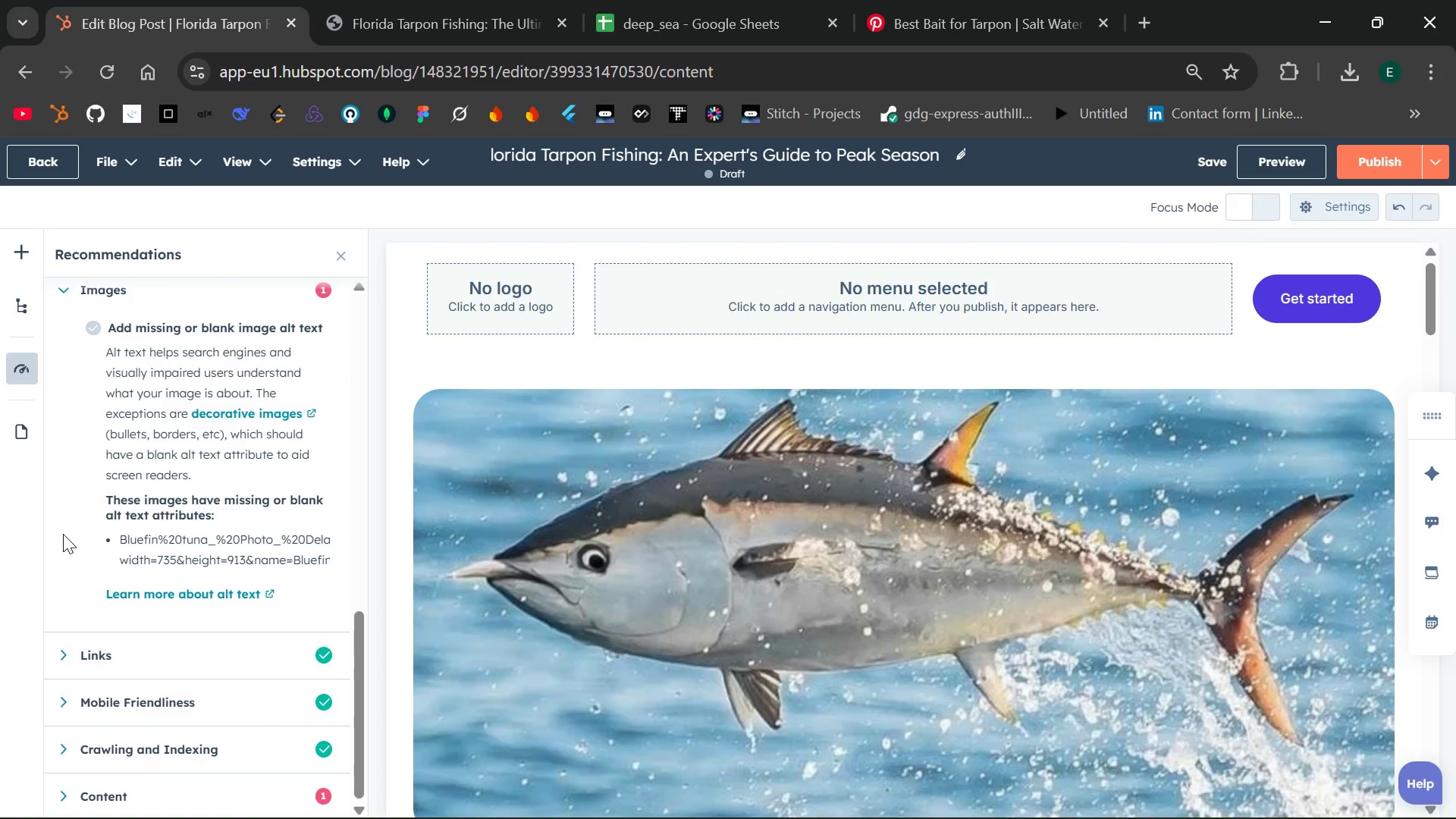 
mouse_move([91, 522])
 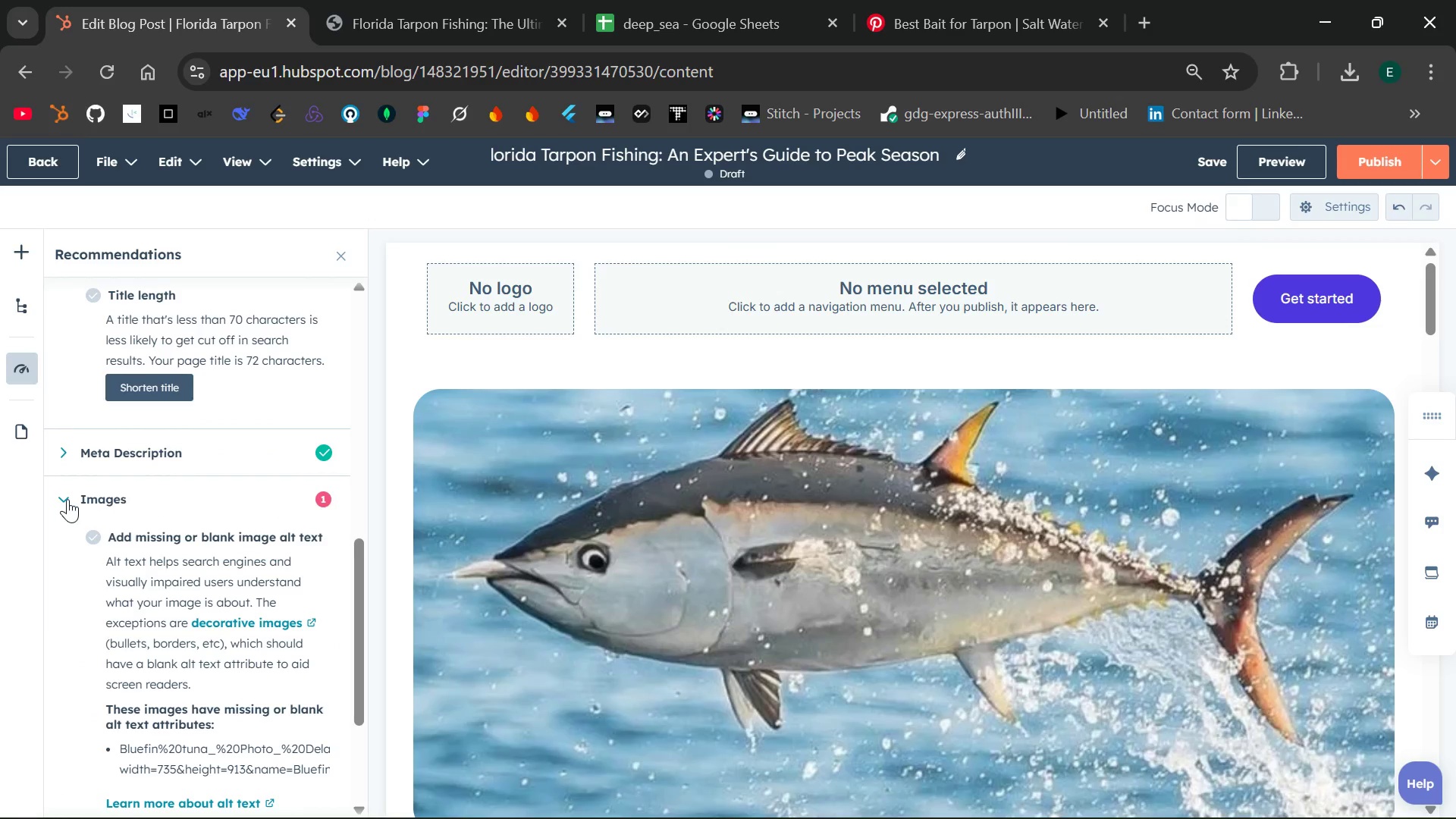 
left_click([67, 499])
 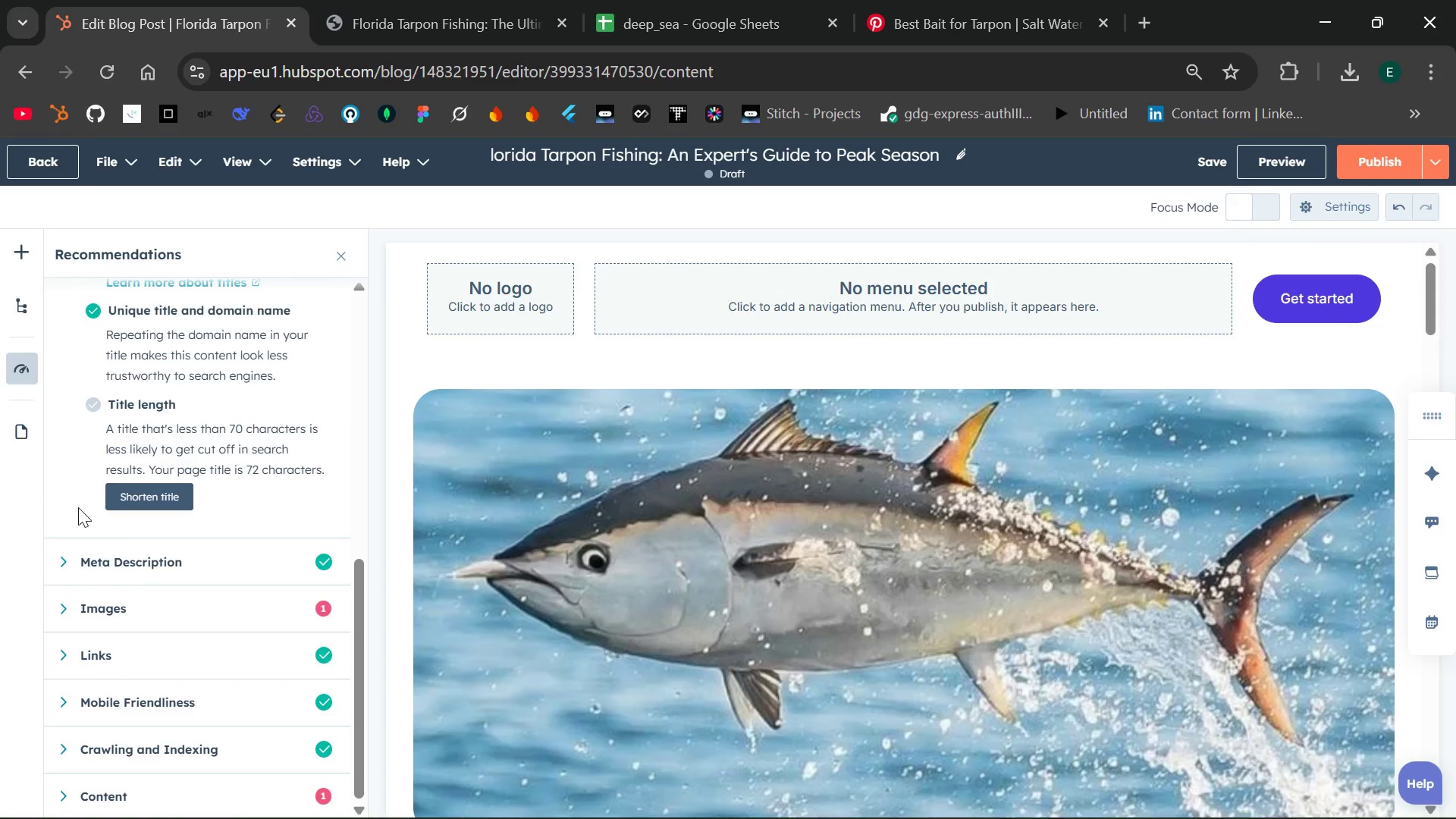 
mouse_move([149, 560])
 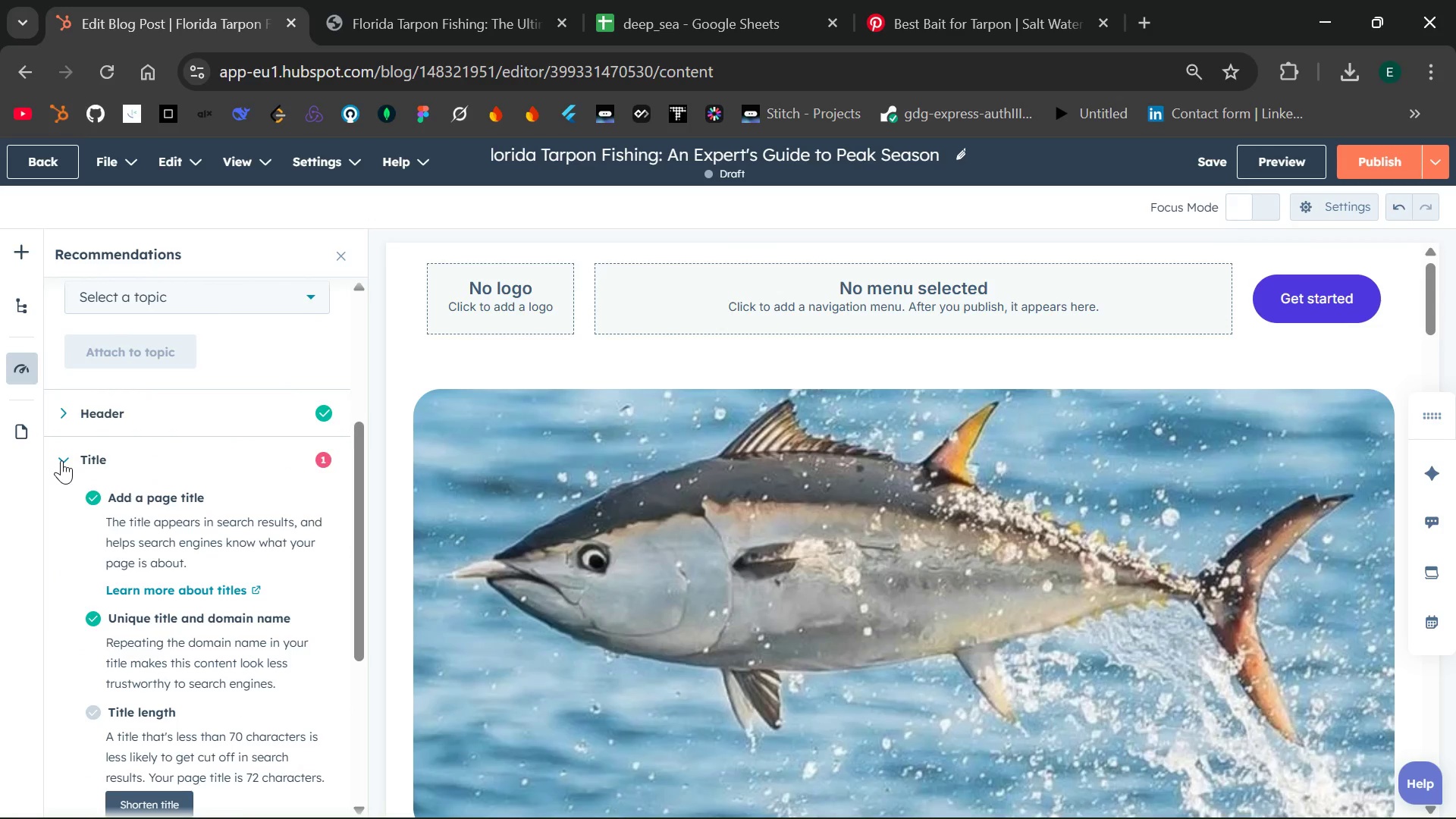 
left_click([61, 460])
 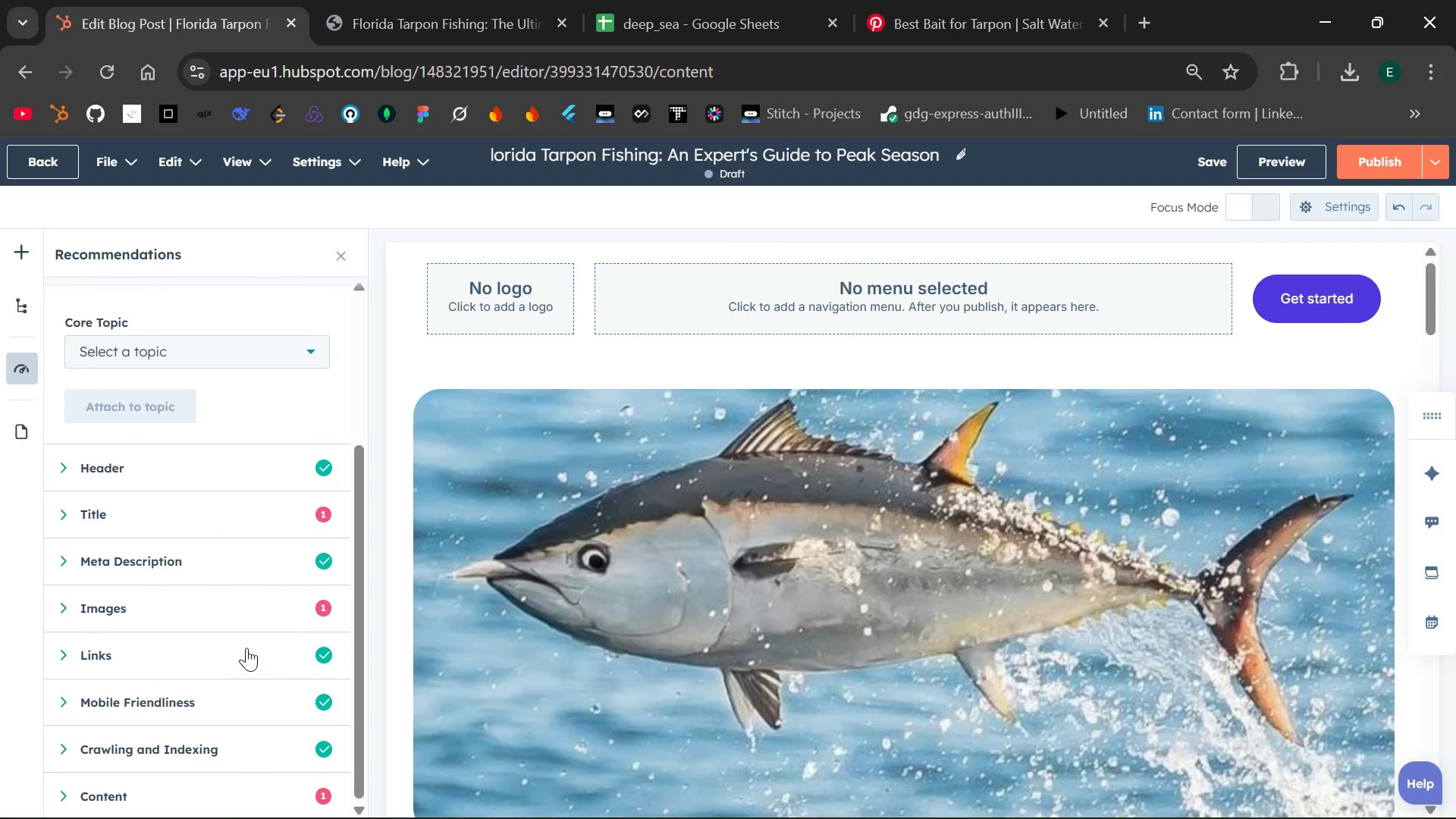 
wait(9.42)
 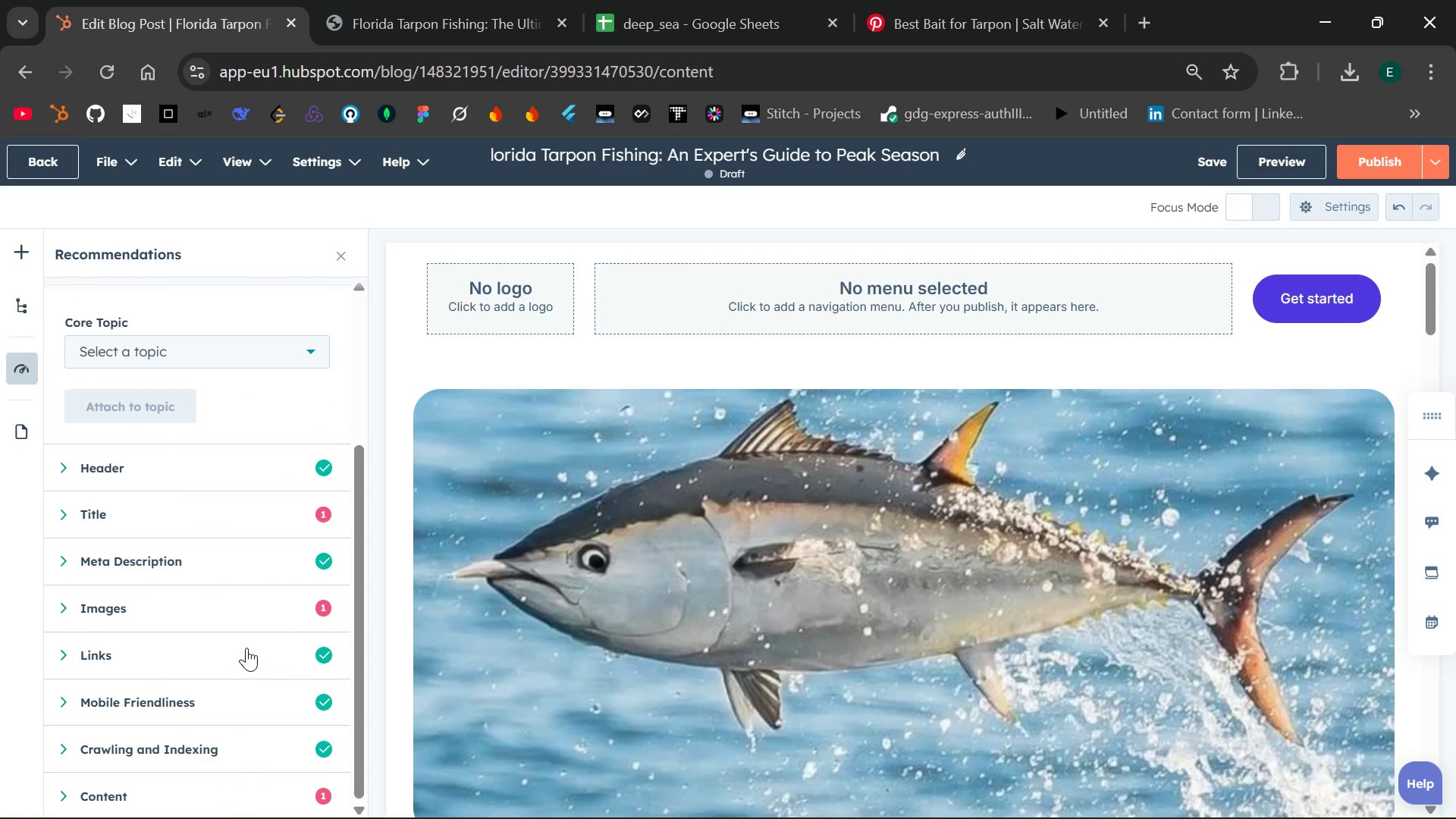 
left_click([196, 736])
 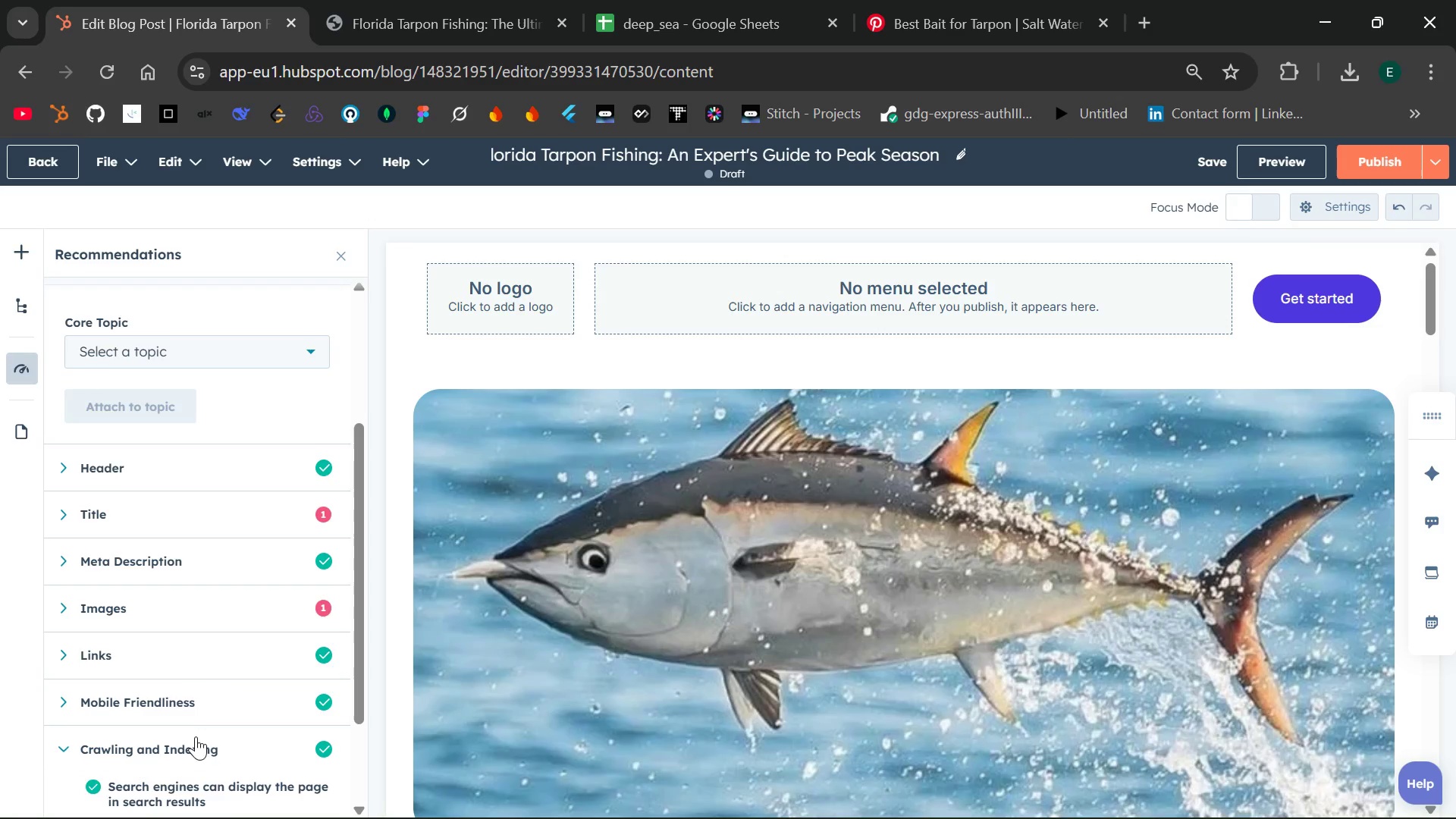 
mouse_move([225, 728])
 